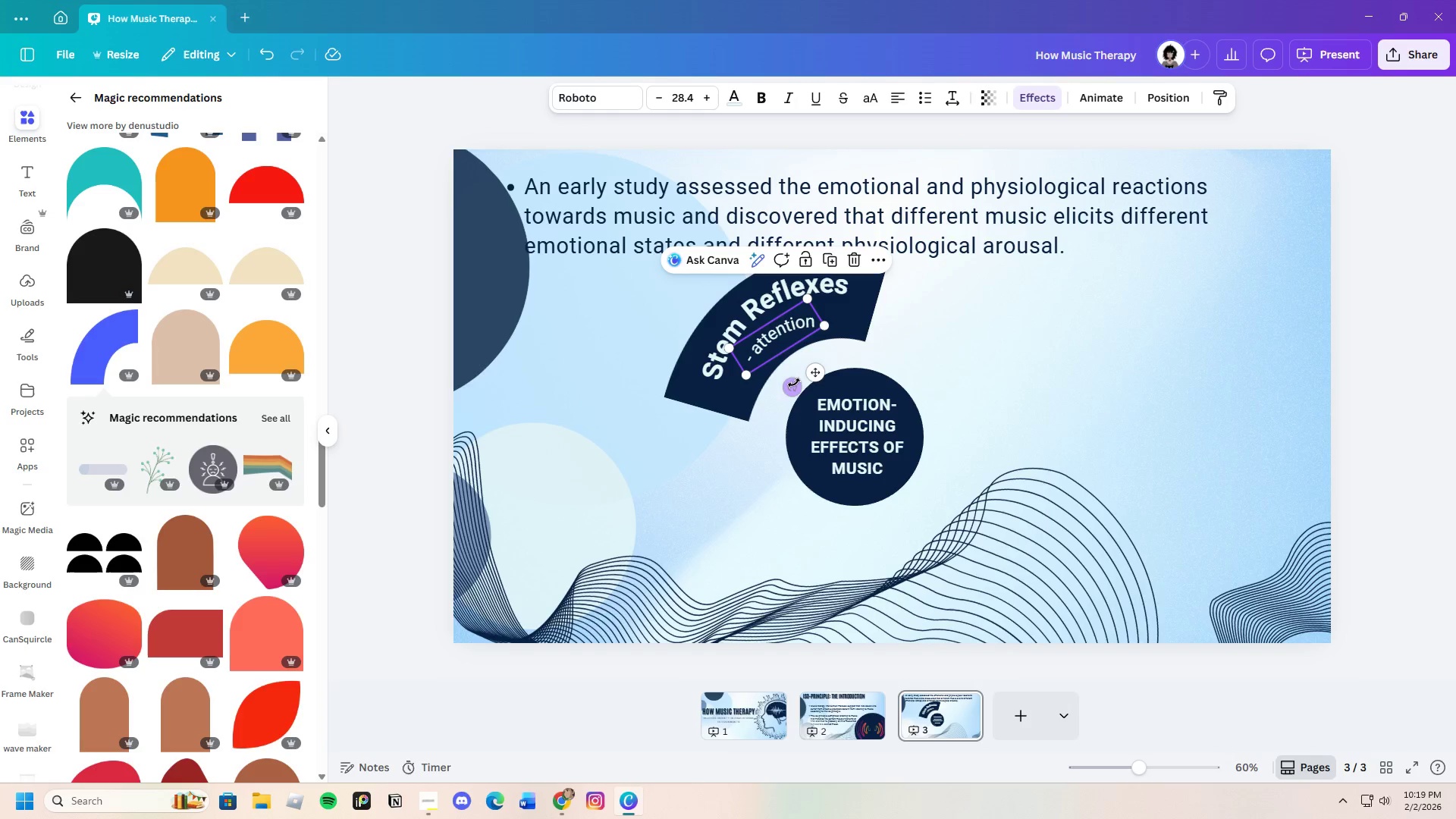 
left_click_drag(start_coordinate=[790, 388], to_coordinate=[807, 400])
 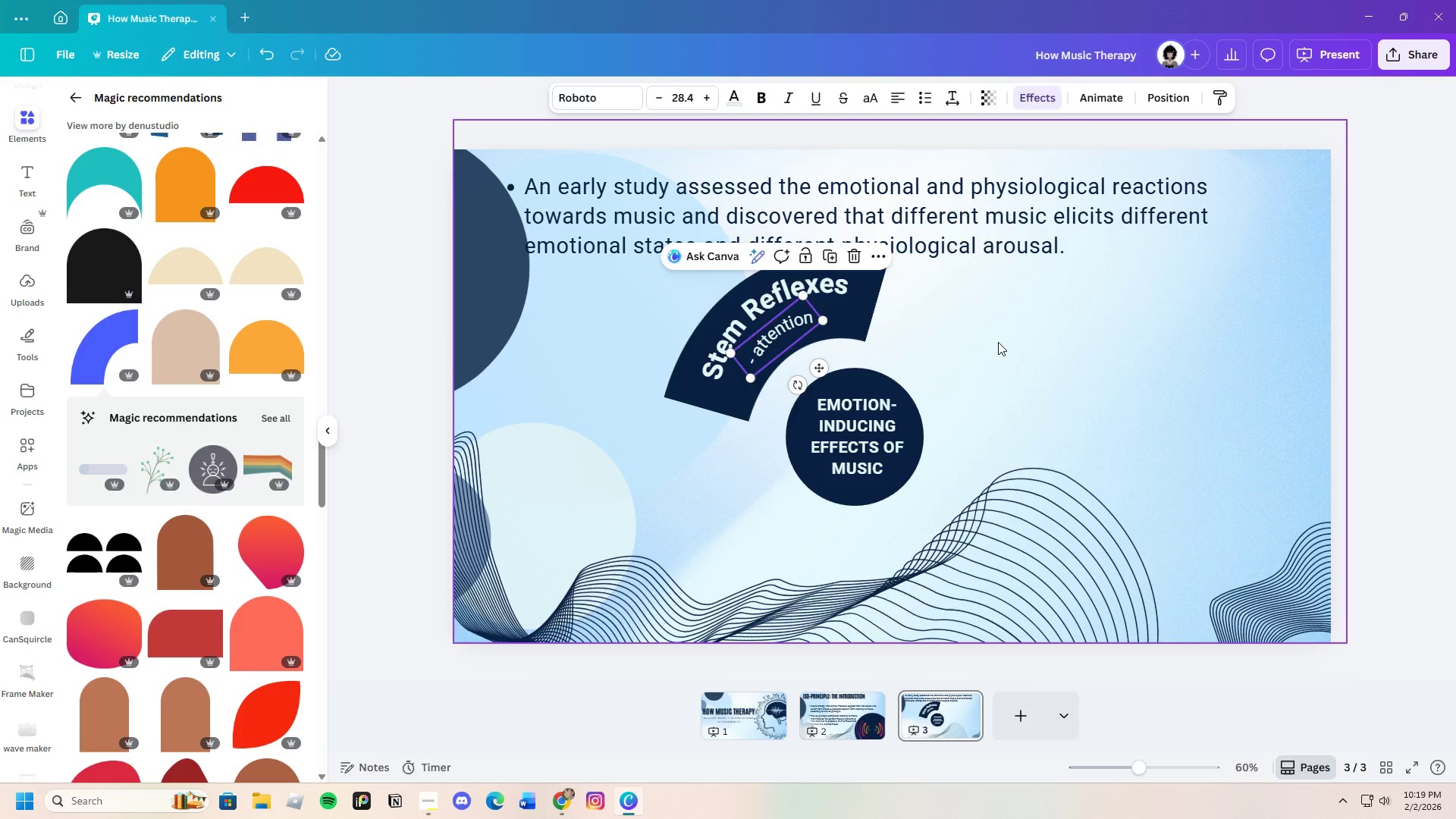 
left_click([998, 342])
 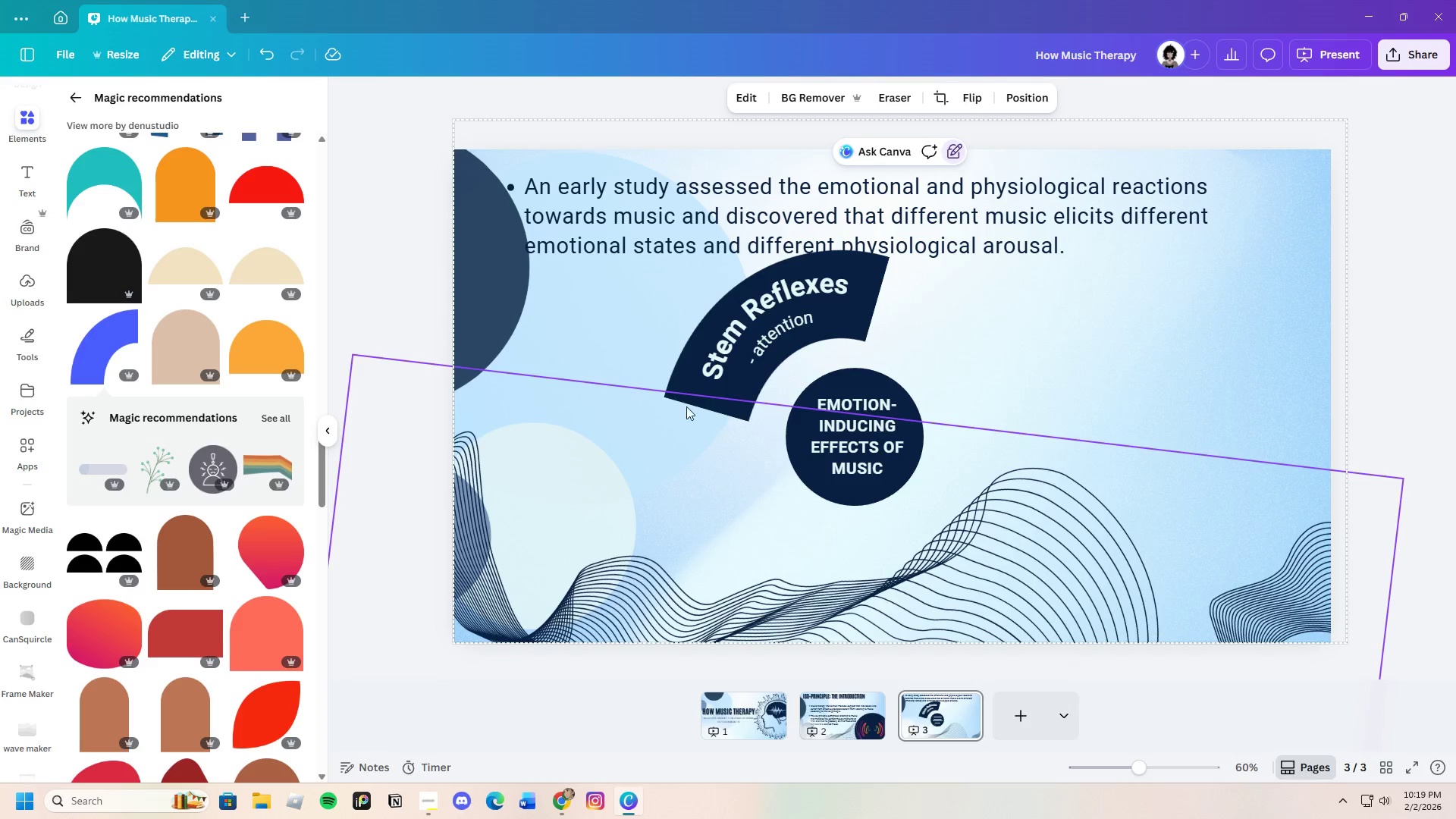 
wait(6.45)
 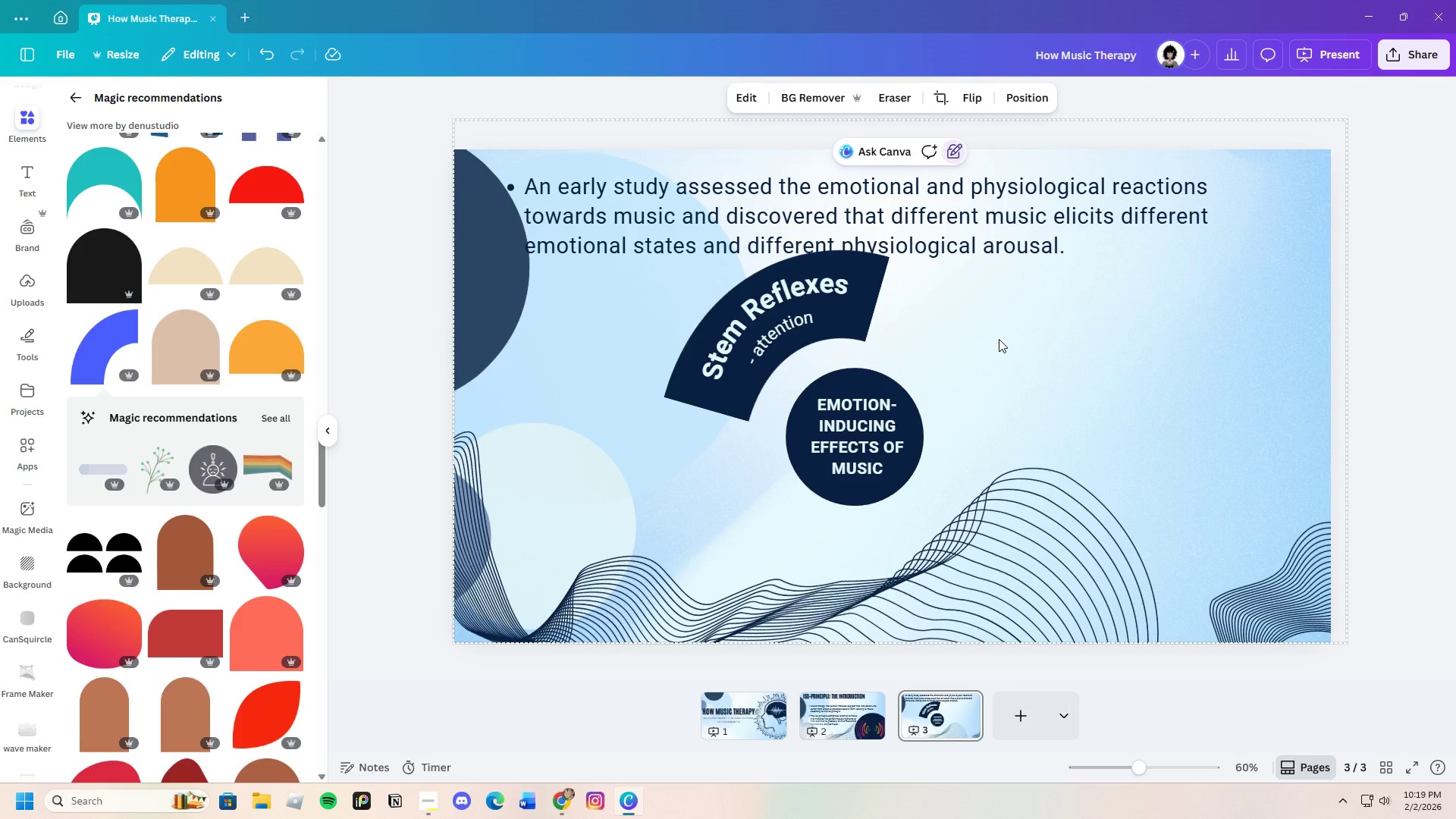 
left_click_drag(start_coordinate=[905, 321], to_coordinate=[842, 304])
 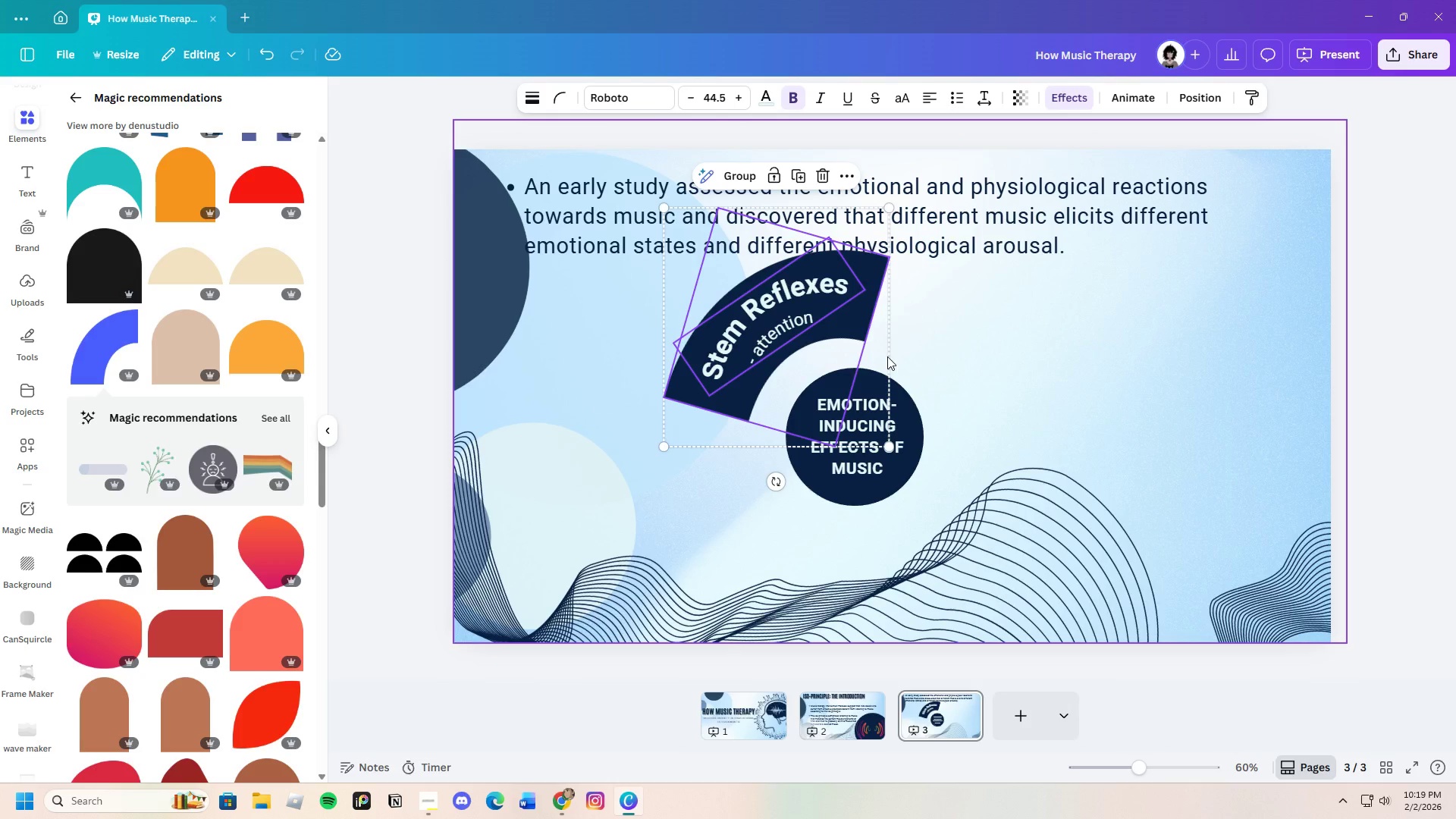 
left_click_drag(start_coordinate=[883, 356], to_coordinate=[884, 366])
 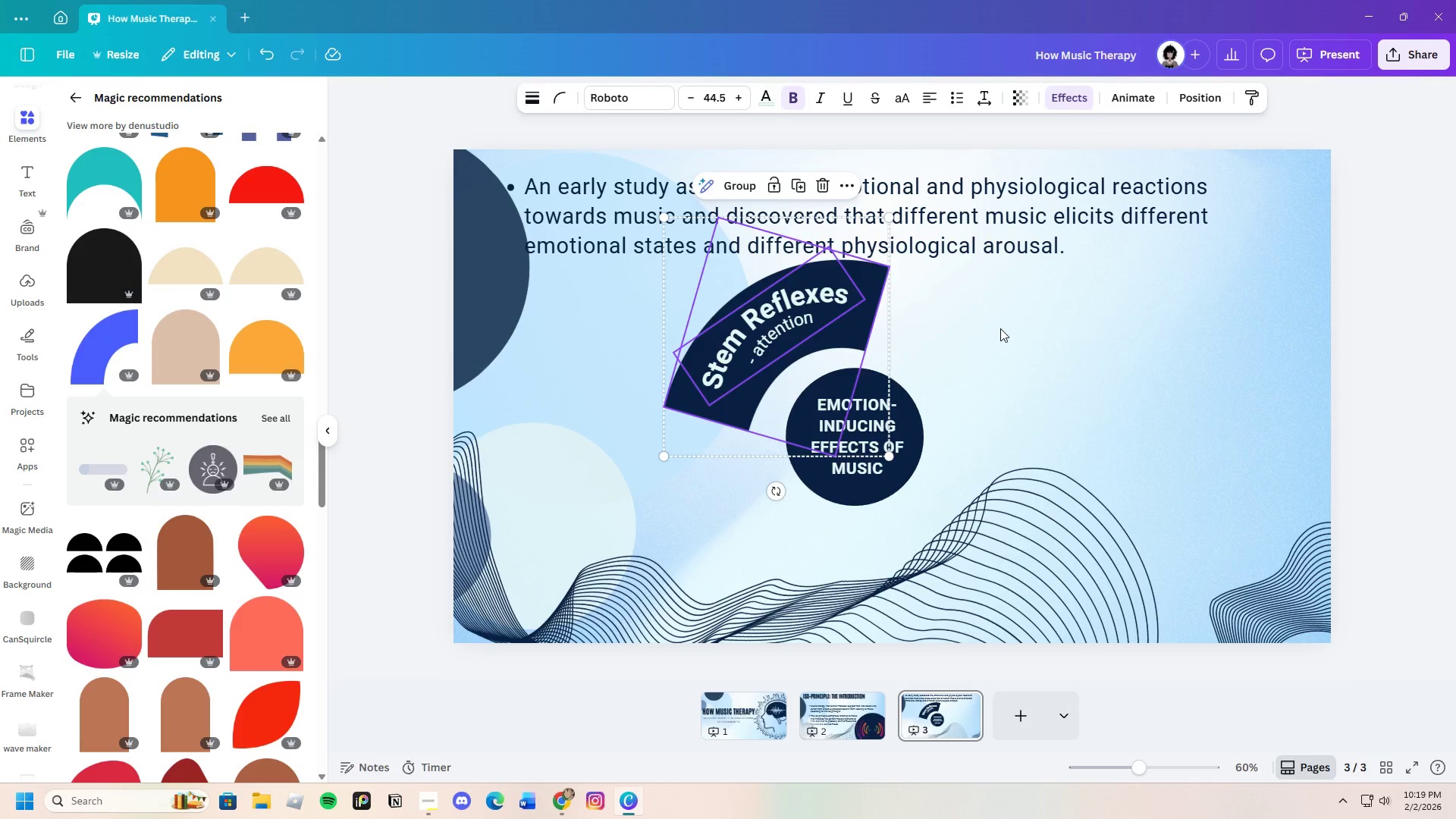 
left_click([1000, 328])
 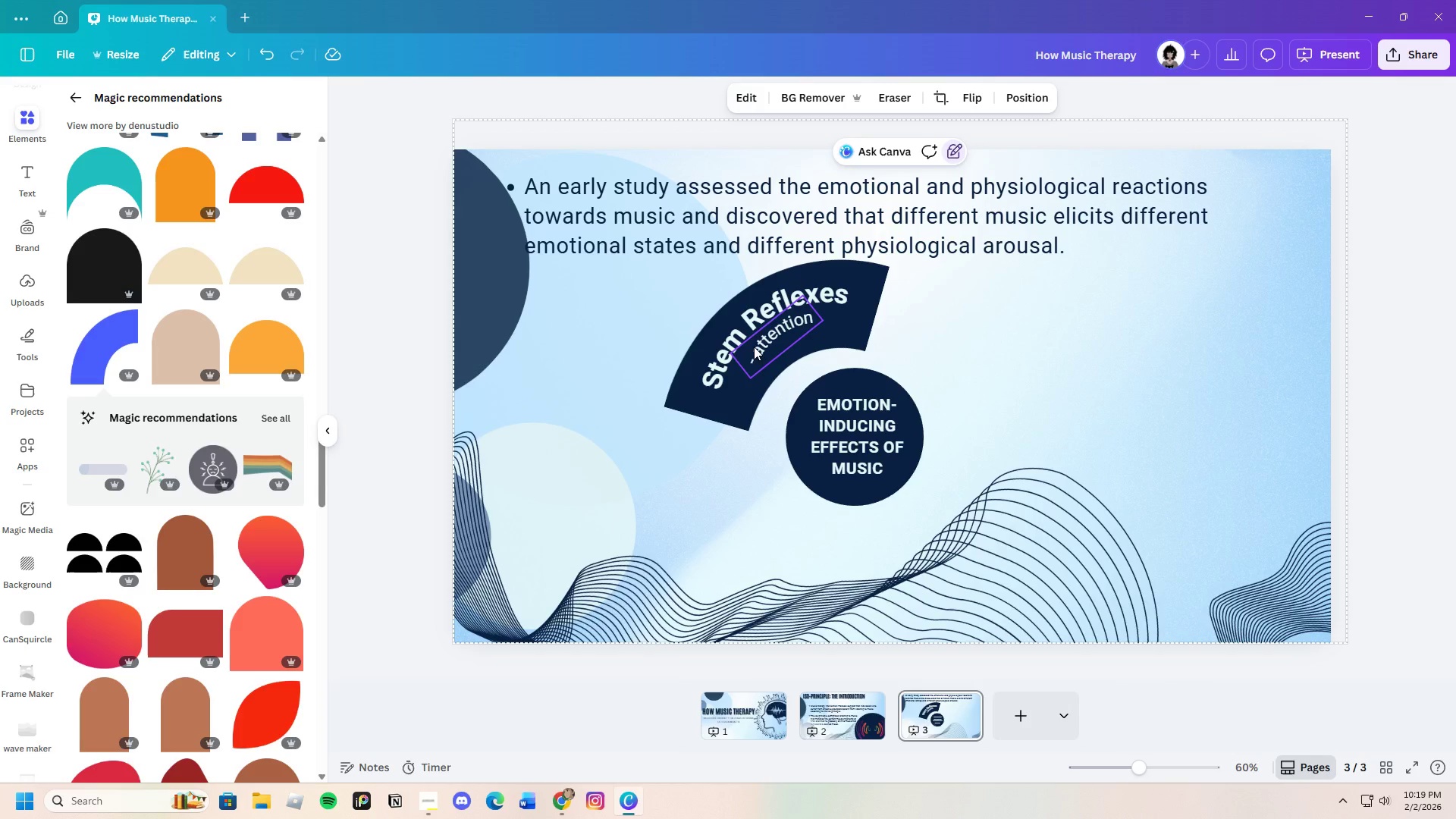 
wait(6.08)
 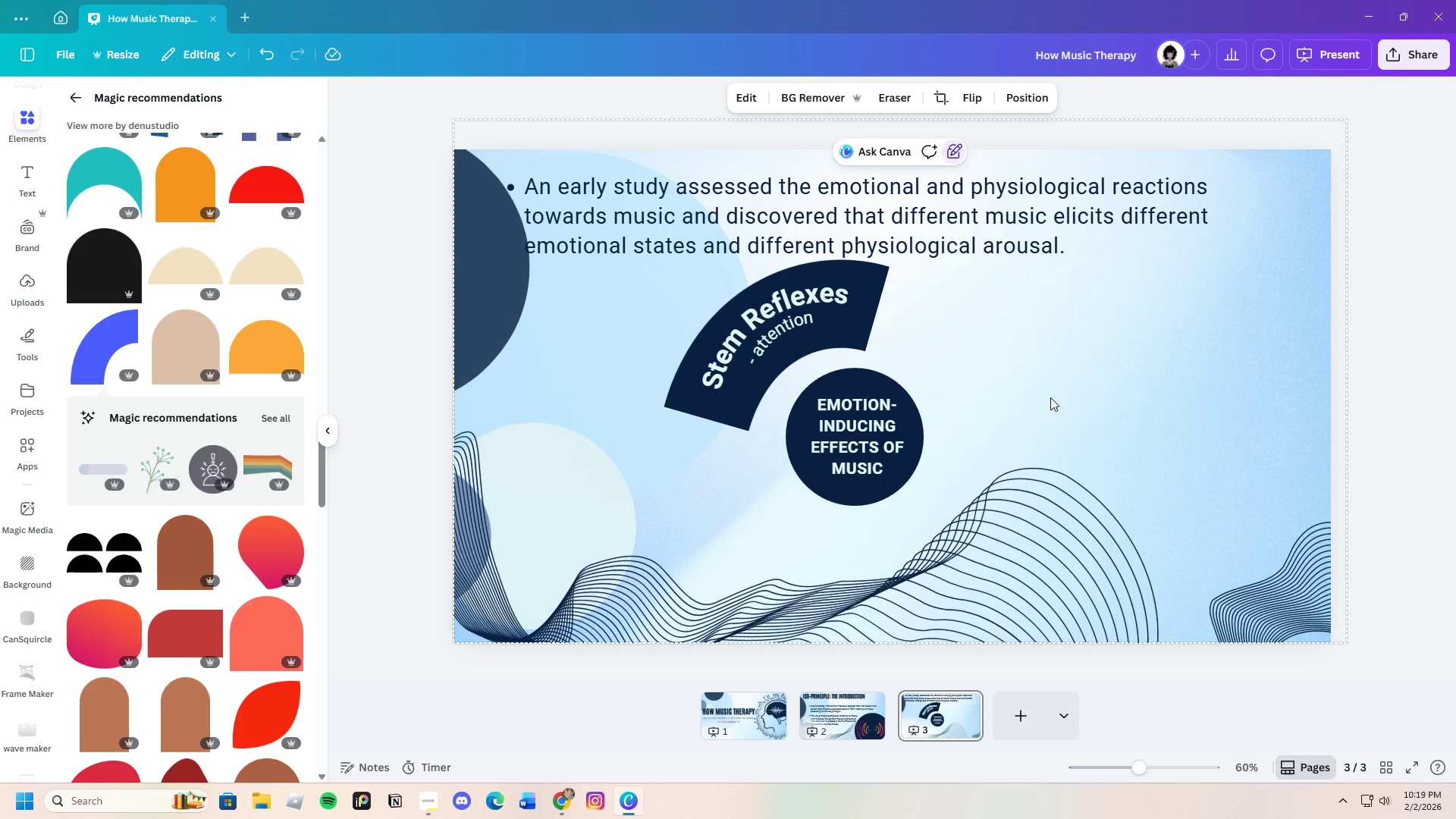 
left_click([869, 325])
 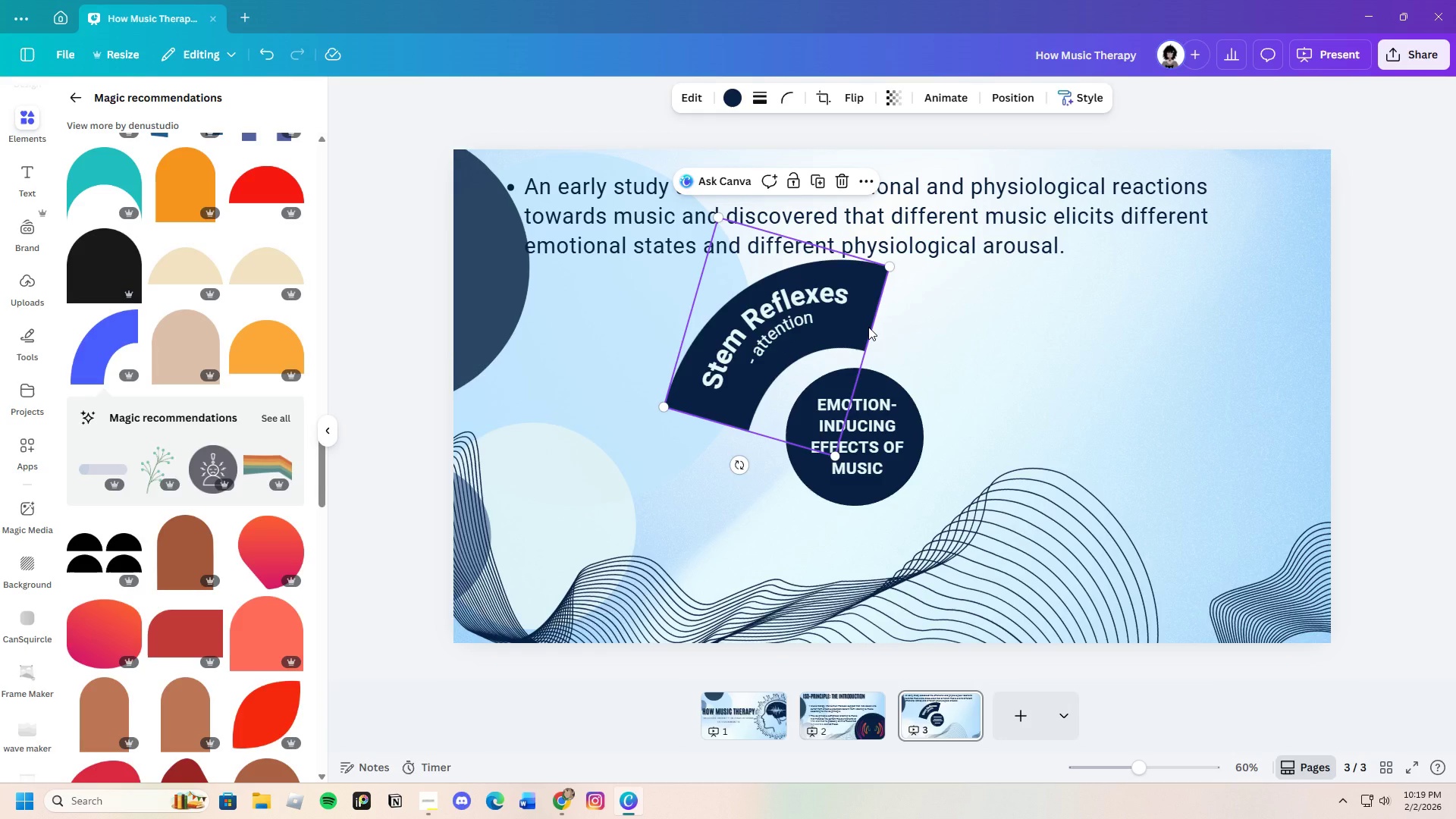 
key(Control+C)
 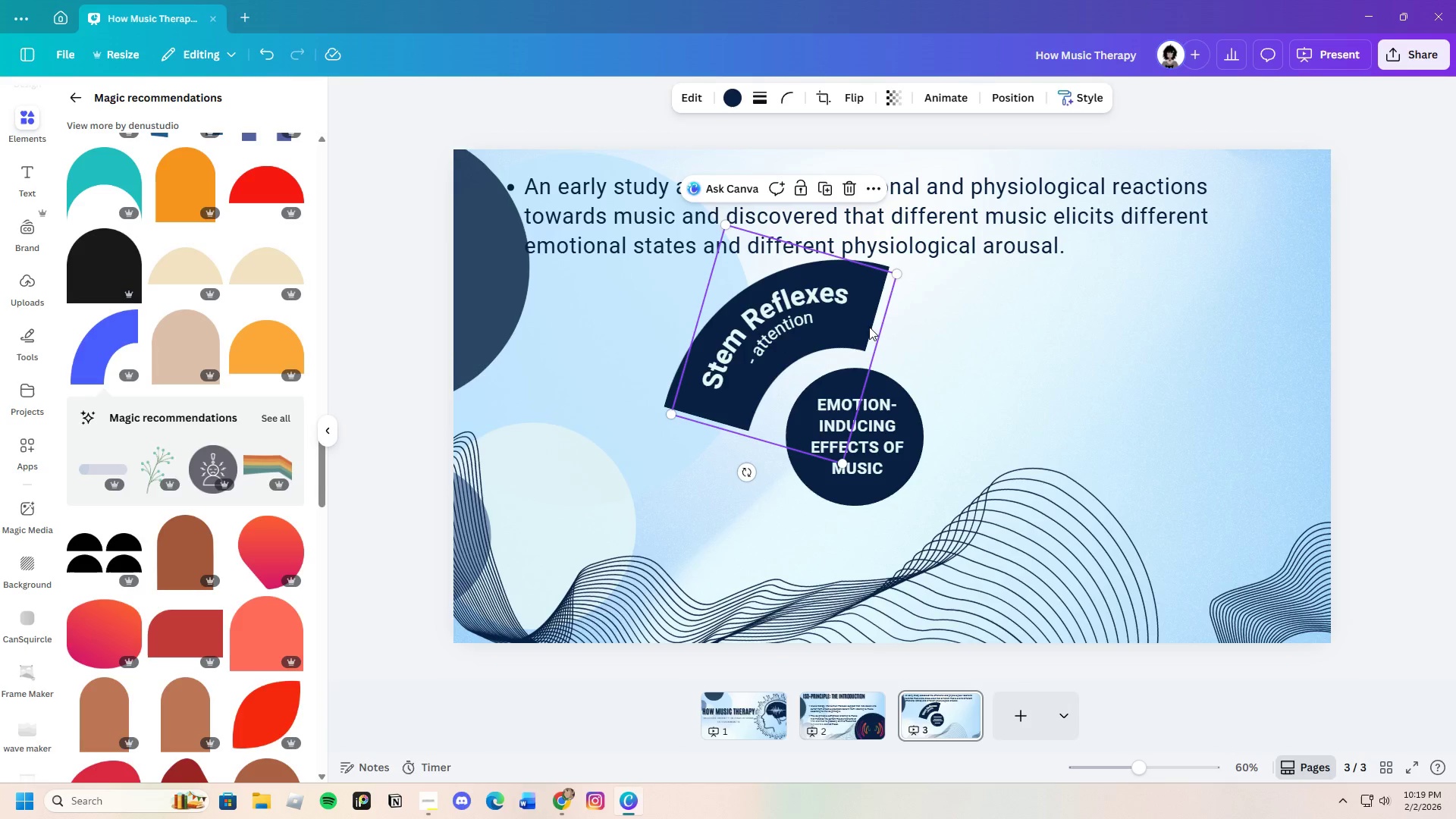 
key(Control+V)
 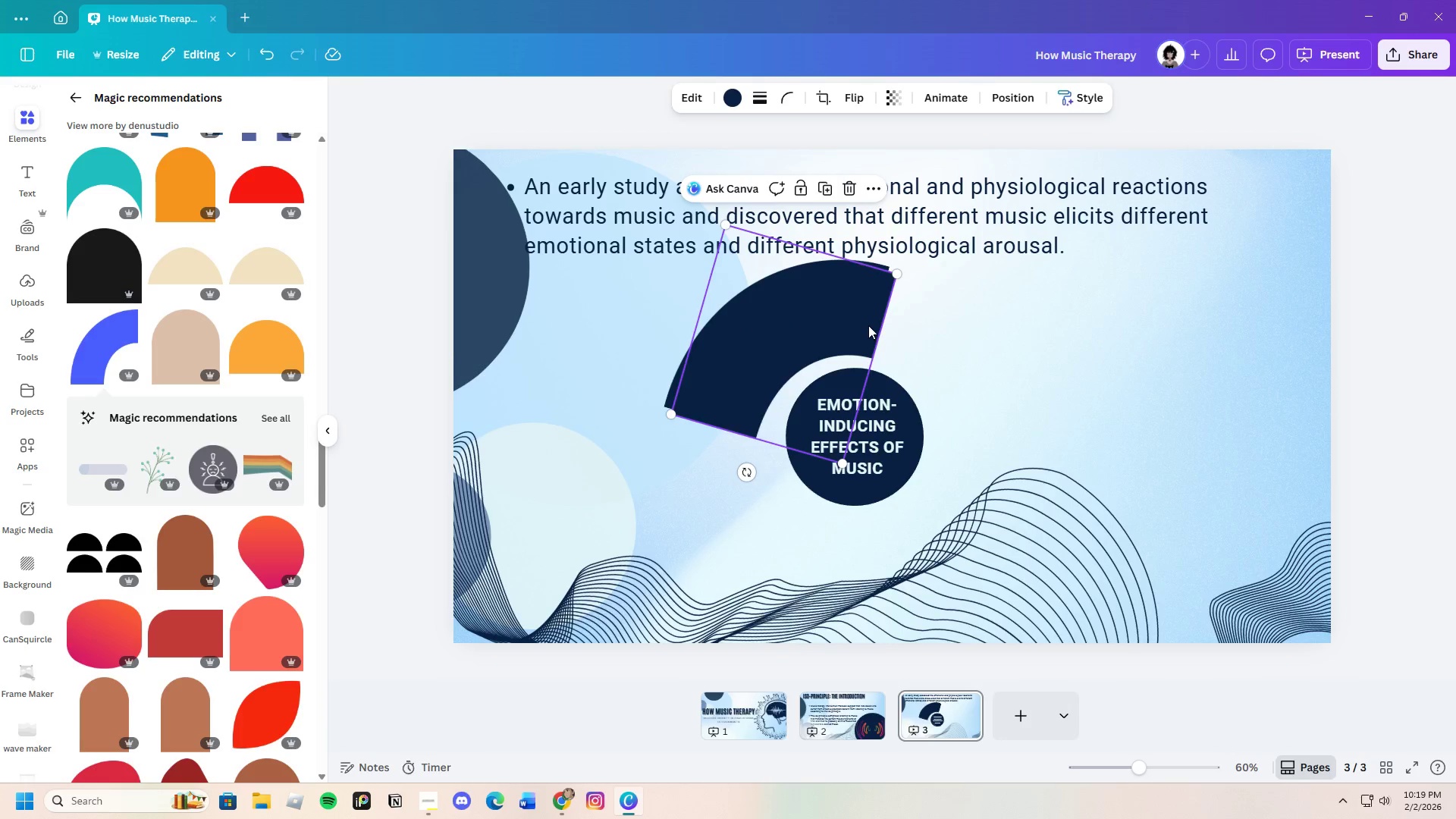 
left_click_drag(start_coordinate=[868, 325], to_coordinate=[1023, 328])
 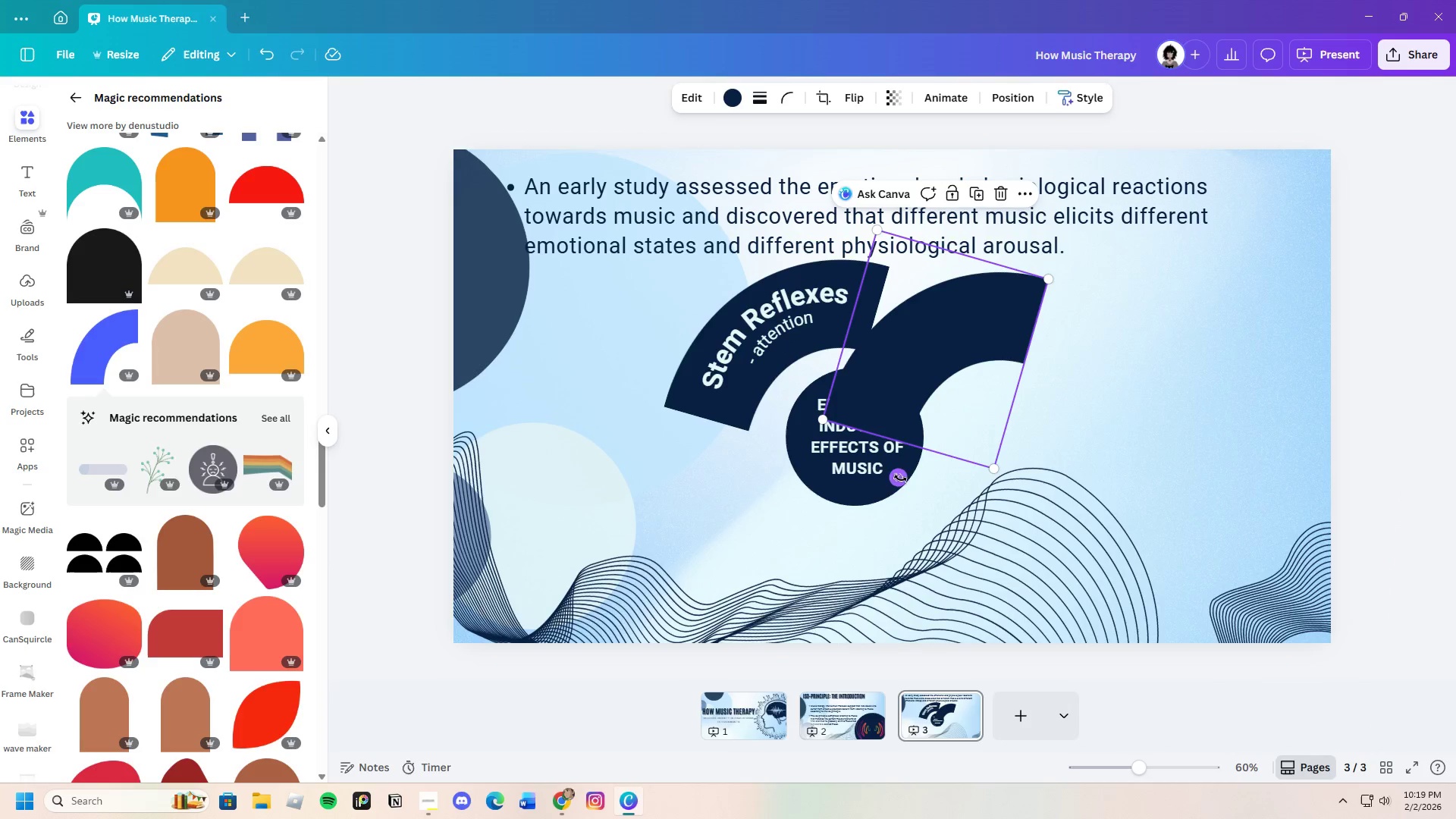 
left_click_drag(start_coordinate=[898, 479], to_coordinate=[794, 340])
 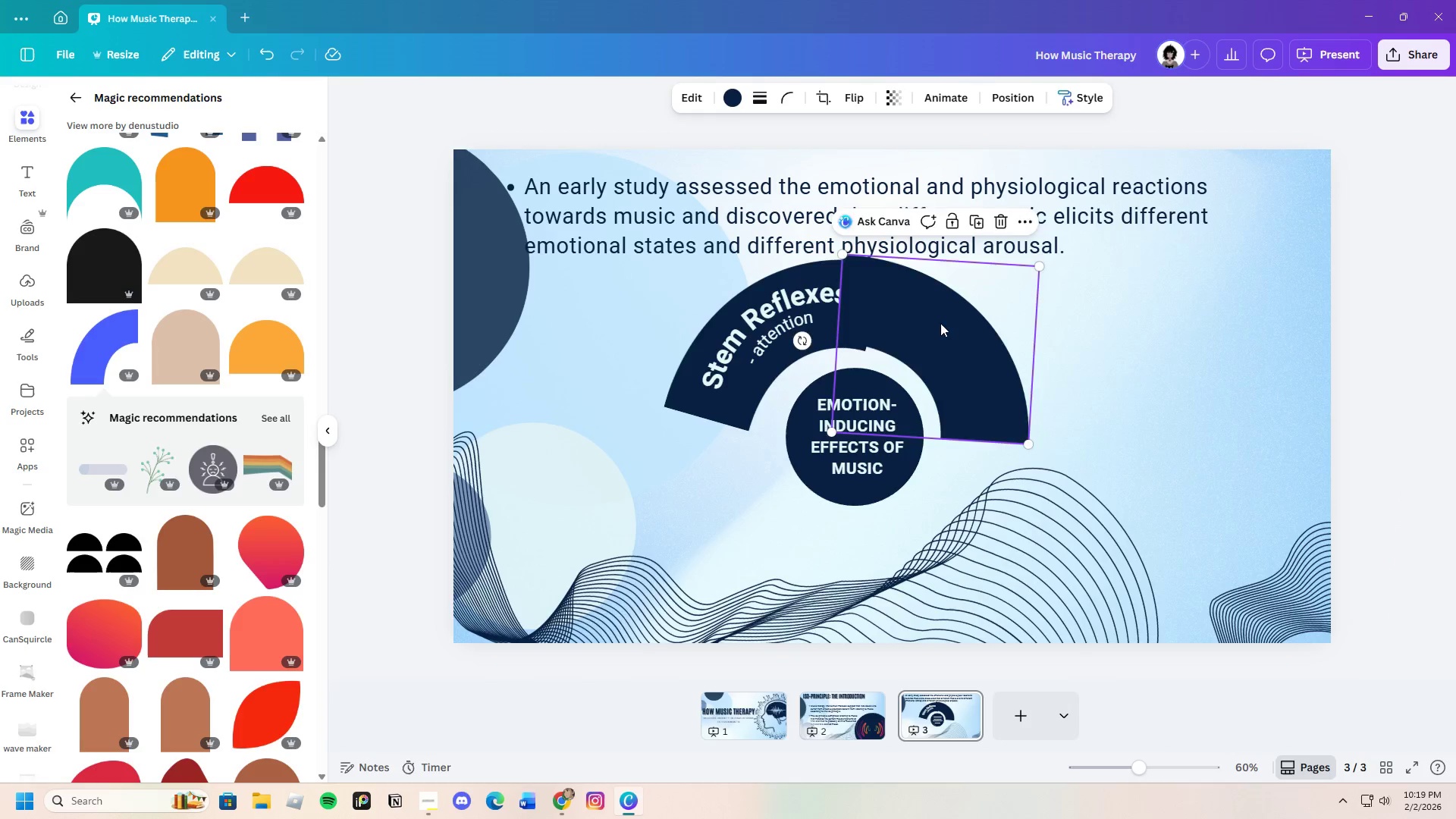 
left_click_drag(start_coordinate=[943, 325], to_coordinate=[976, 347])
 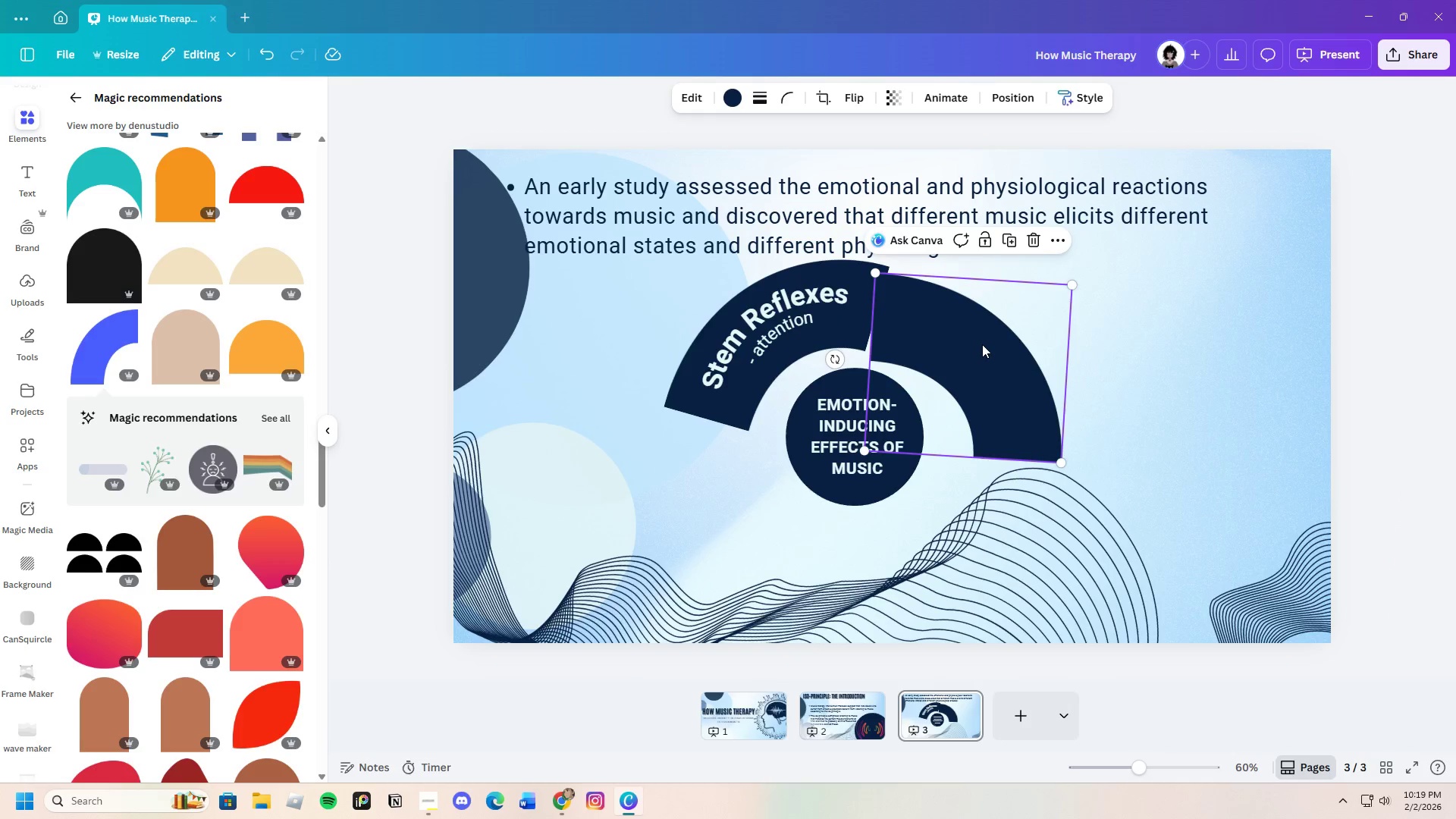 
left_click_drag(start_coordinate=[982, 344], to_coordinate=[988, 343])
 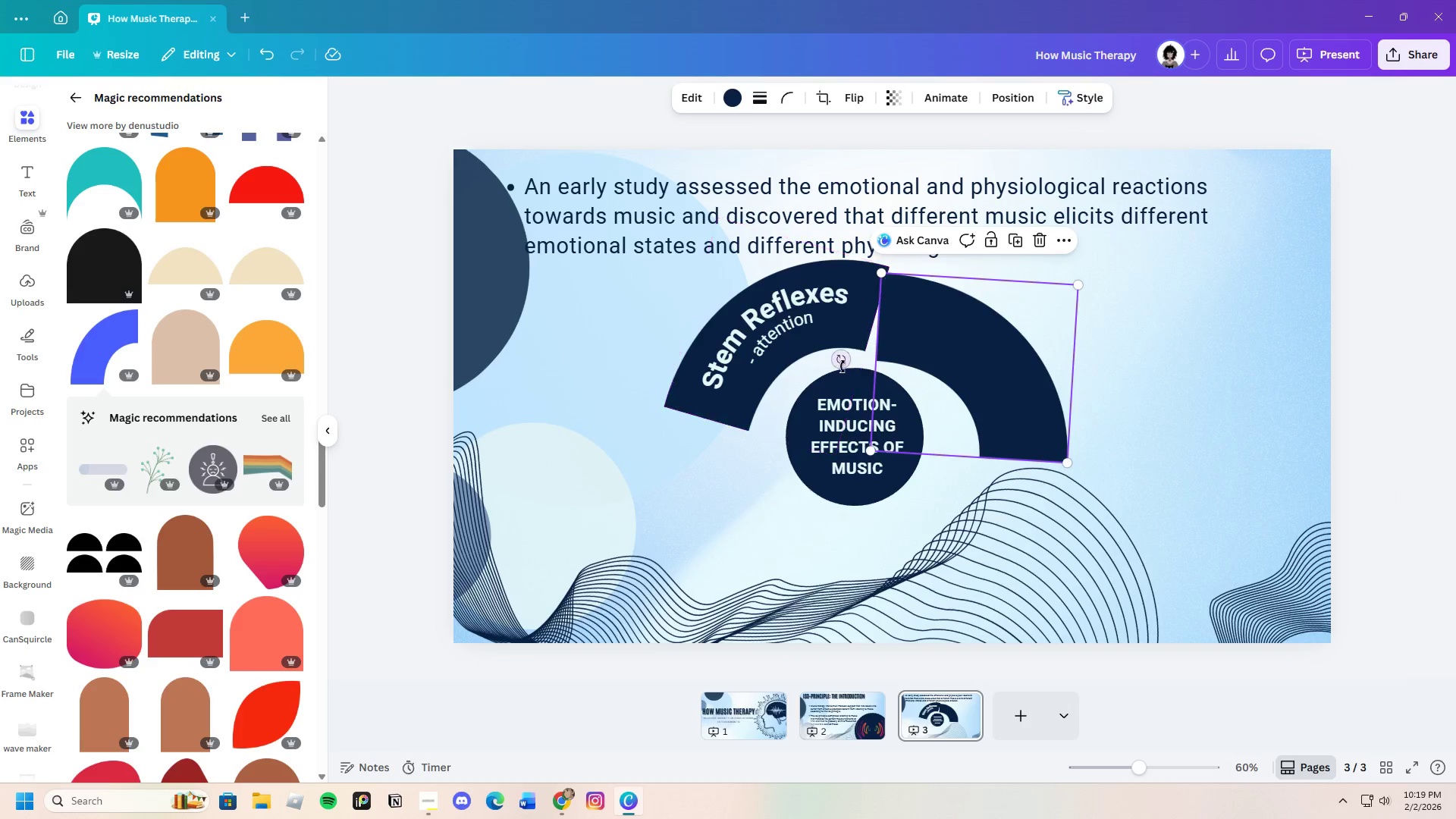 
left_click_drag(start_coordinate=[841, 366], to_coordinate=[838, 330])
 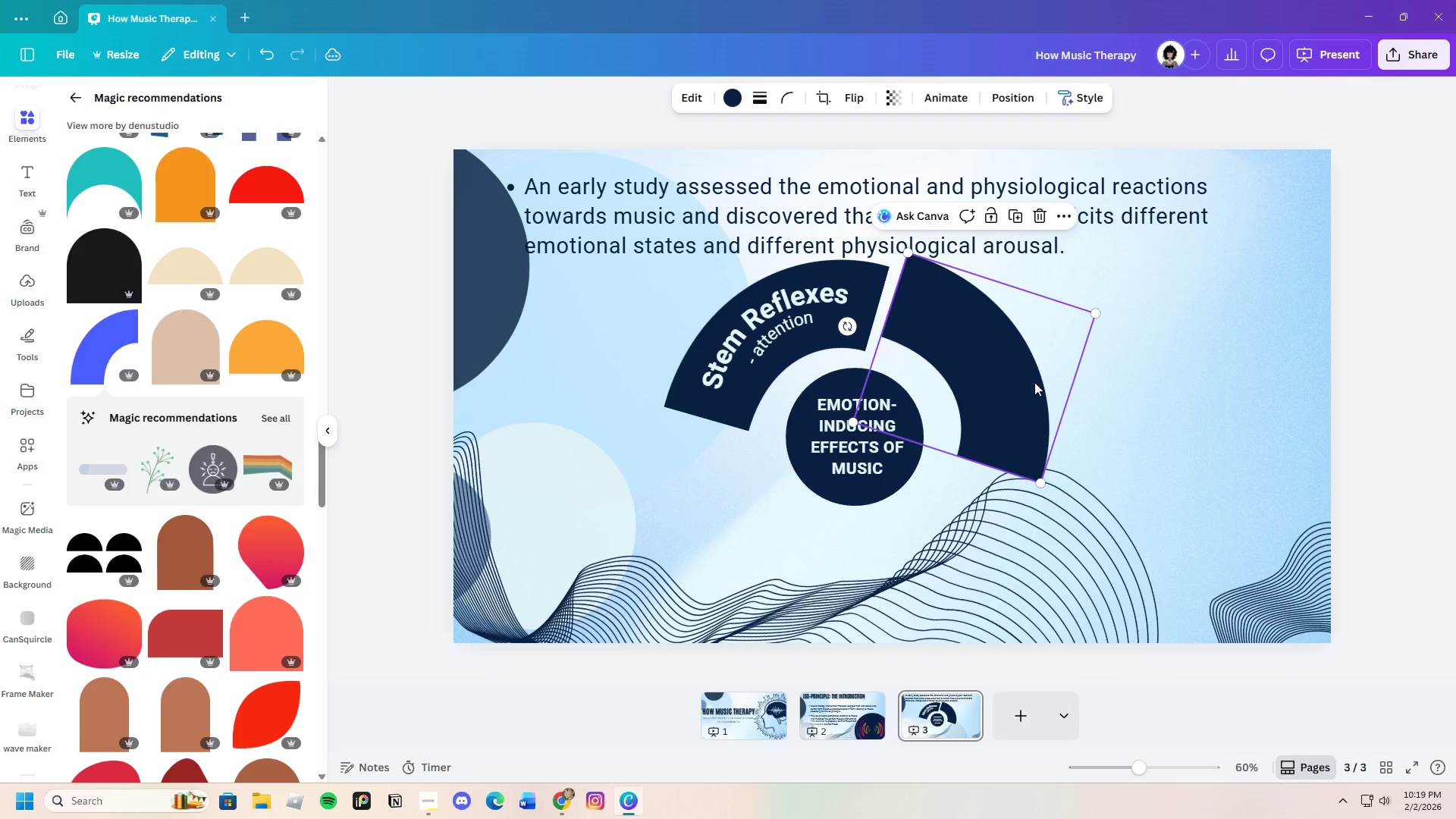 
left_click_drag(start_coordinate=[1034, 382], to_coordinate=[1048, 402])
 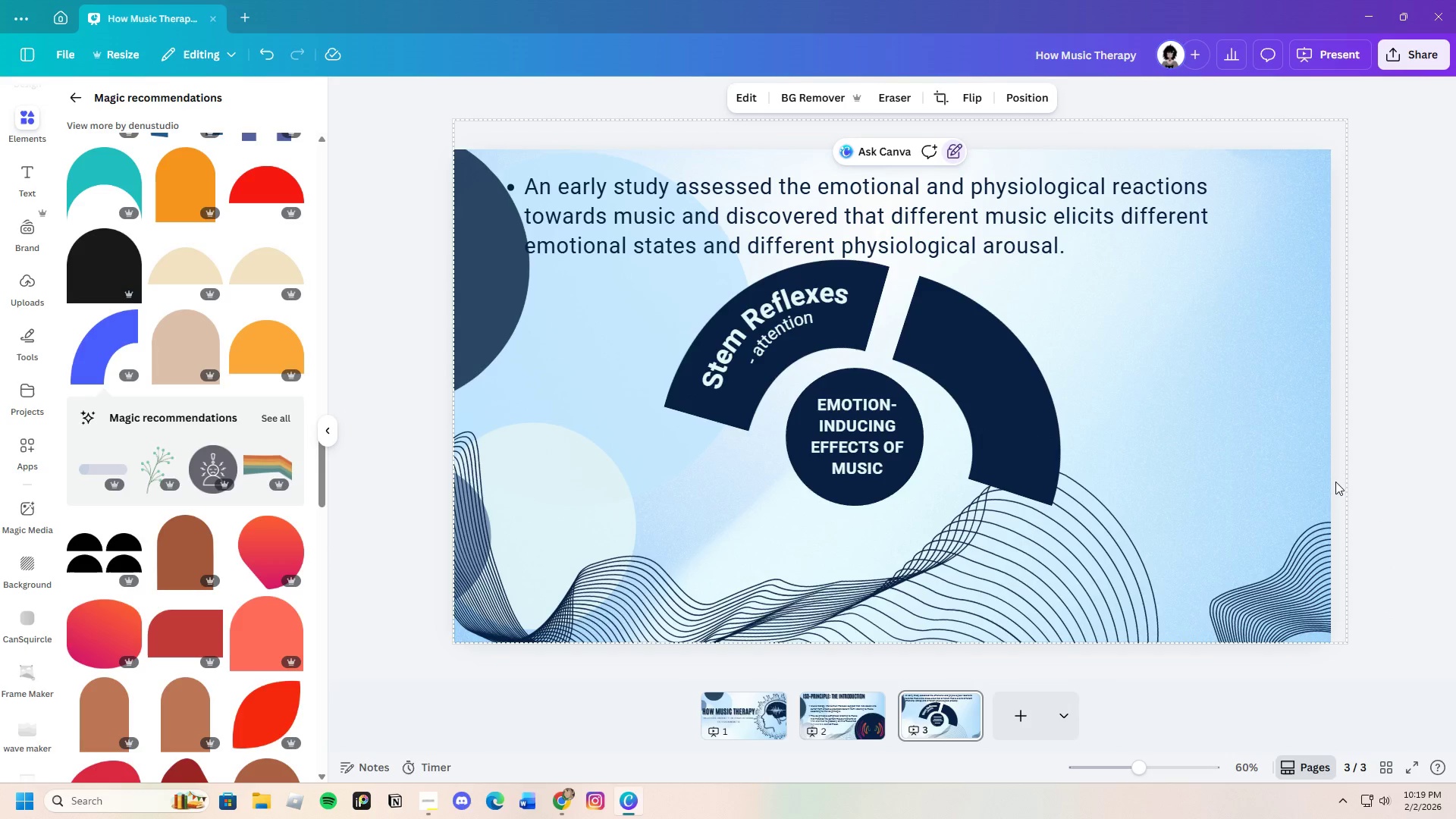 
wait(16.03)
 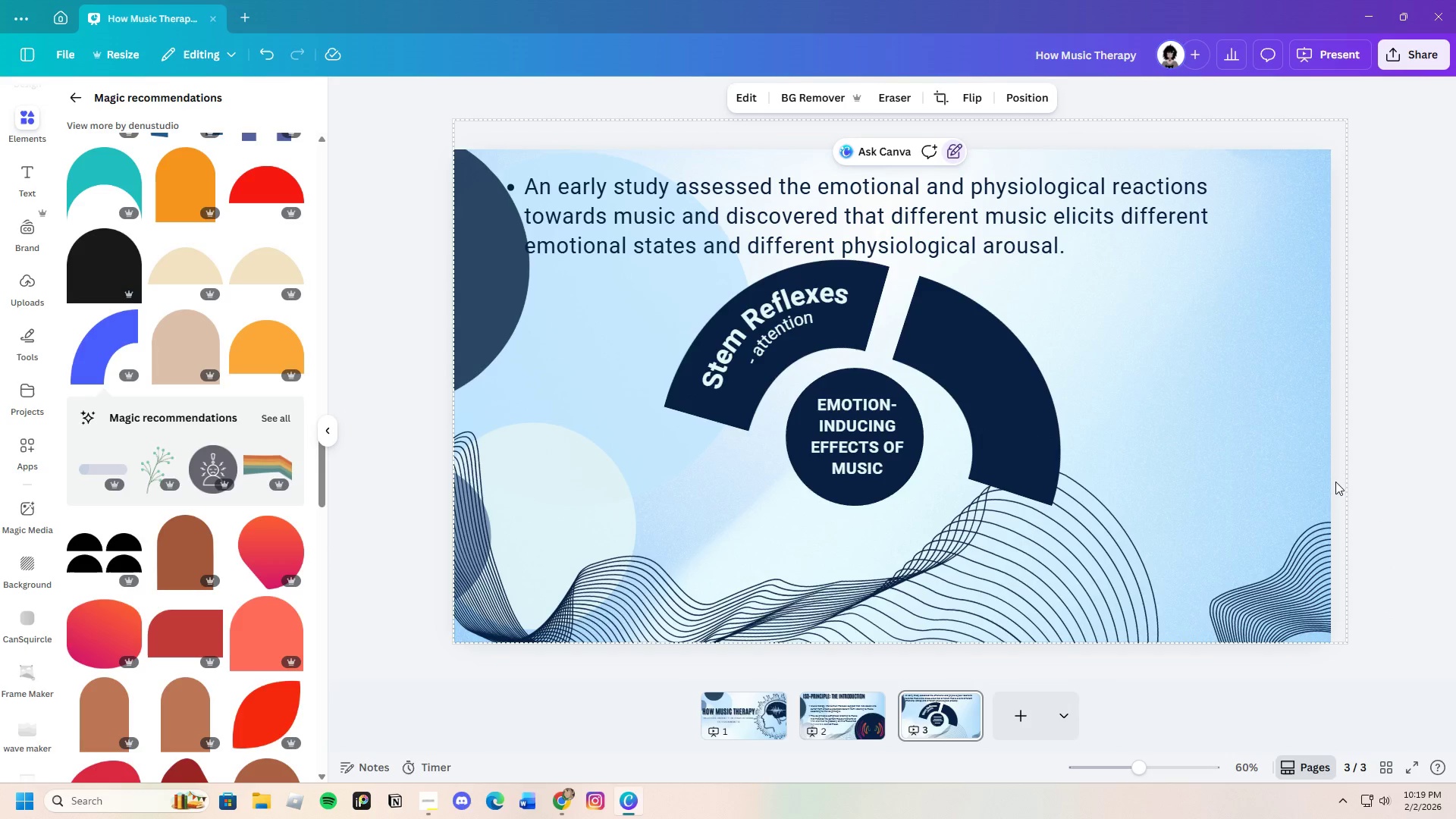 
left_click([974, 543])
 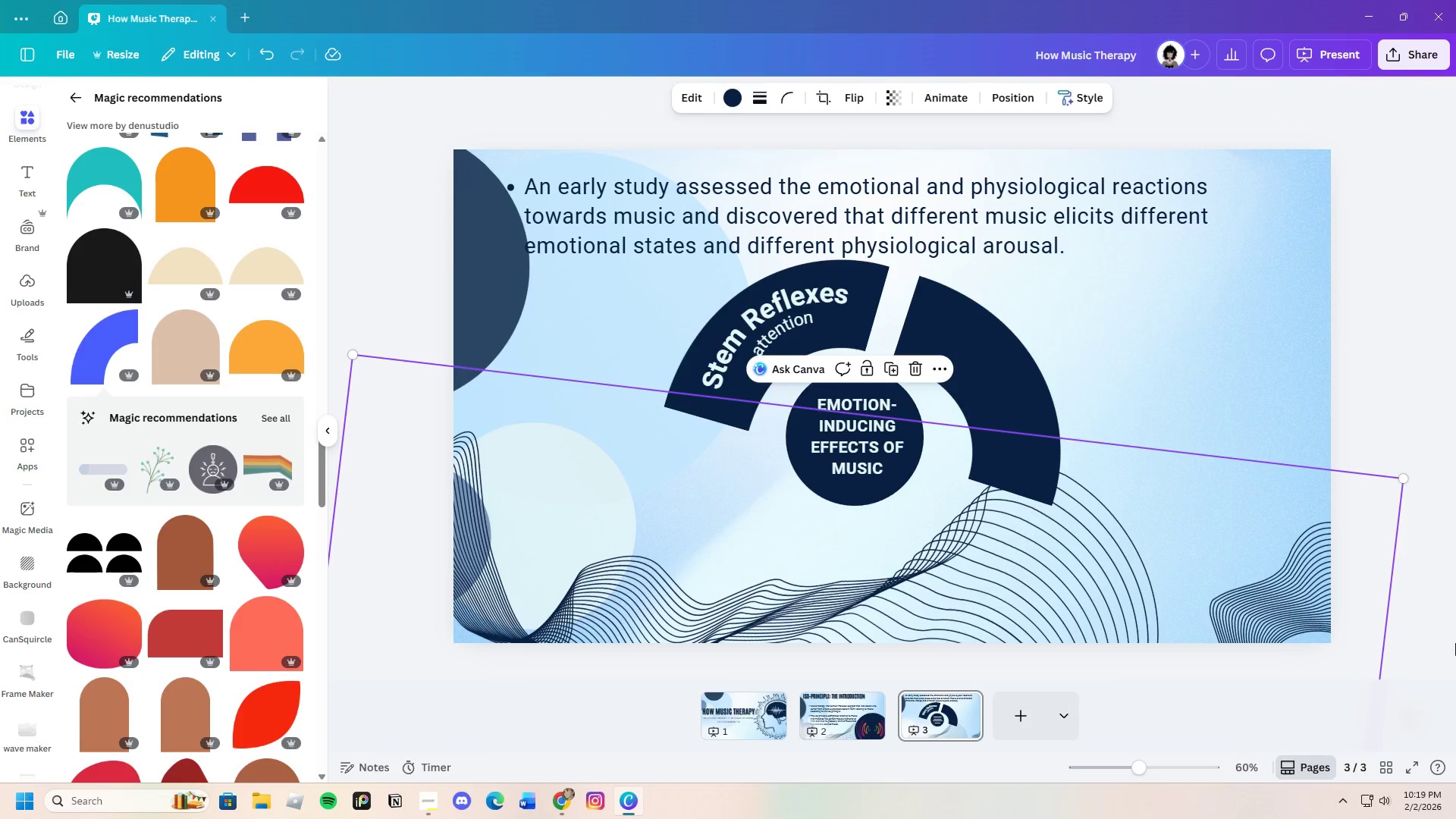 
scroll: coordinate [1363, 573], scroll_direction: down, amount: 2.0
 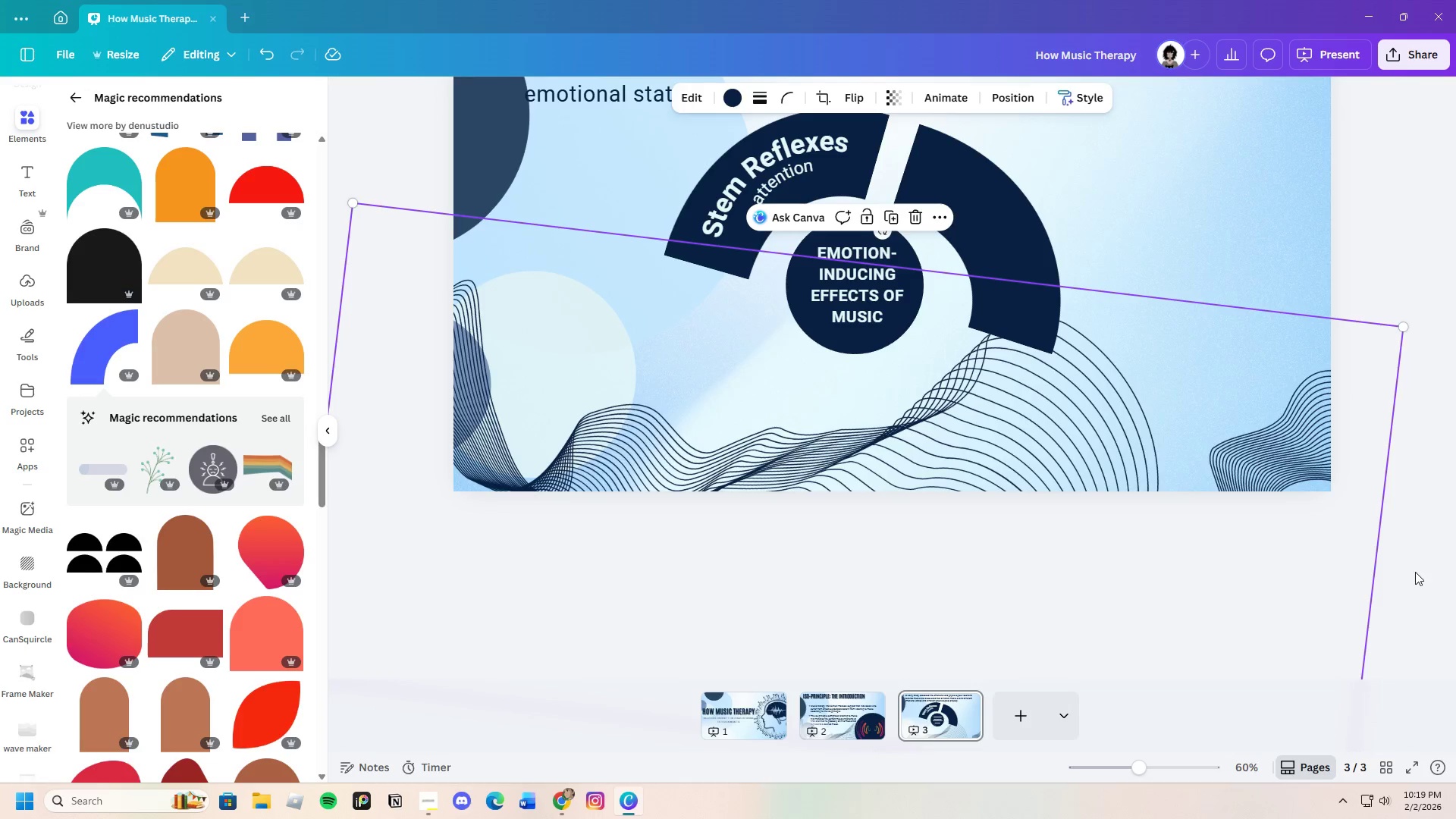 
left_click([1343, 537])
 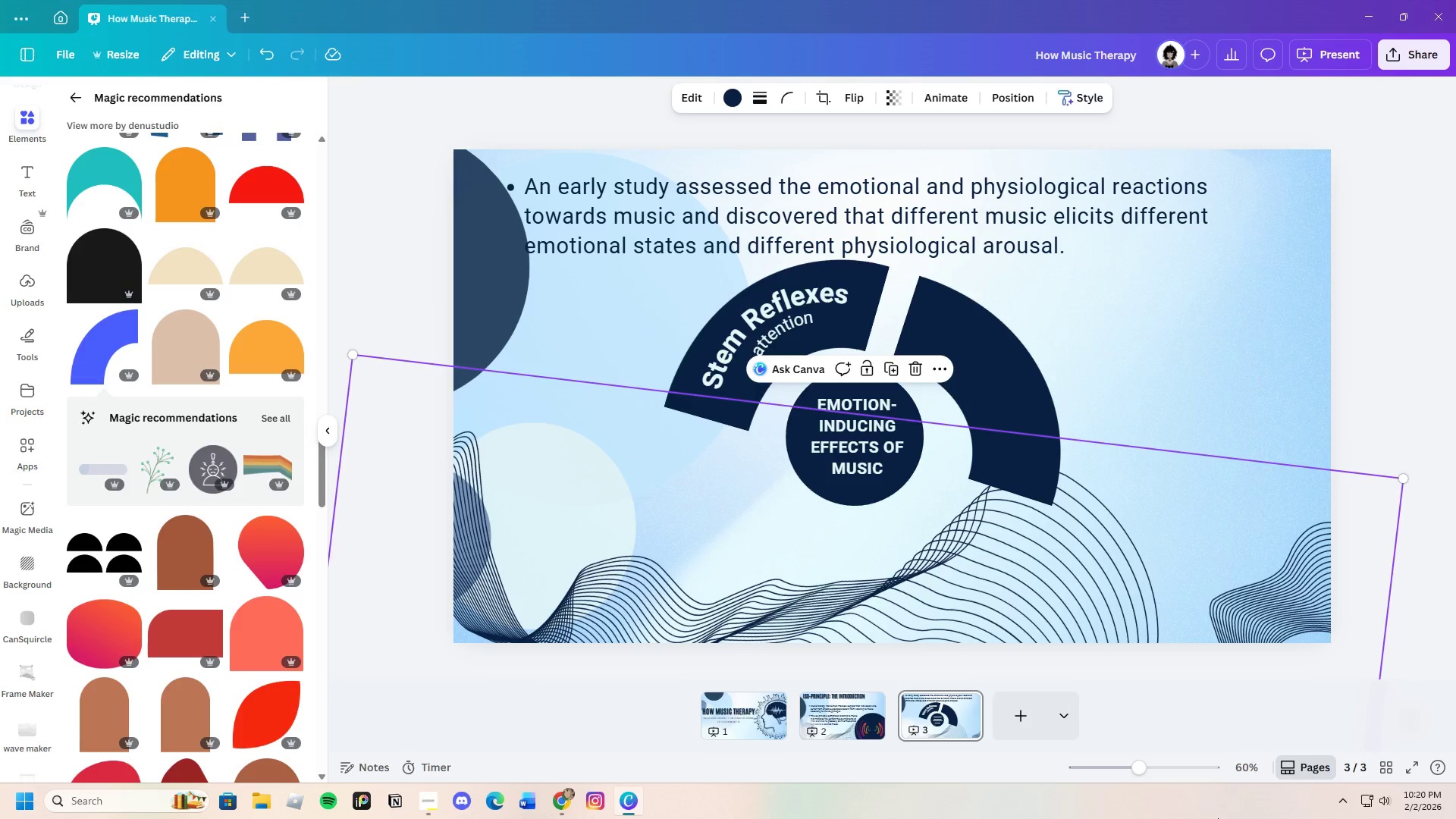 
left_click_drag(start_coordinate=[1144, 773], to_coordinate=[1134, 776])
 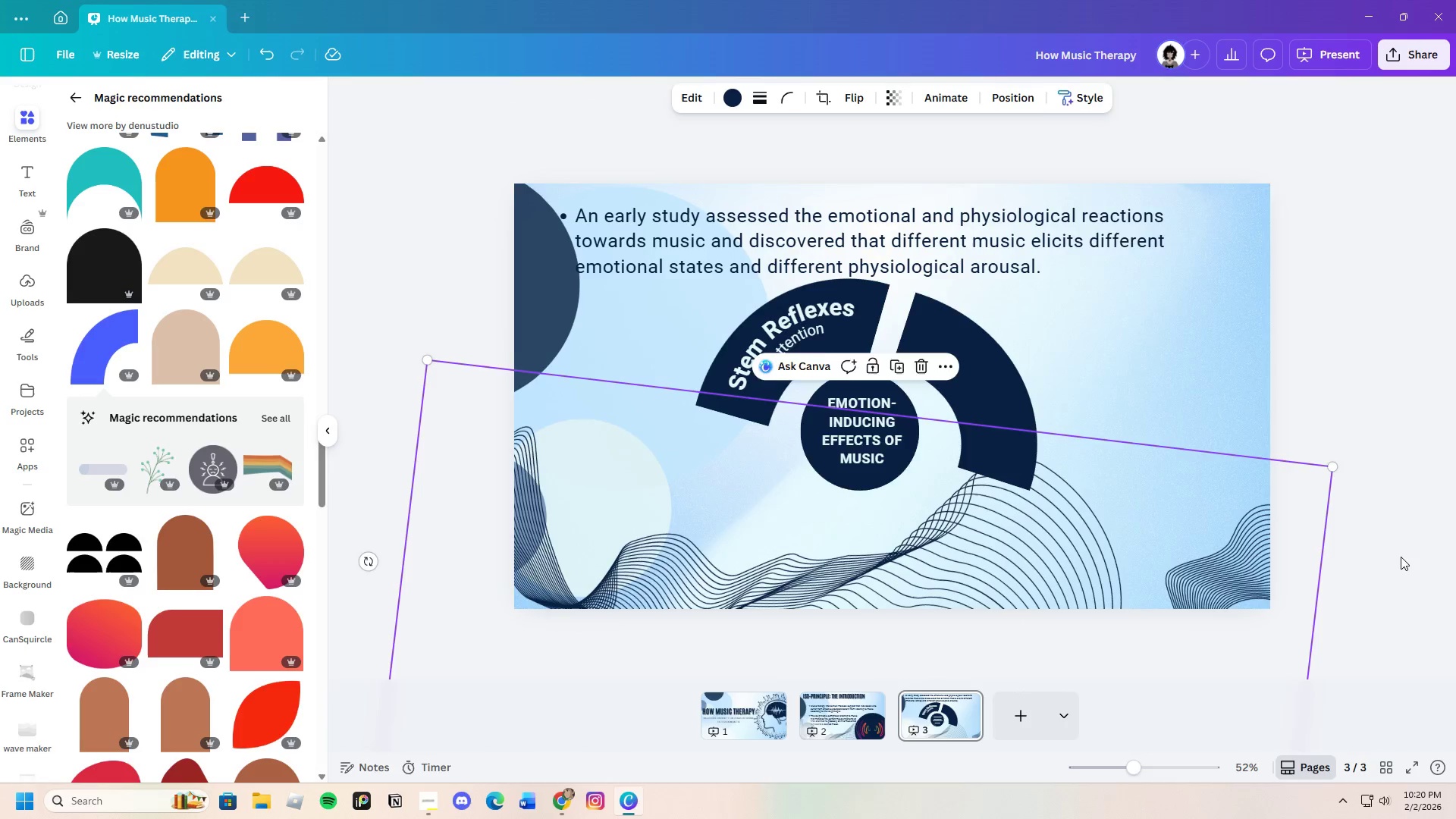 
scroll: coordinate [1398, 559], scroll_direction: down, amount: 5.0
 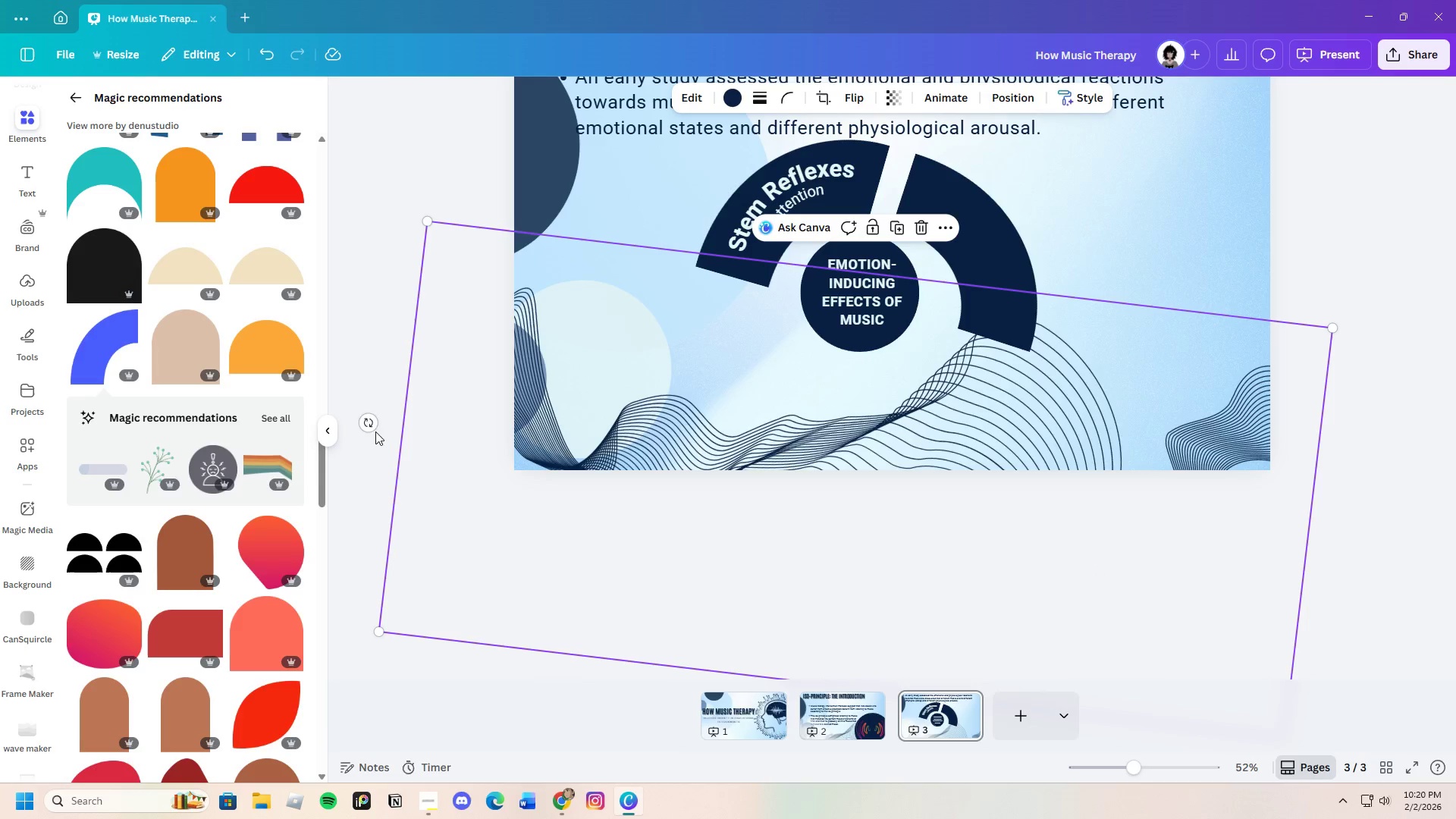 
left_click_drag(start_coordinate=[368, 421], to_coordinate=[391, 460])
 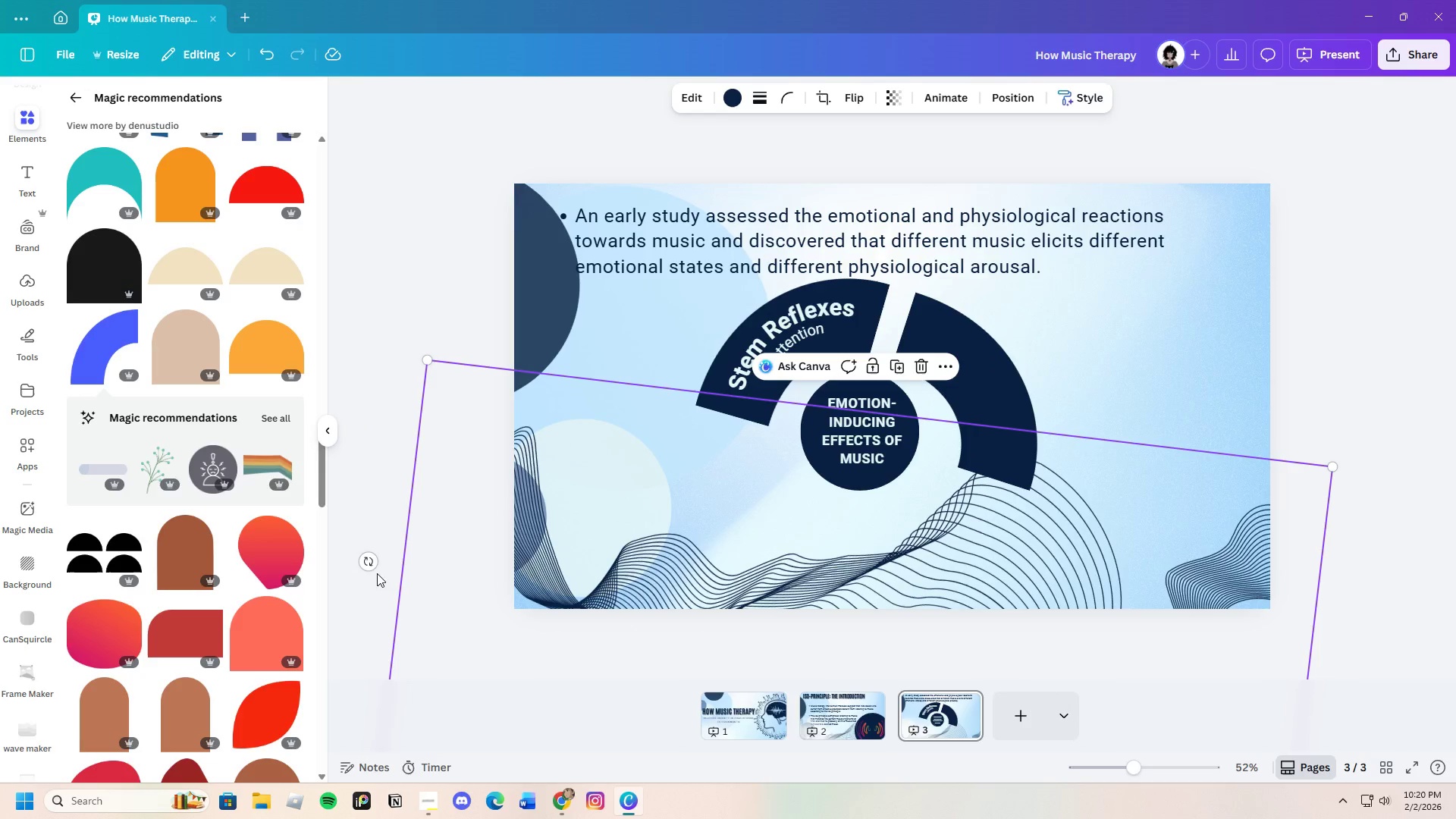 
left_click_drag(start_coordinate=[371, 561], to_coordinate=[535, 579])
 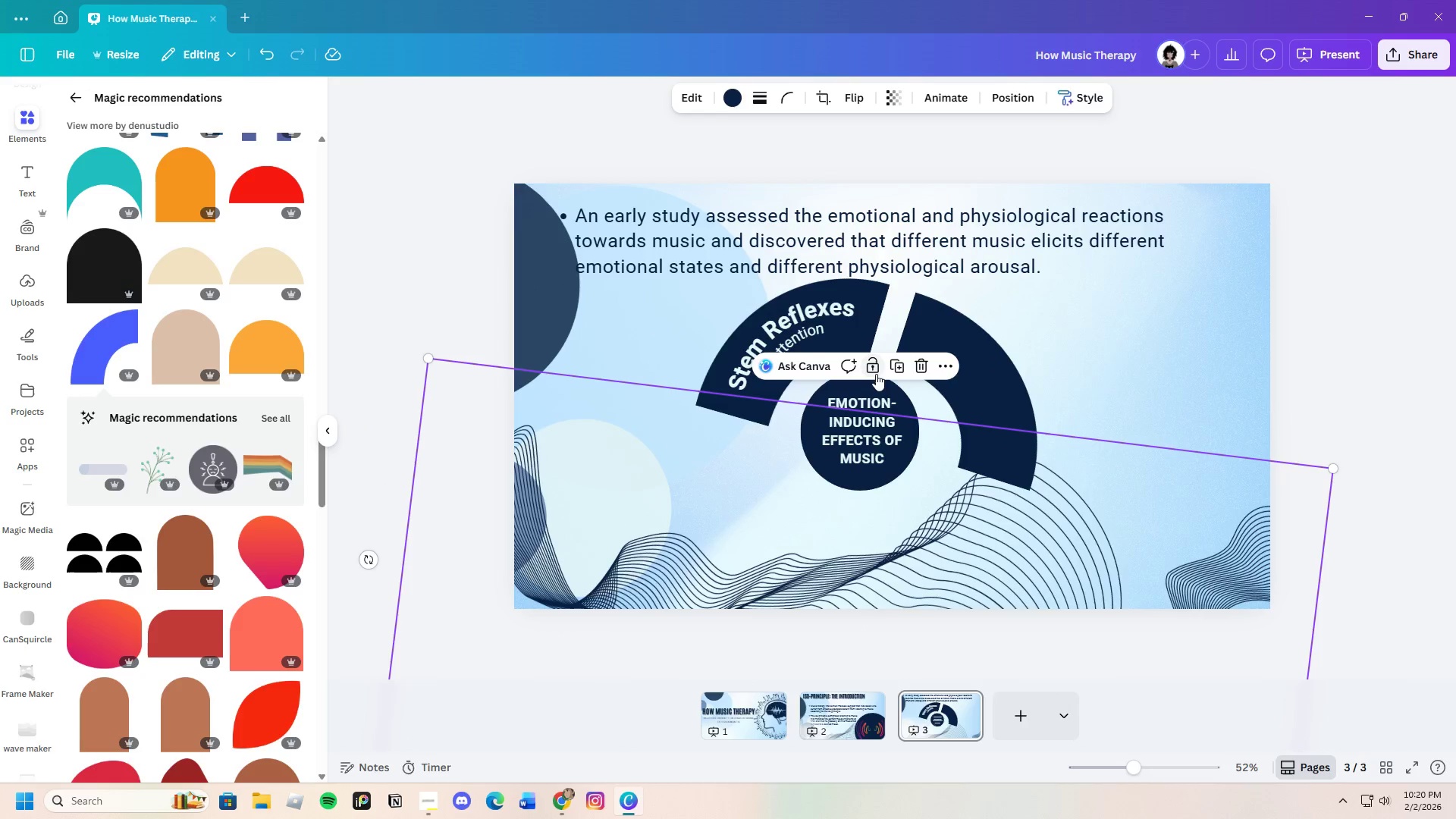 
left_click([872, 366])
 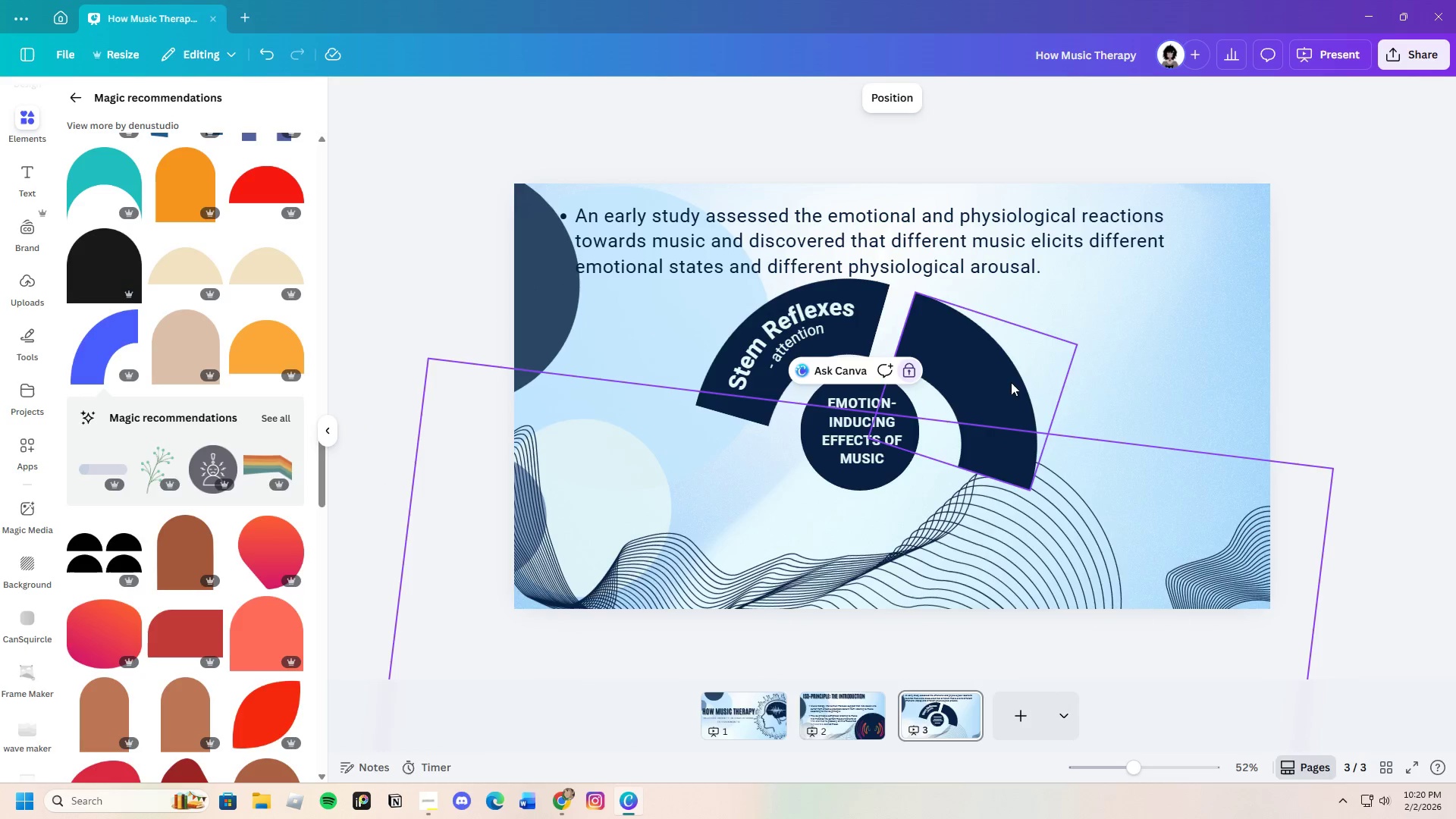 
left_click([1138, 388])
 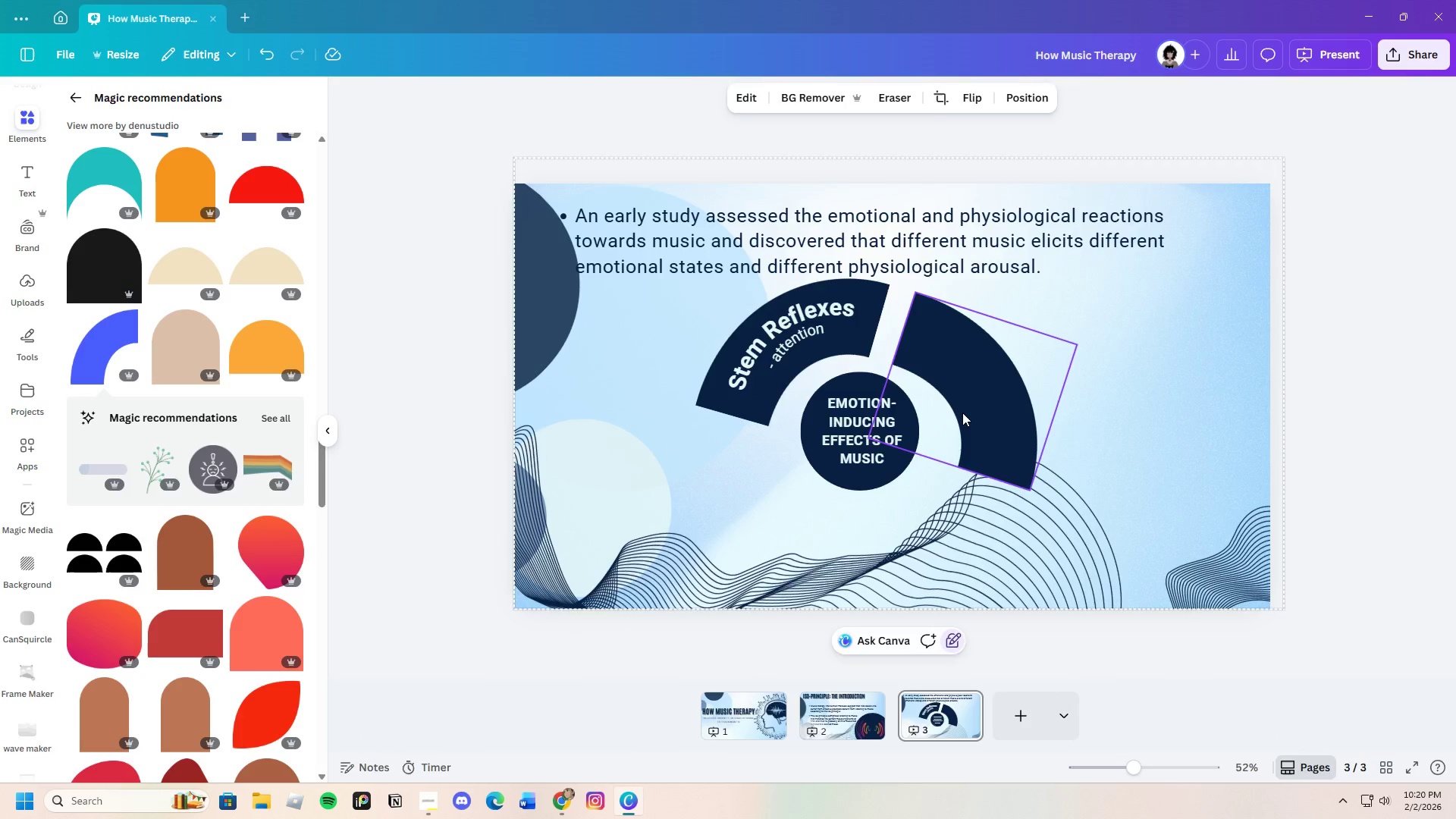 
left_click([962, 413])
 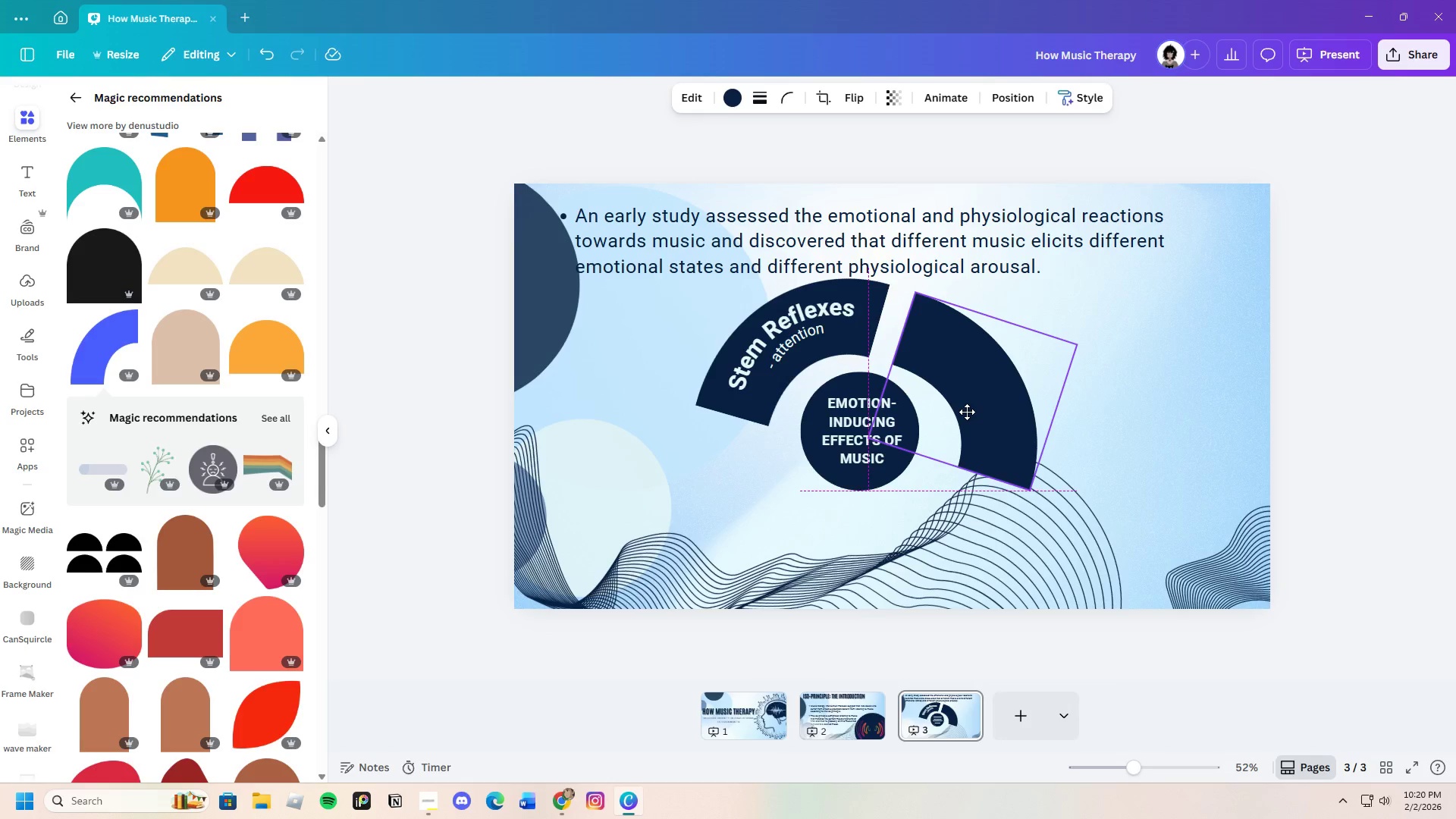 
left_click([1361, 477])
 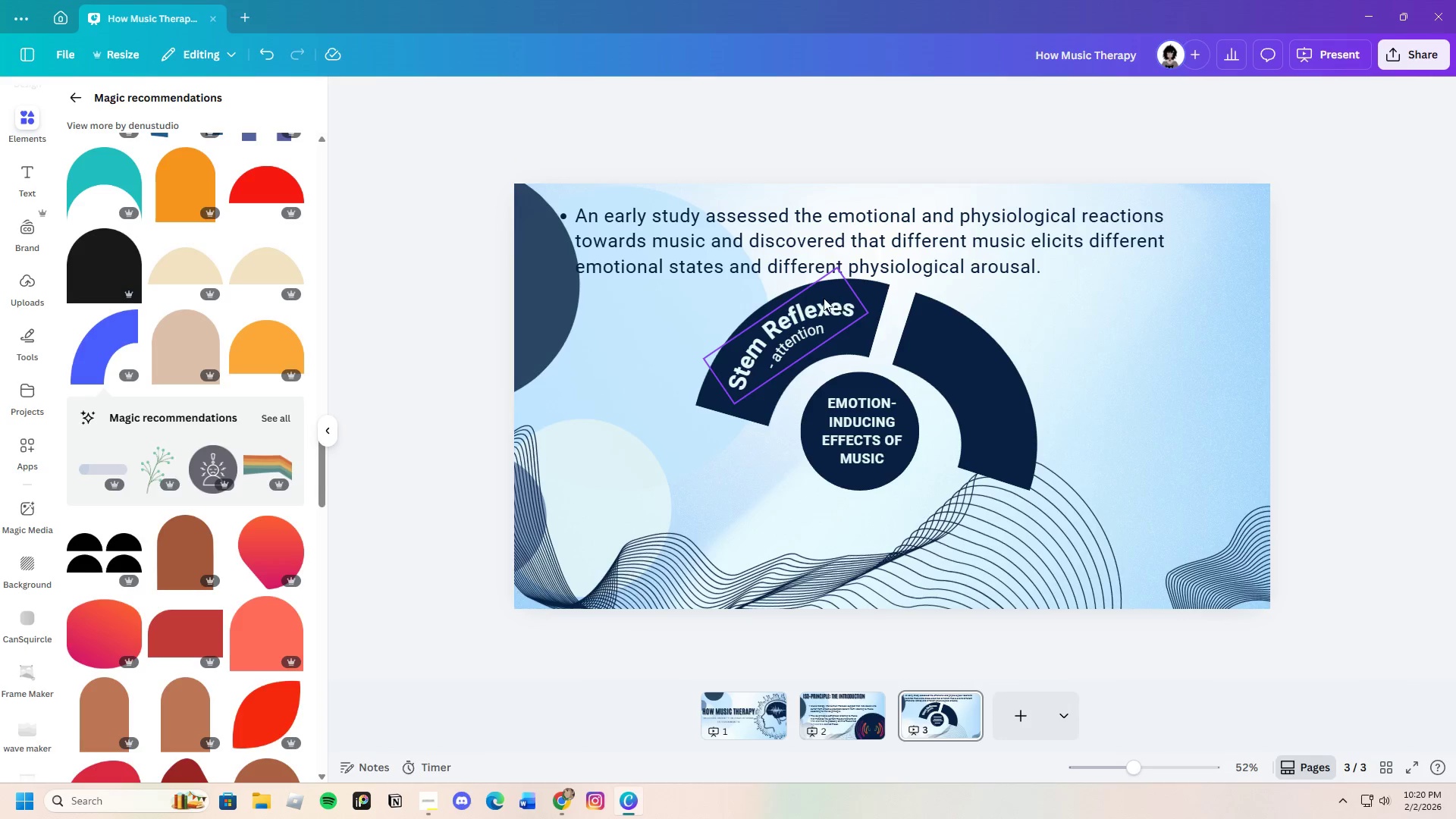 
left_click([824, 299])
 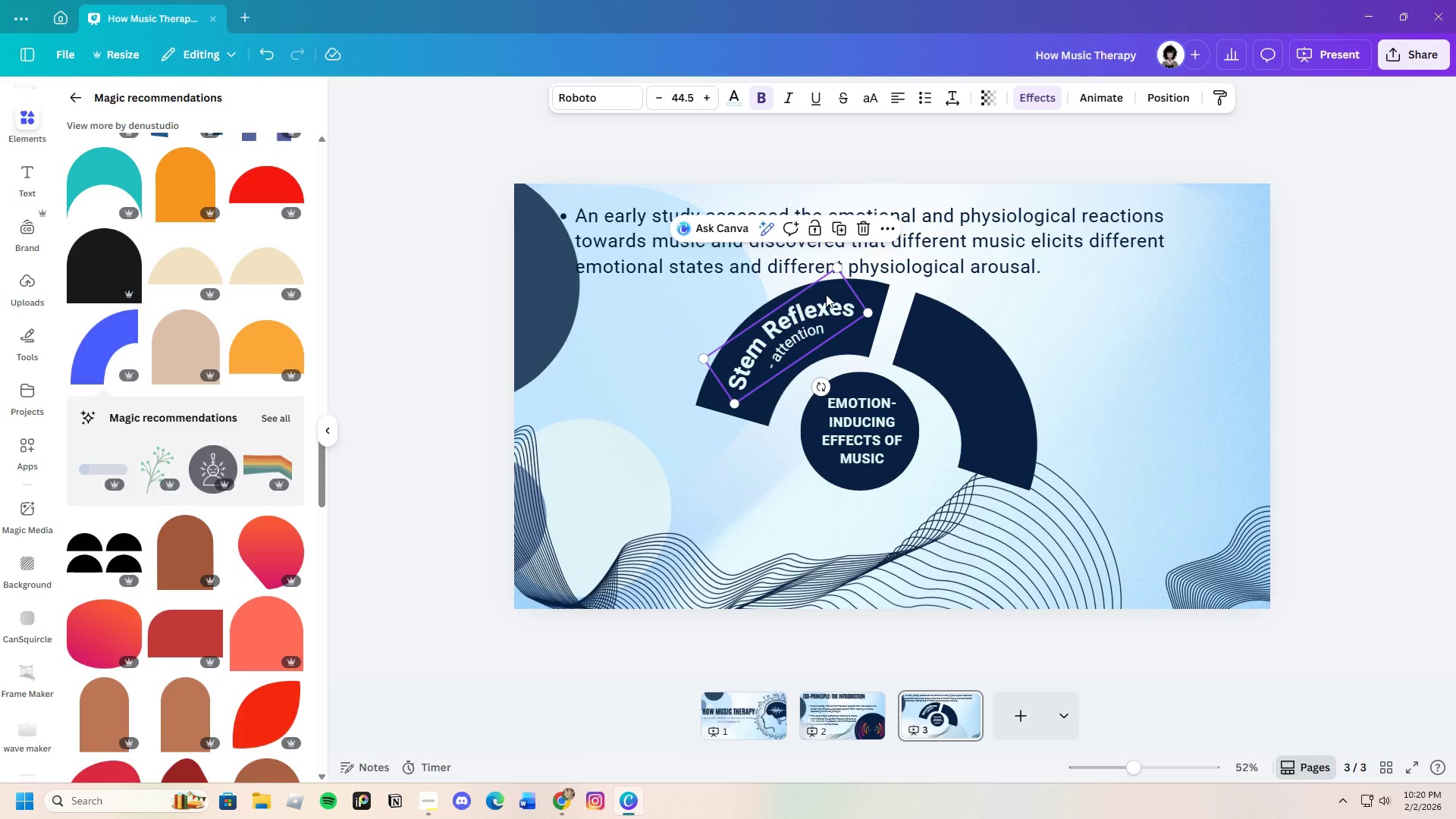 
key(Control+C)
 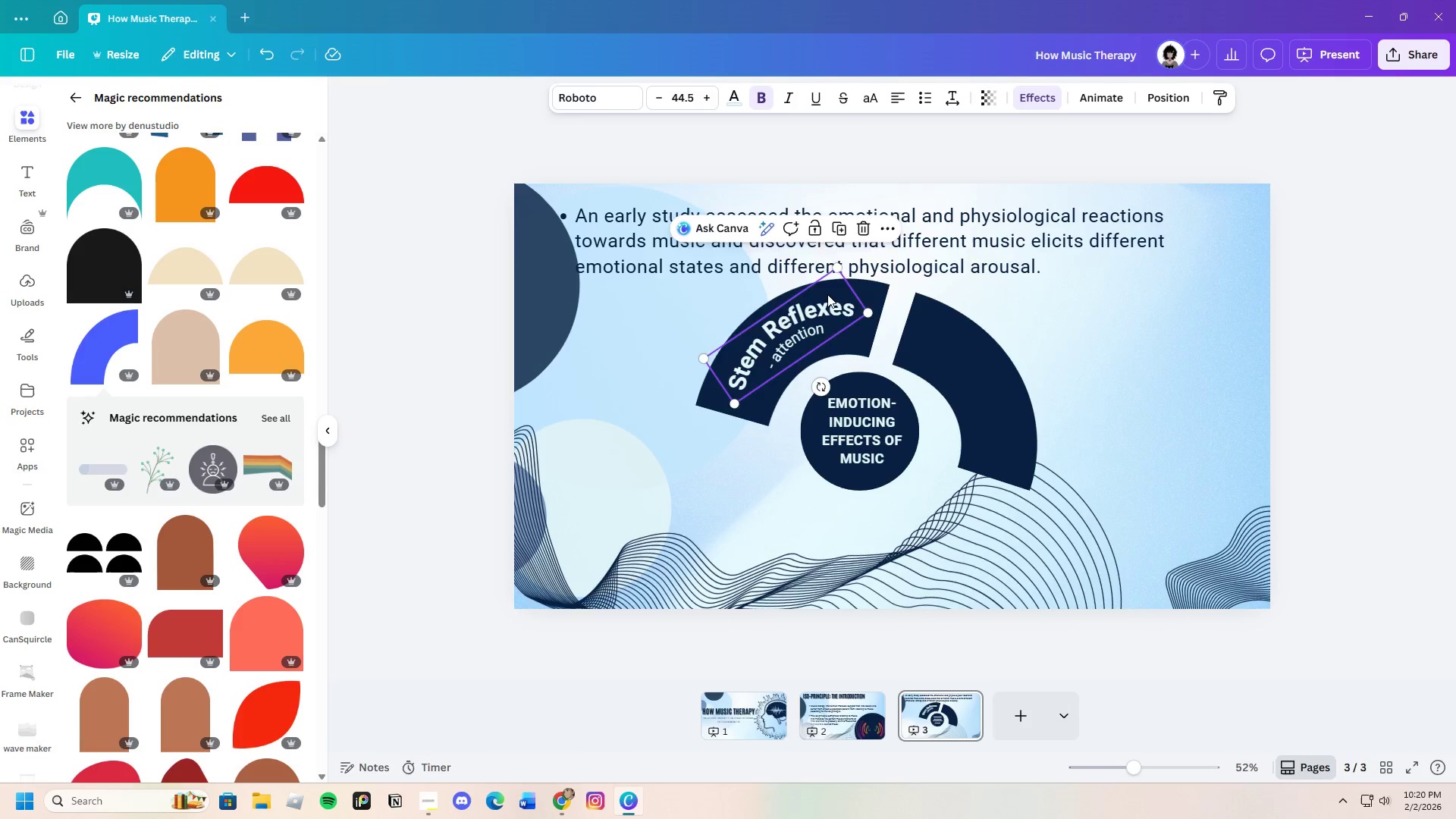 
key(Control+V)
 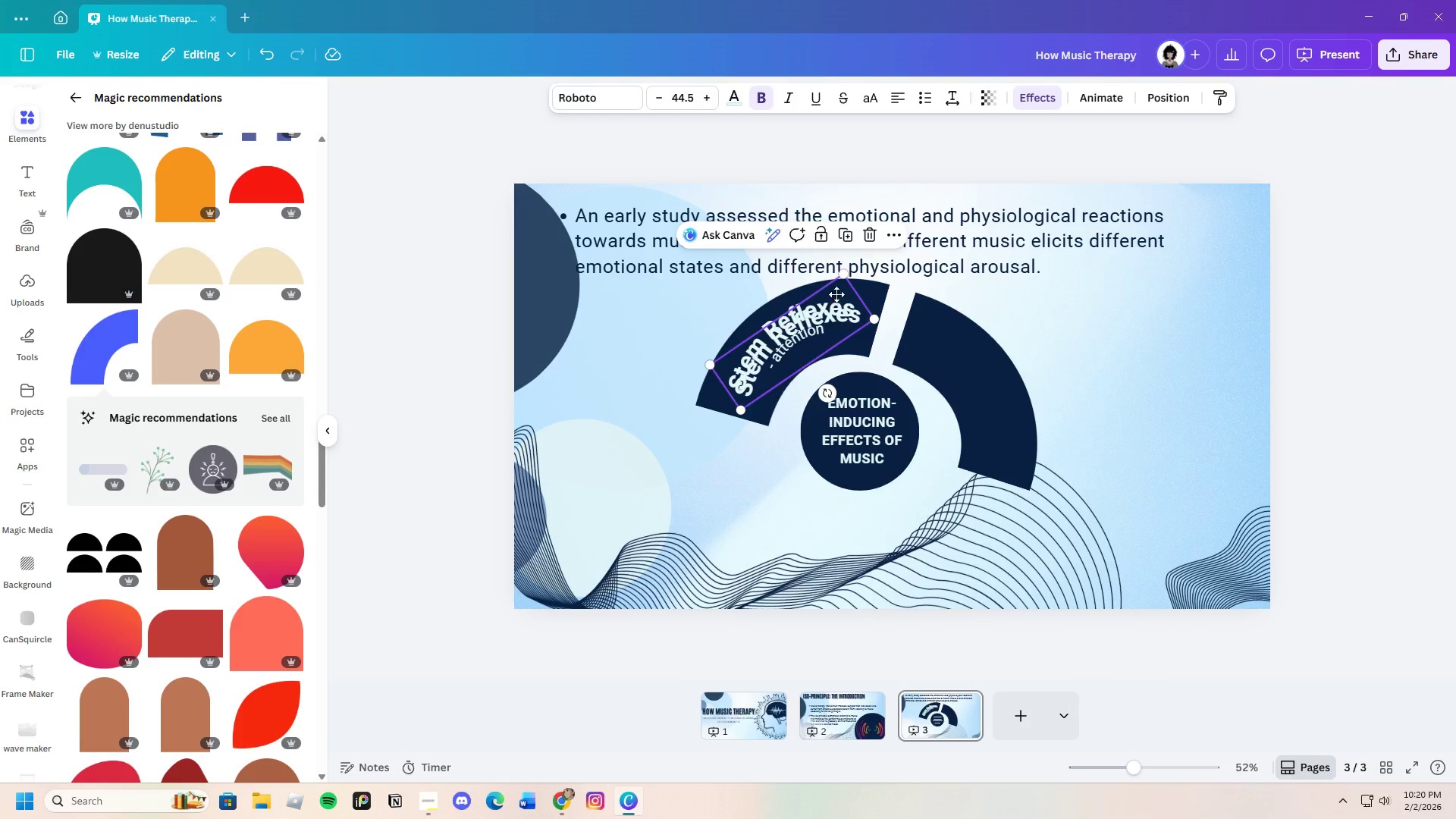 
left_click_drag(start_coordinate=[827, 294], to_coordinate=[984, 319])
 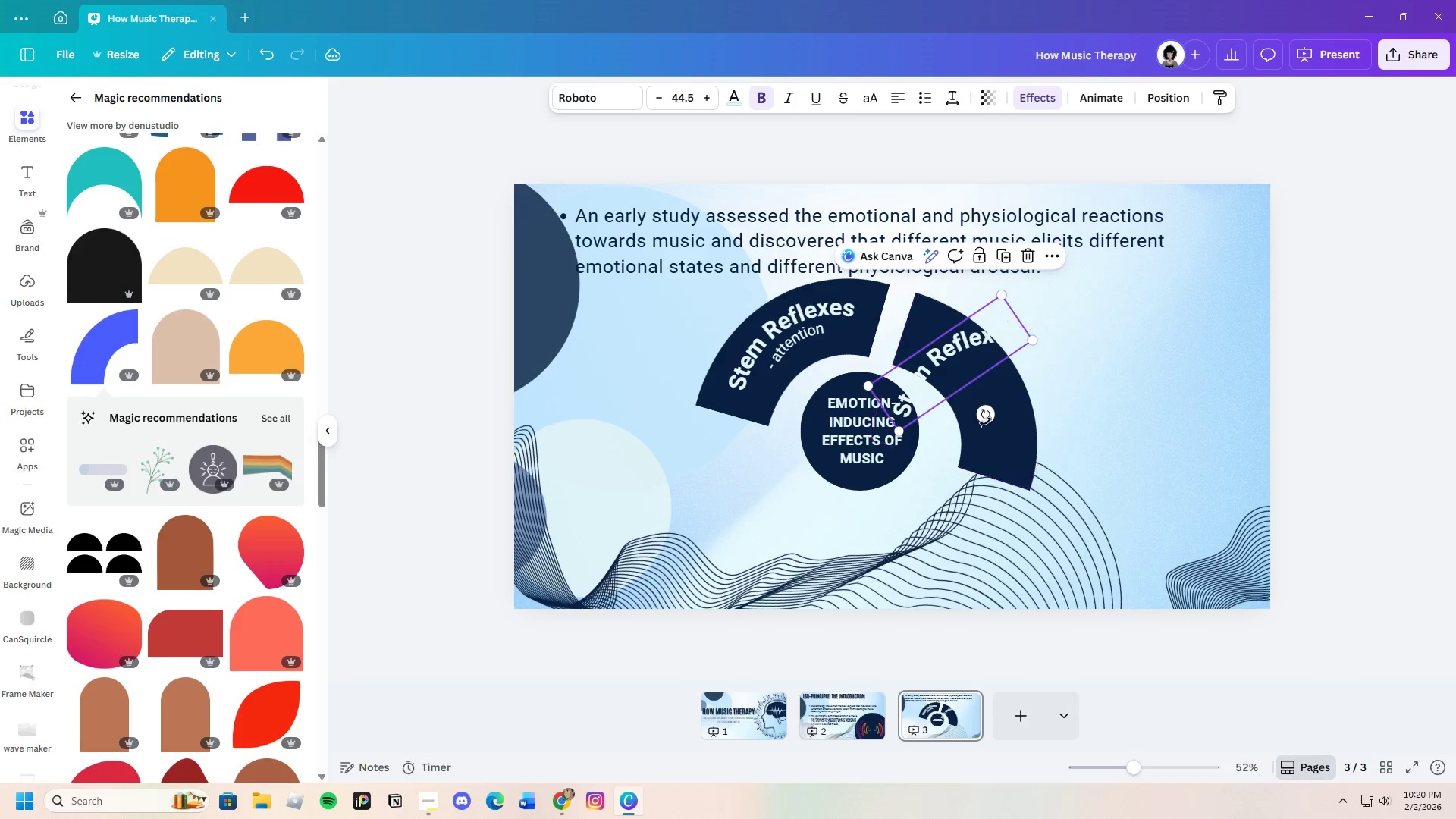 
left_click_drag(start_coordinate=[986, 416], to_coordinate=[868, 412])
 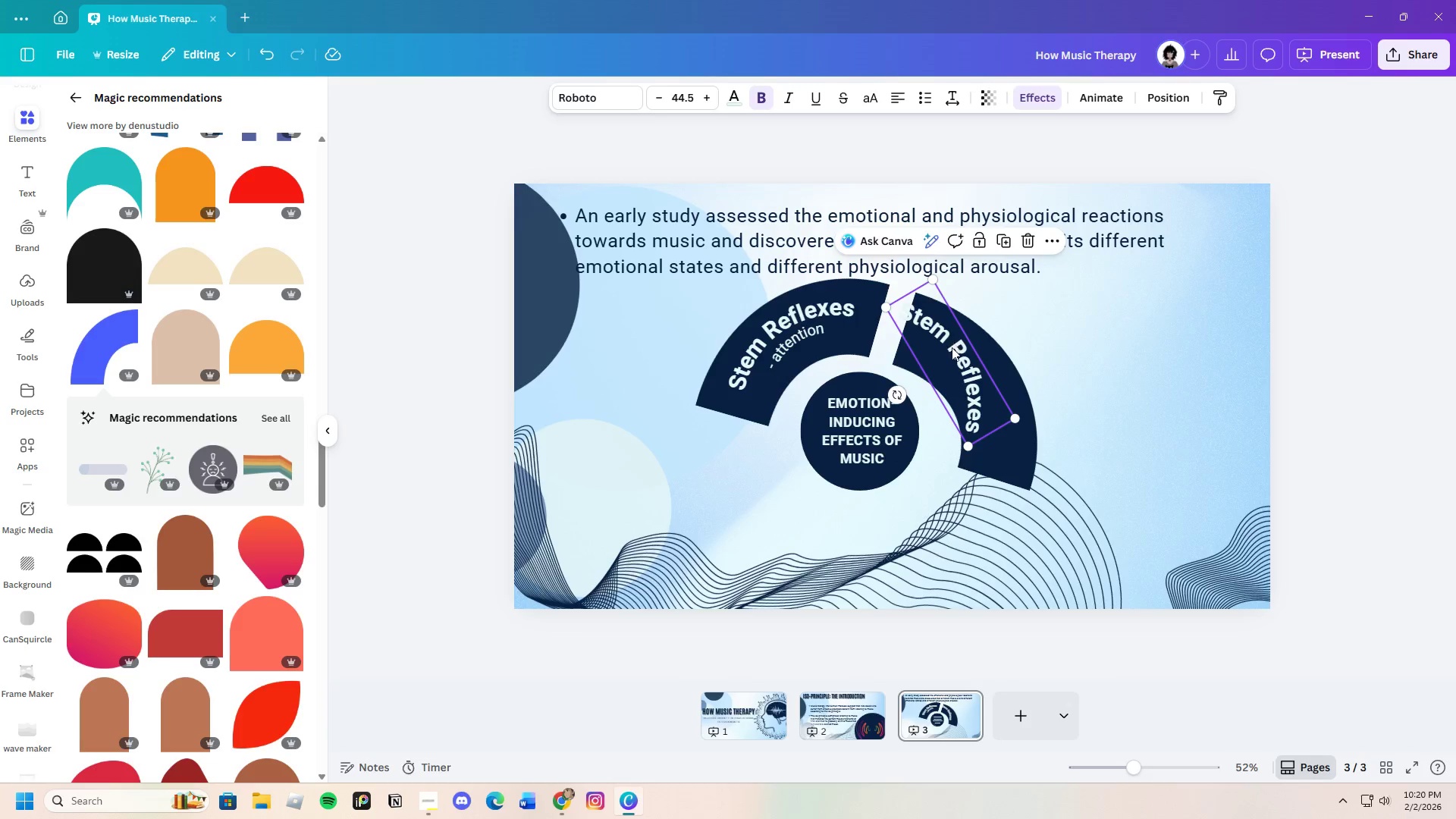 
left_click_drag(start_coordinate=[952, 350], to_coordinate=[993, 369])
 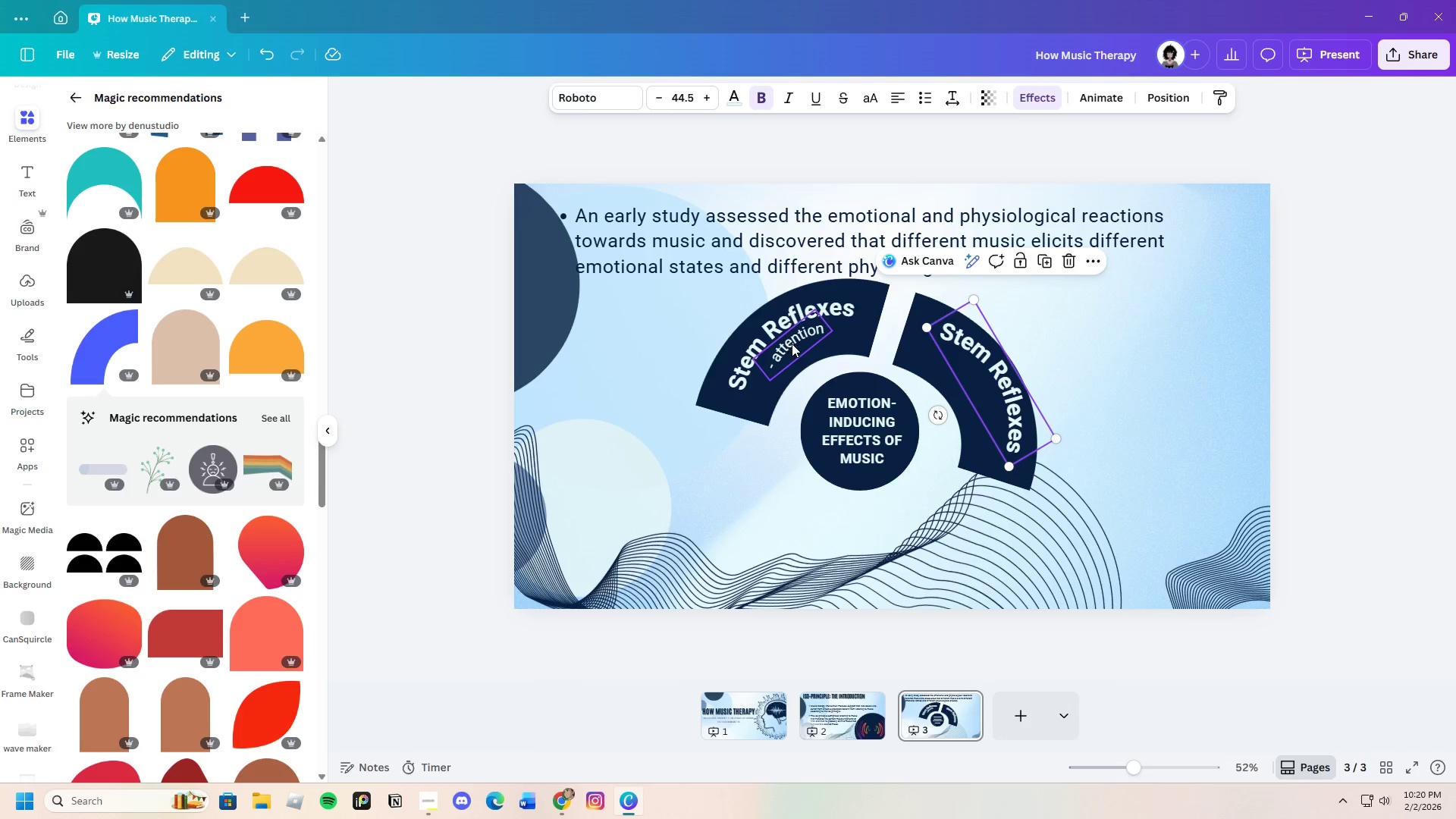 
left_click([792, 344])
 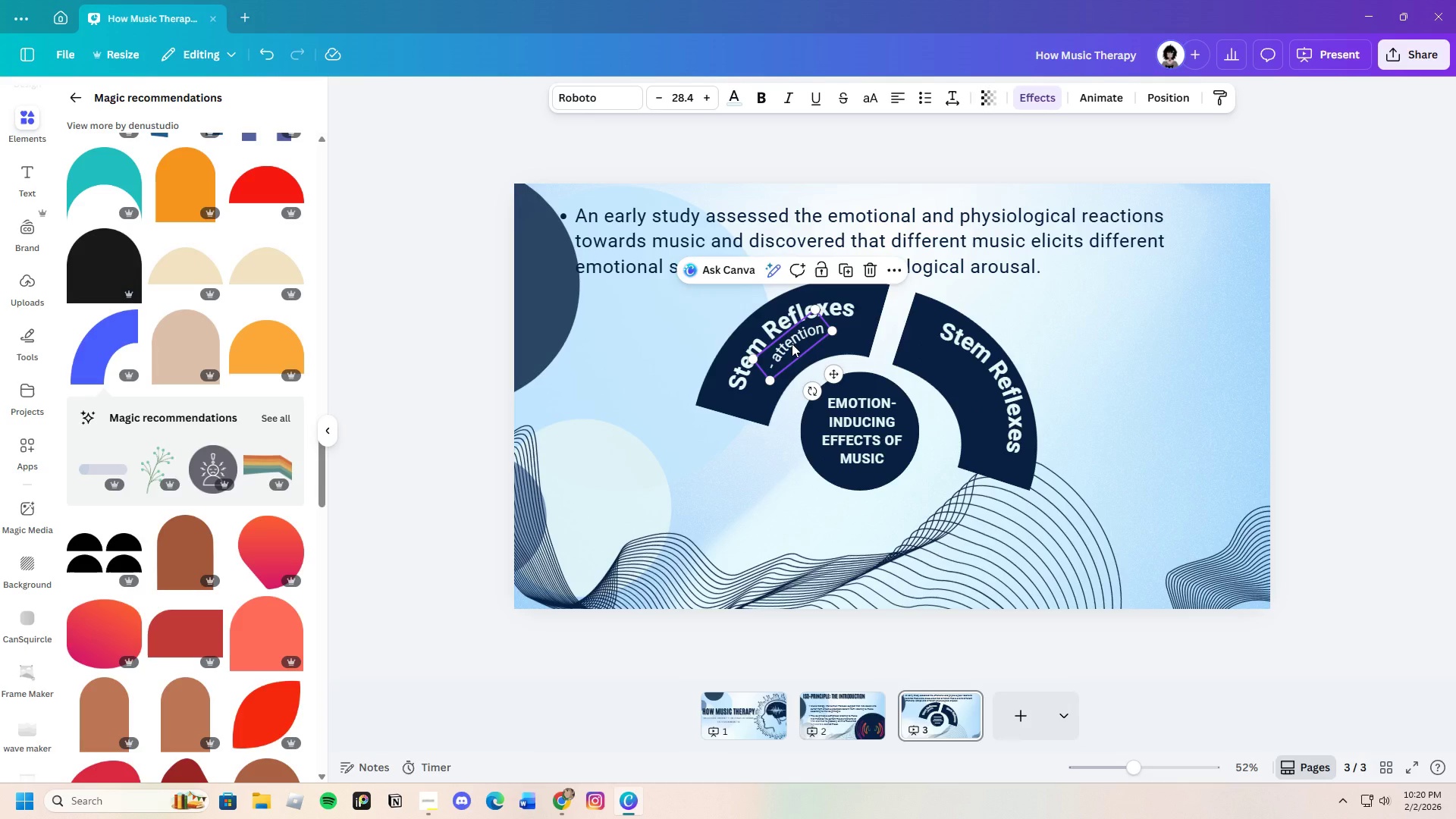 
key(Control+C)
 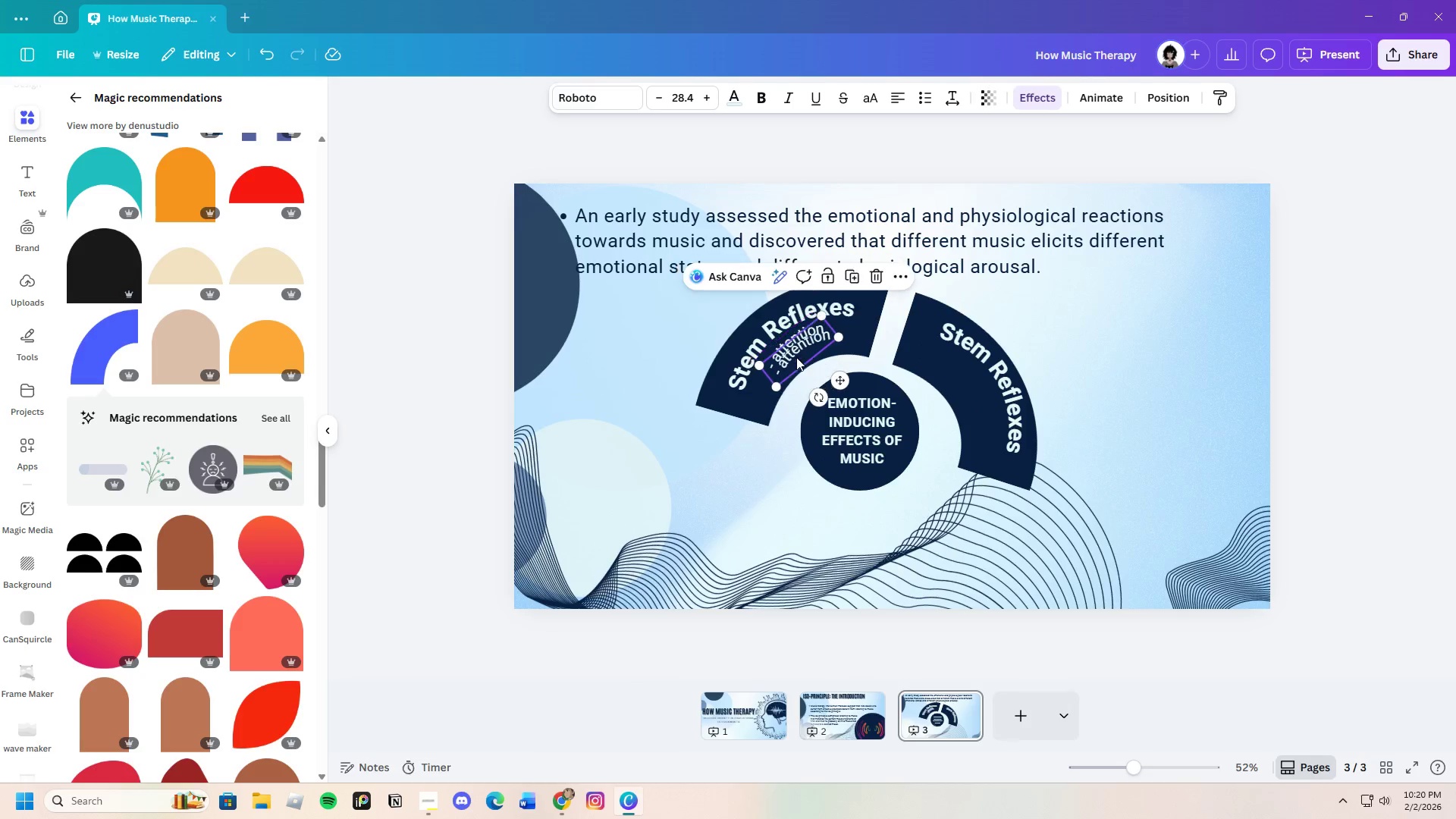 
key(Control+V)
 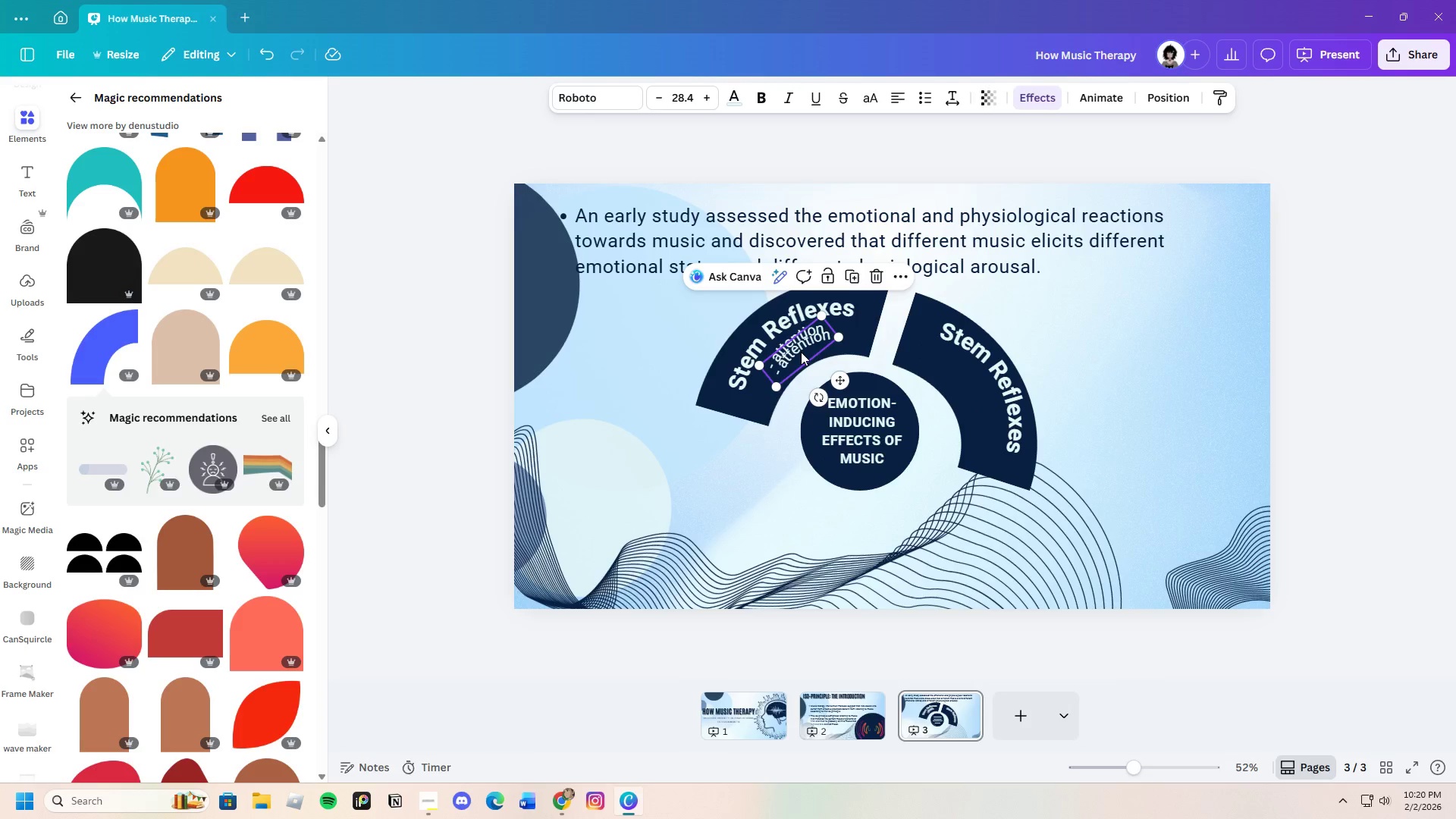 
left_click_drag(start_coordinate=[801, 352], to_coordinate=[918, 384])
 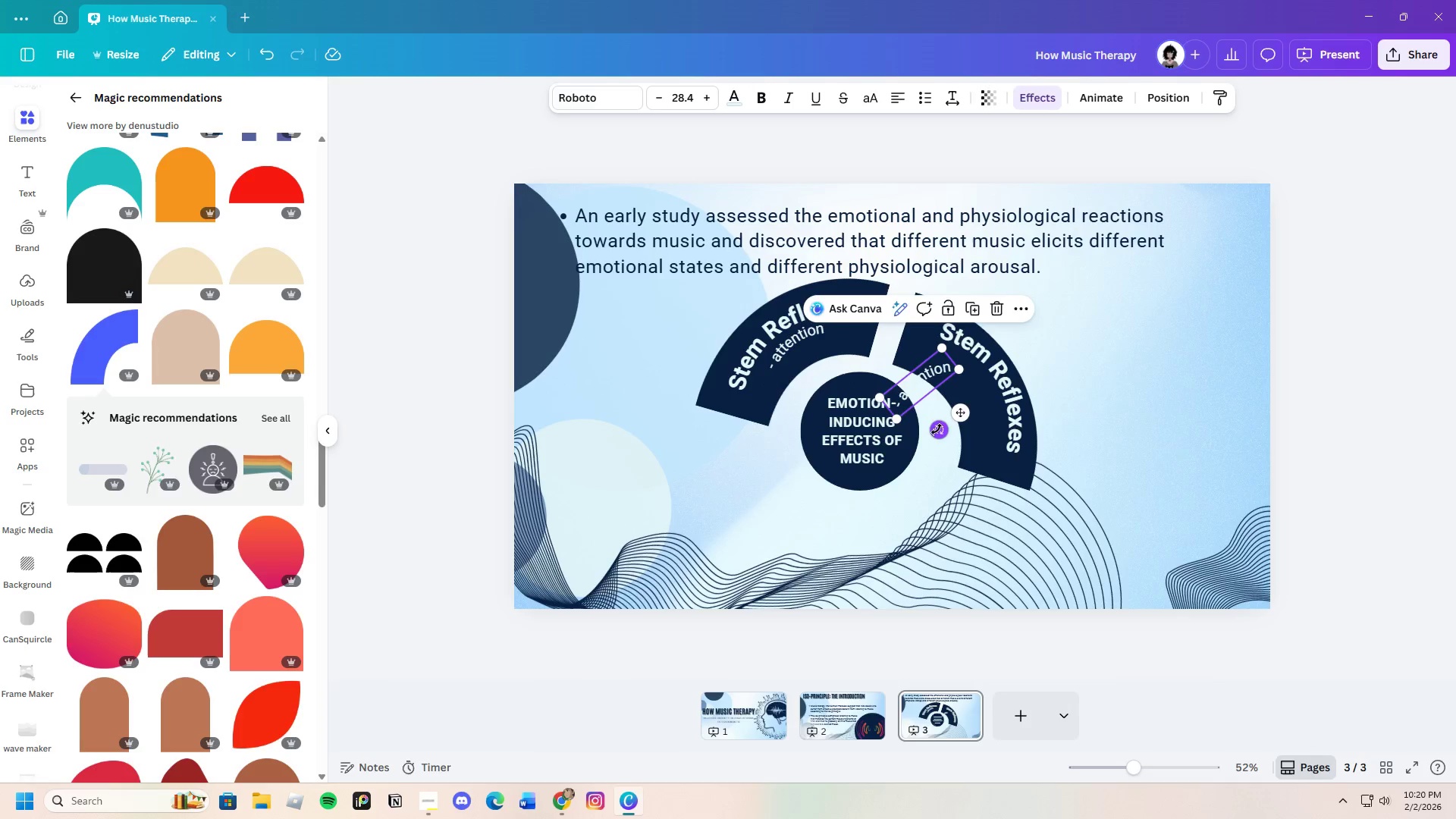 
left_click_drag(start_coordinate=[937, 429], to_coordinate=[899, 414])
 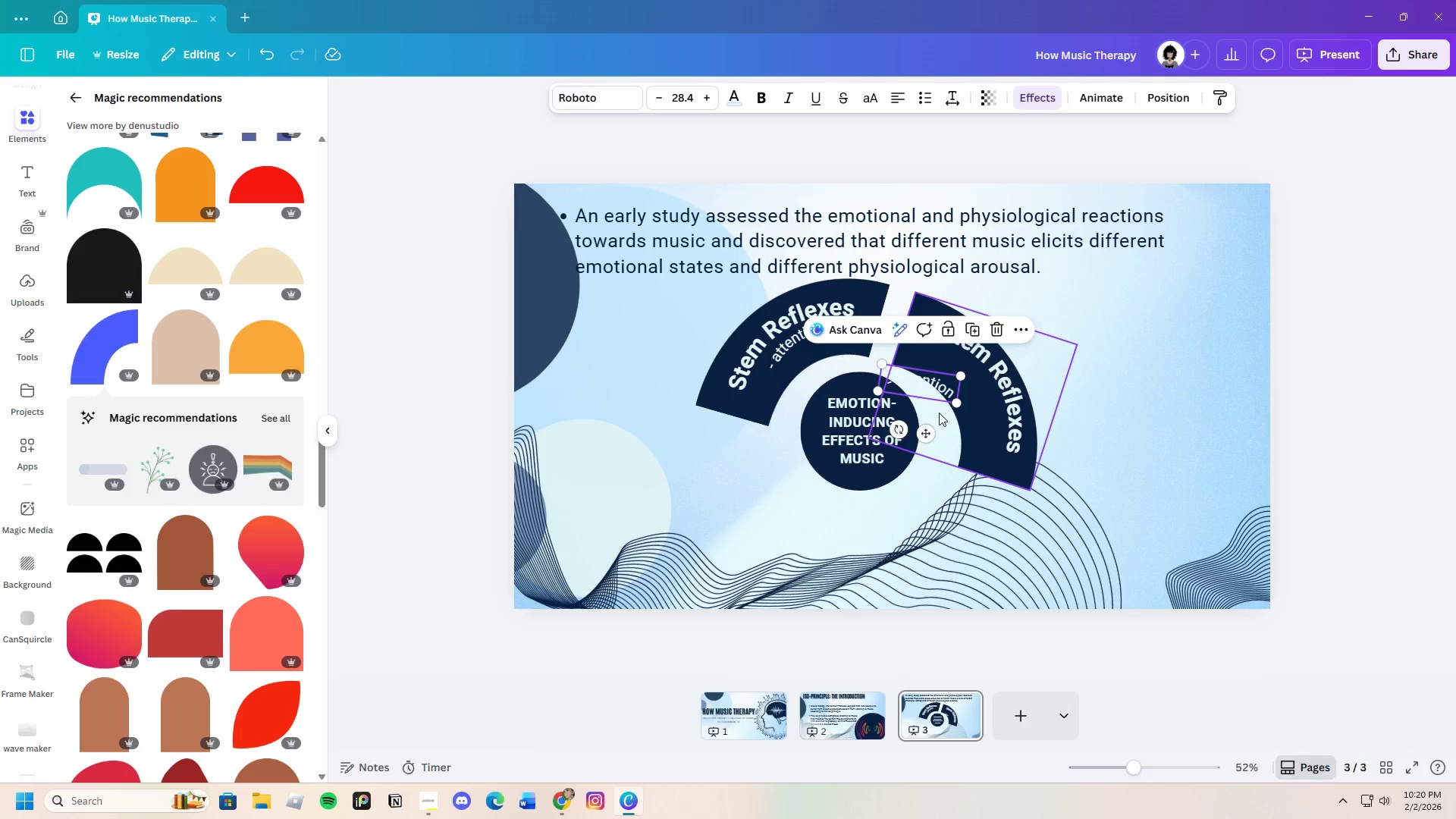 
left_click_drag(start_coordinate=[924, 439], to_coordinate=[937, 419])
 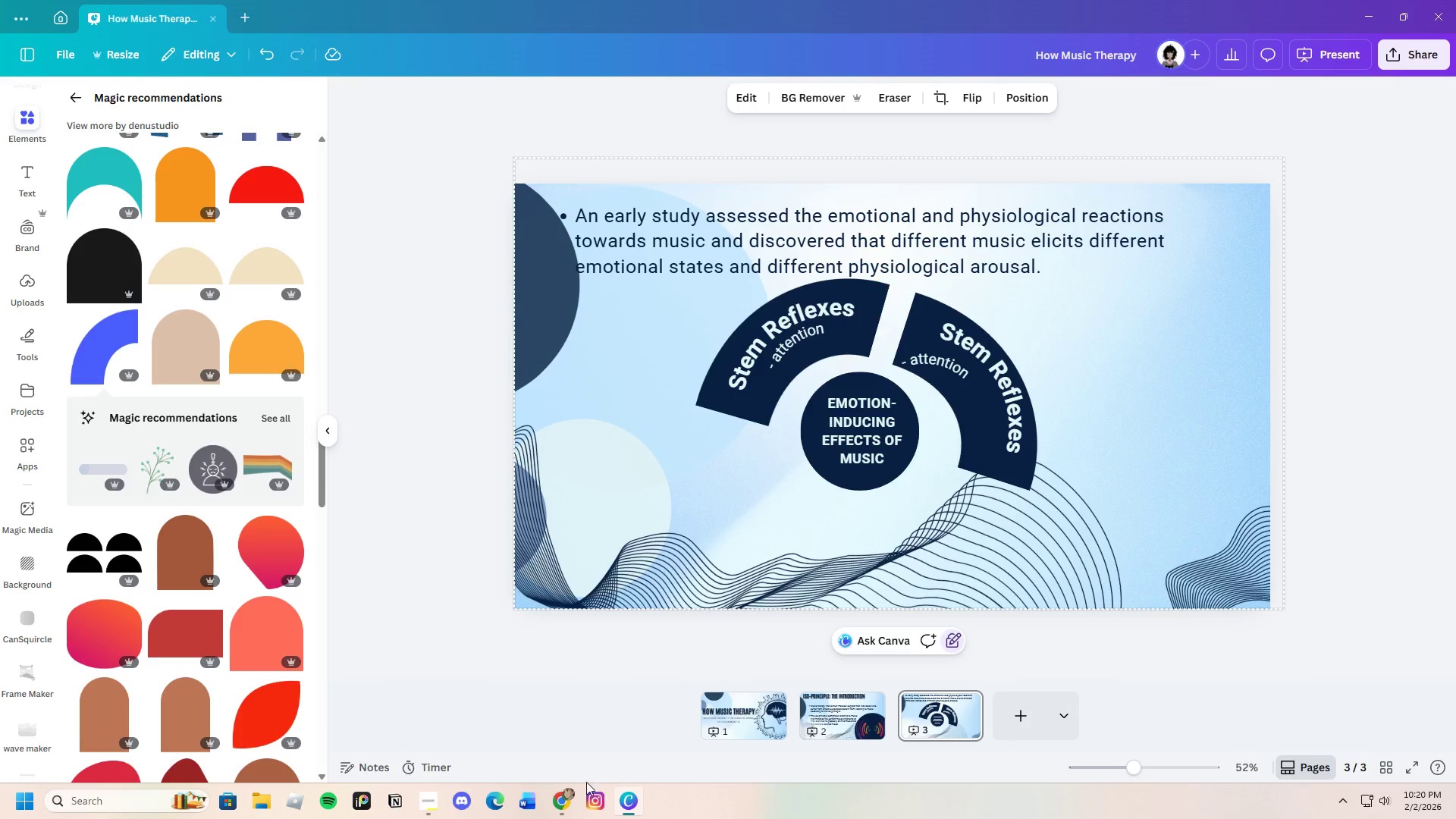 
left_click([569, 799])
 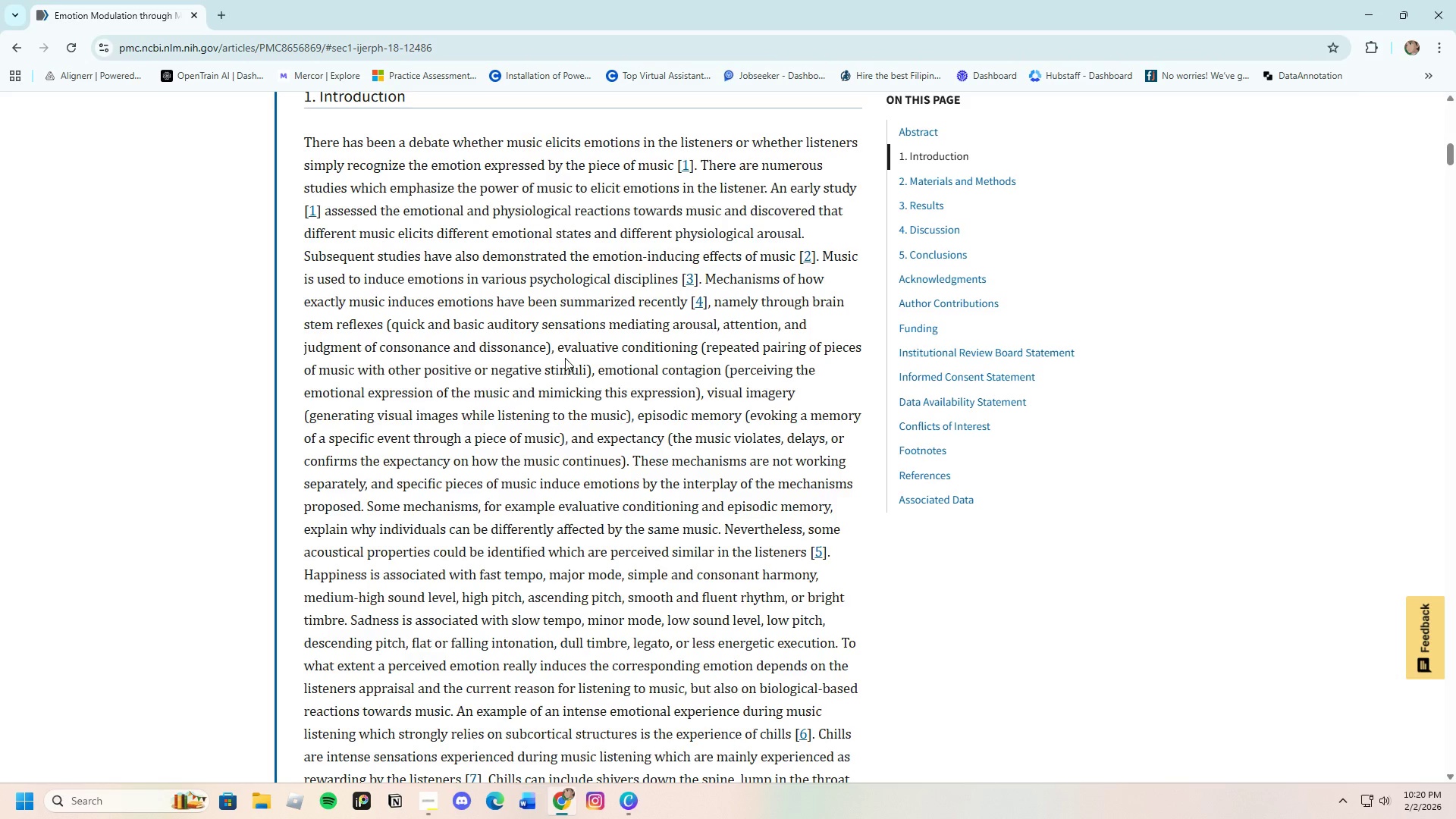 
left_click_drag(start_coordinate=[560, 347], to_coordinate=[696, 351])
 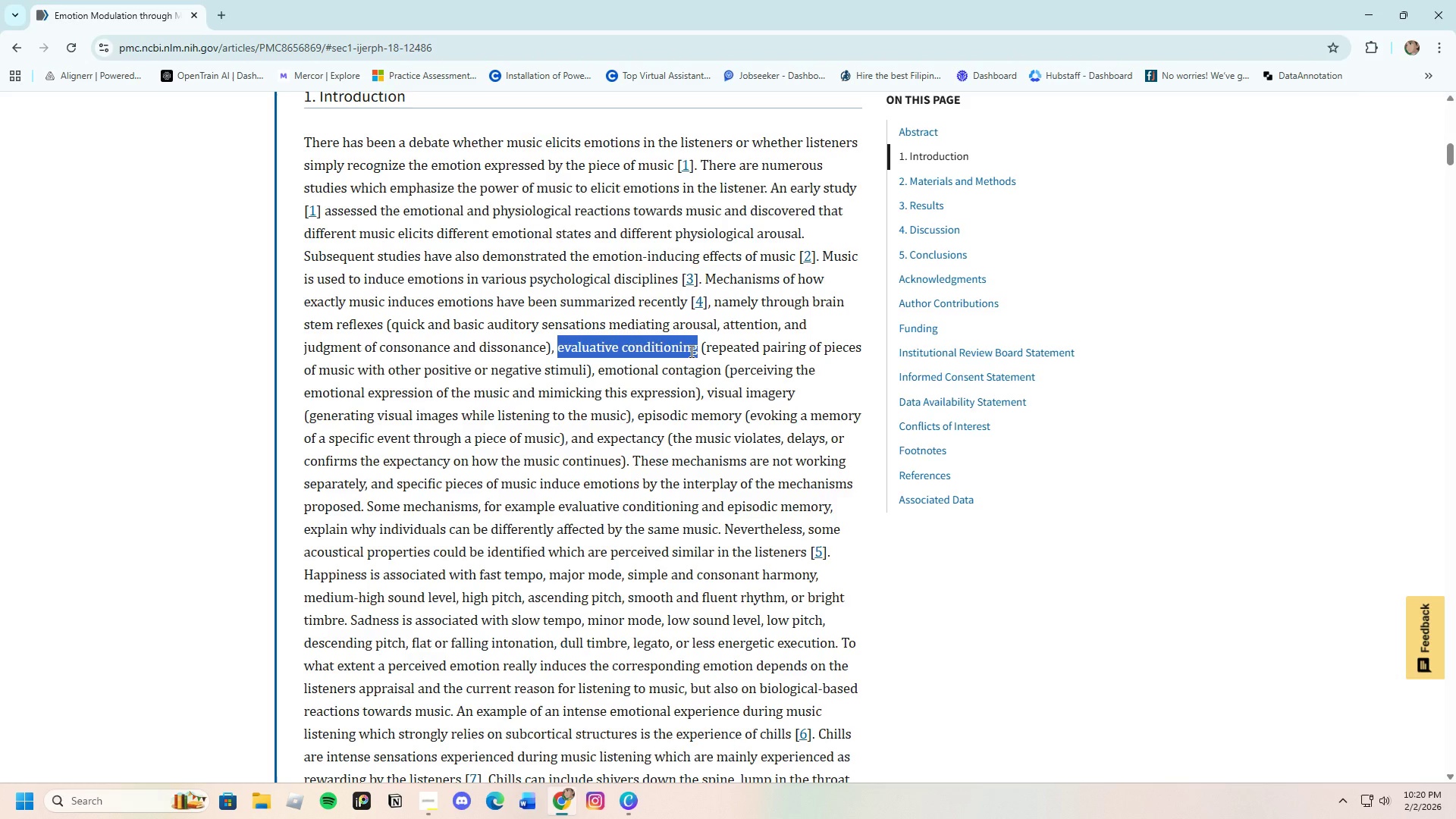 
right_click([690, 351])
 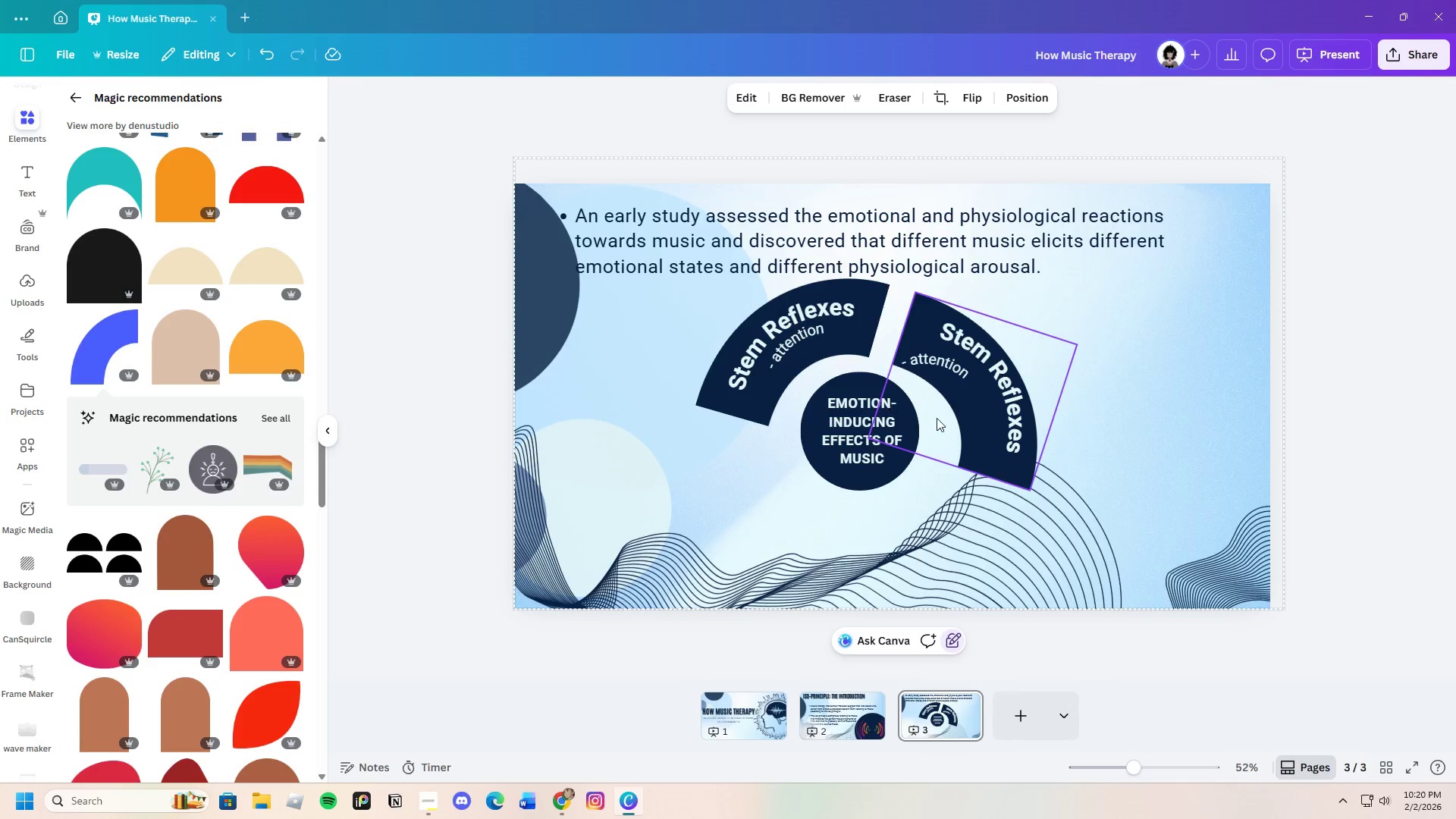 
double_click([1008, 400])
 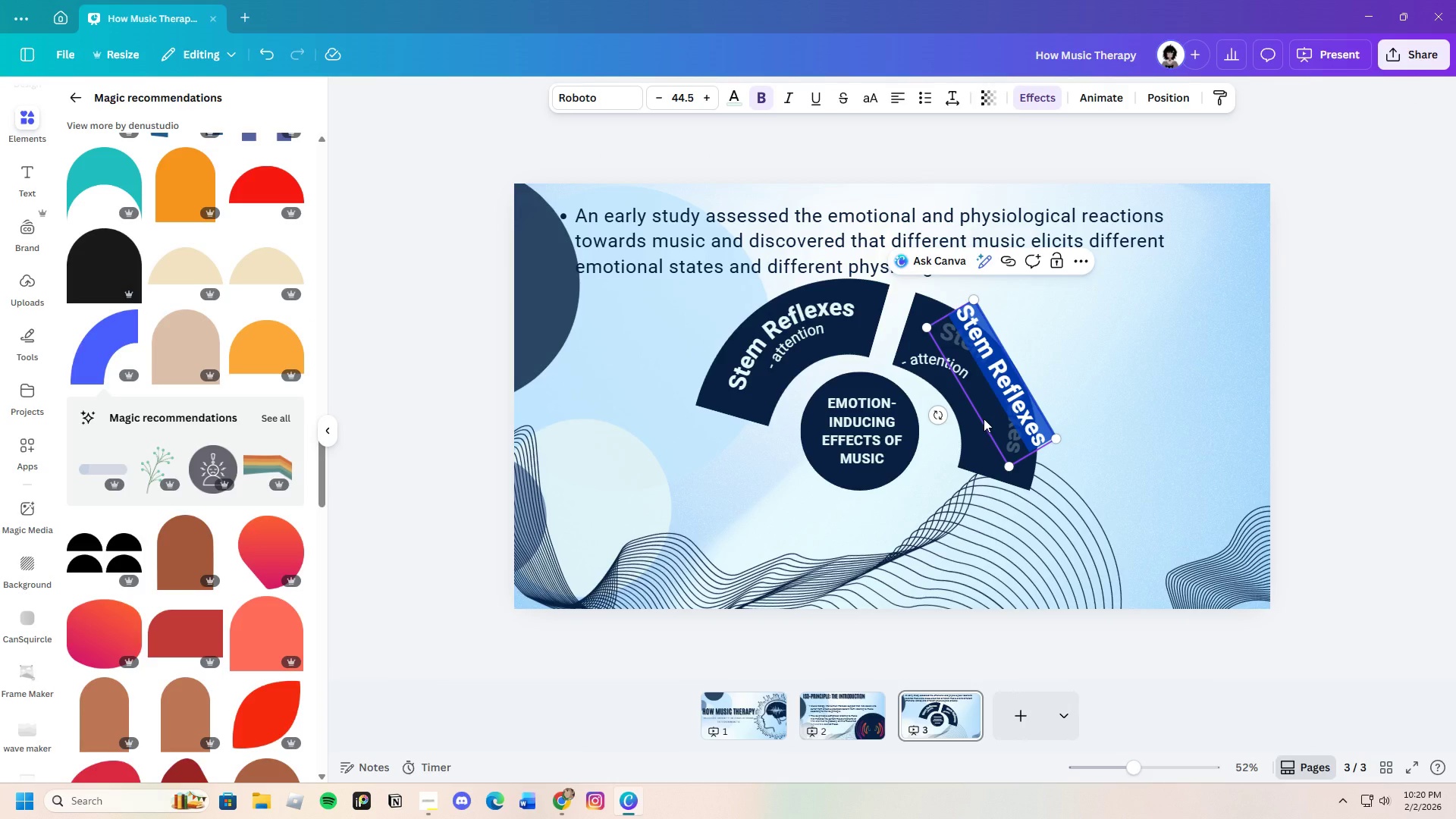 
key(Backspace)
 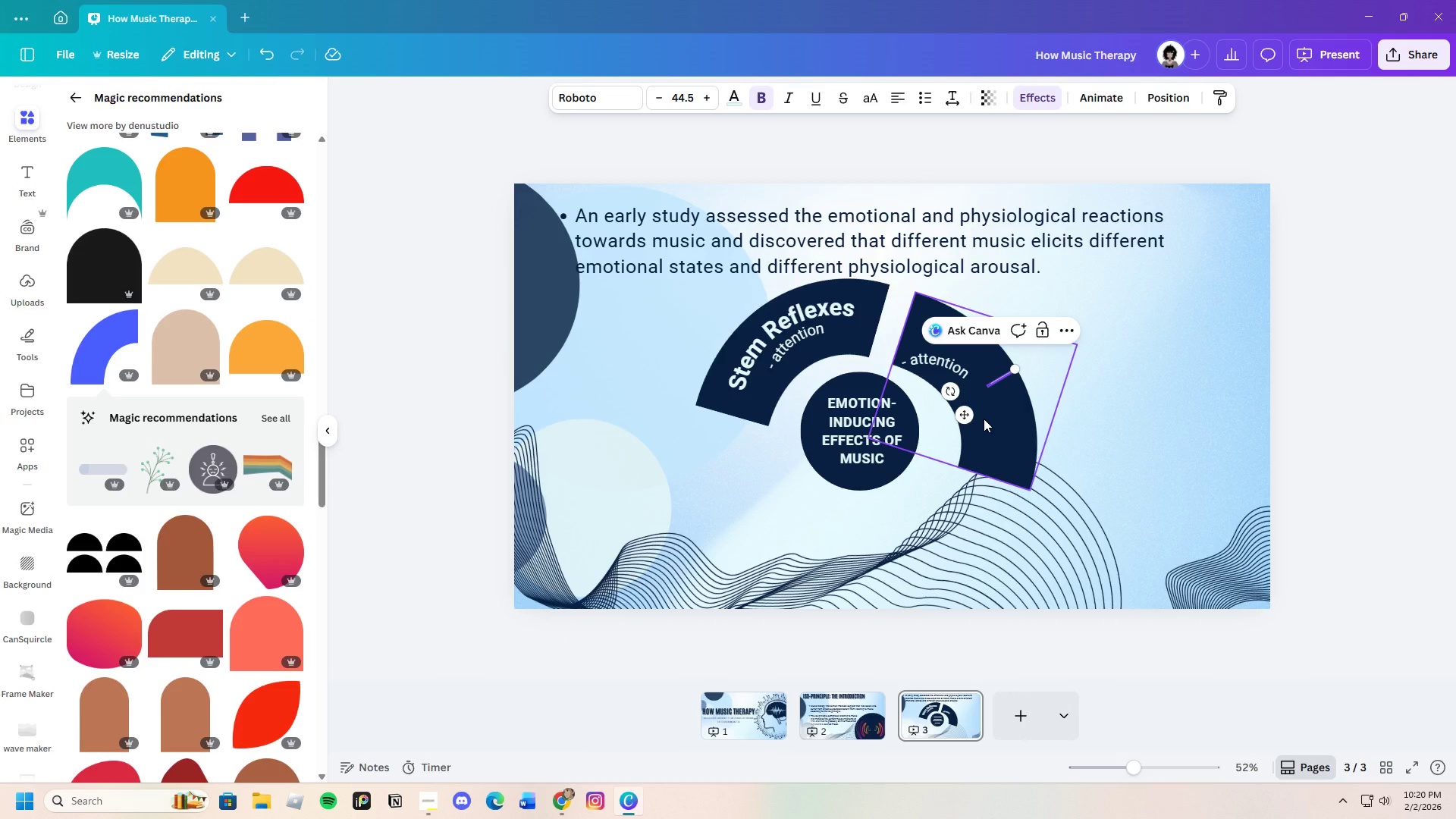 
key(Control+V)
 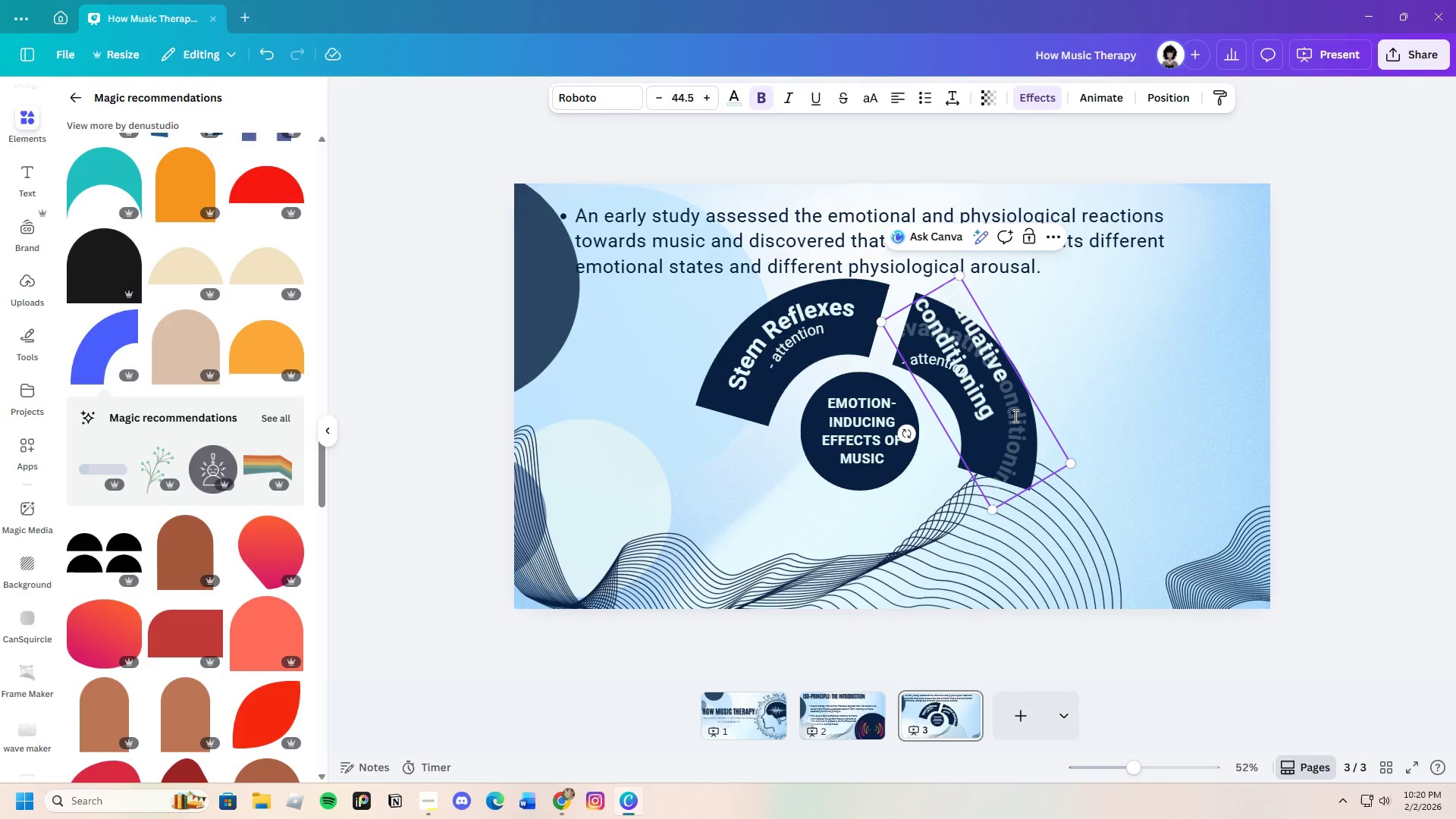 
left_click([1149, 381])
 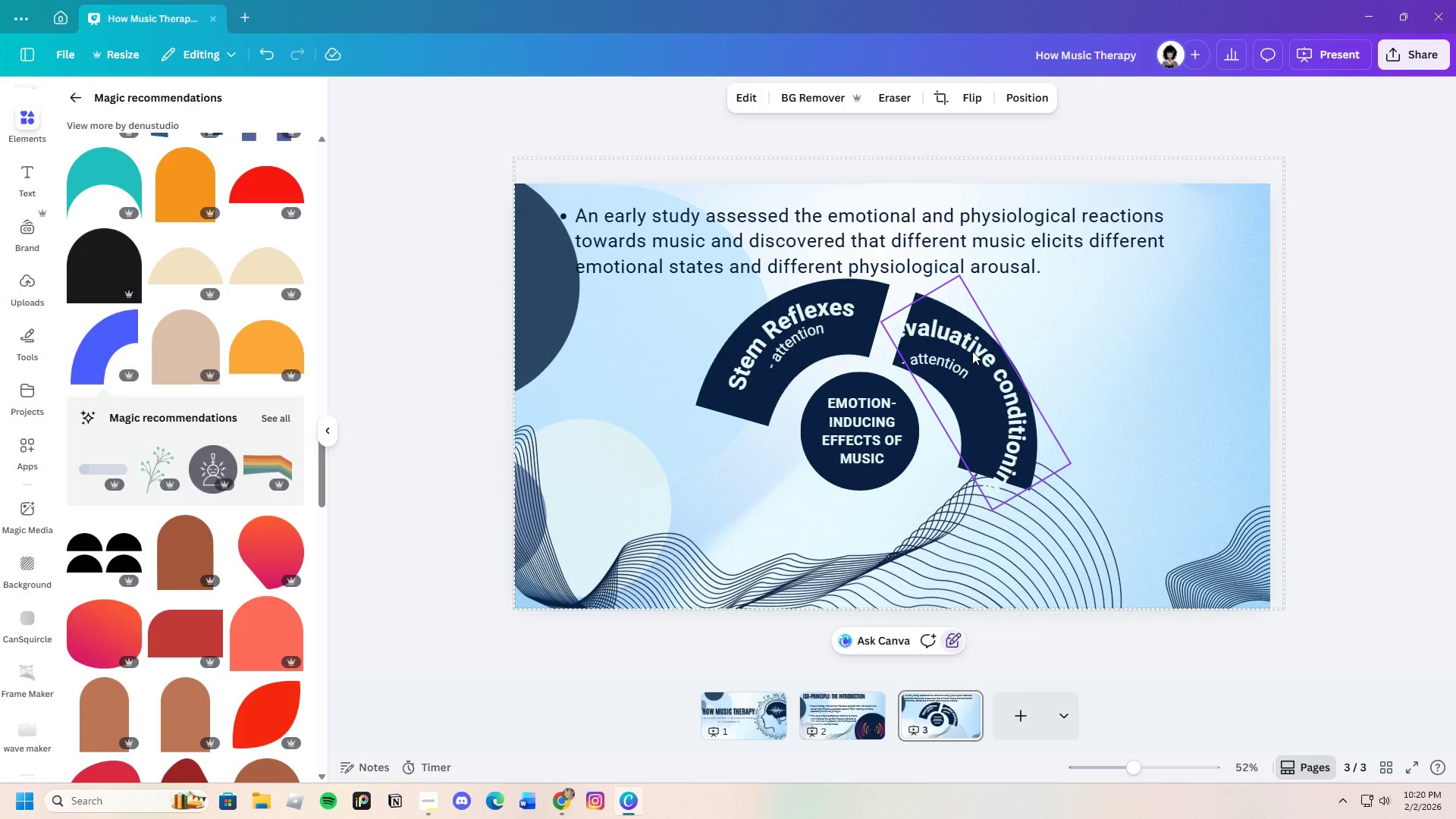 
left_click_drag(start_coordinate=[983, 348], to_coordinate=[999, 356])
 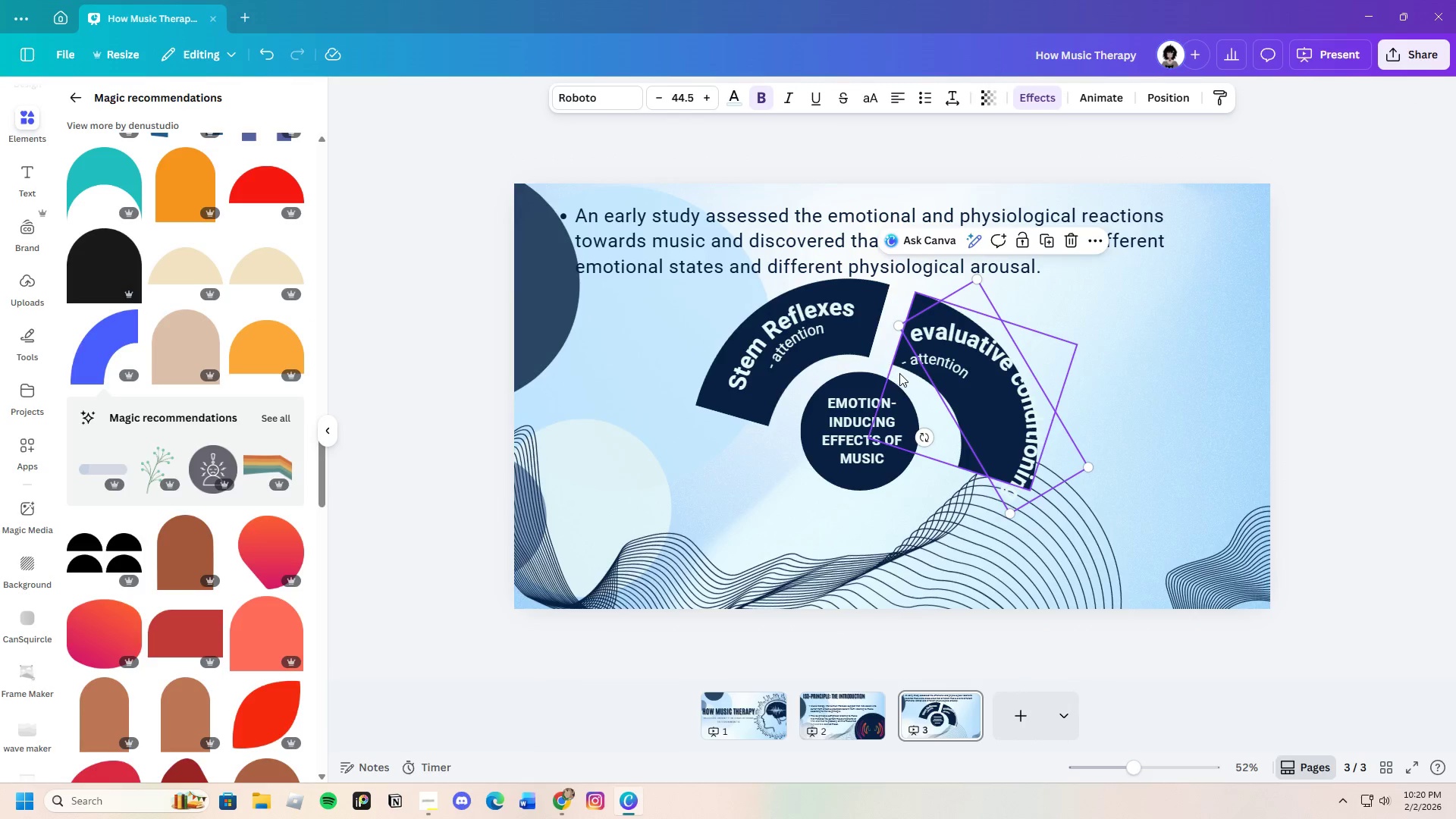 
left_click([899, 373])
 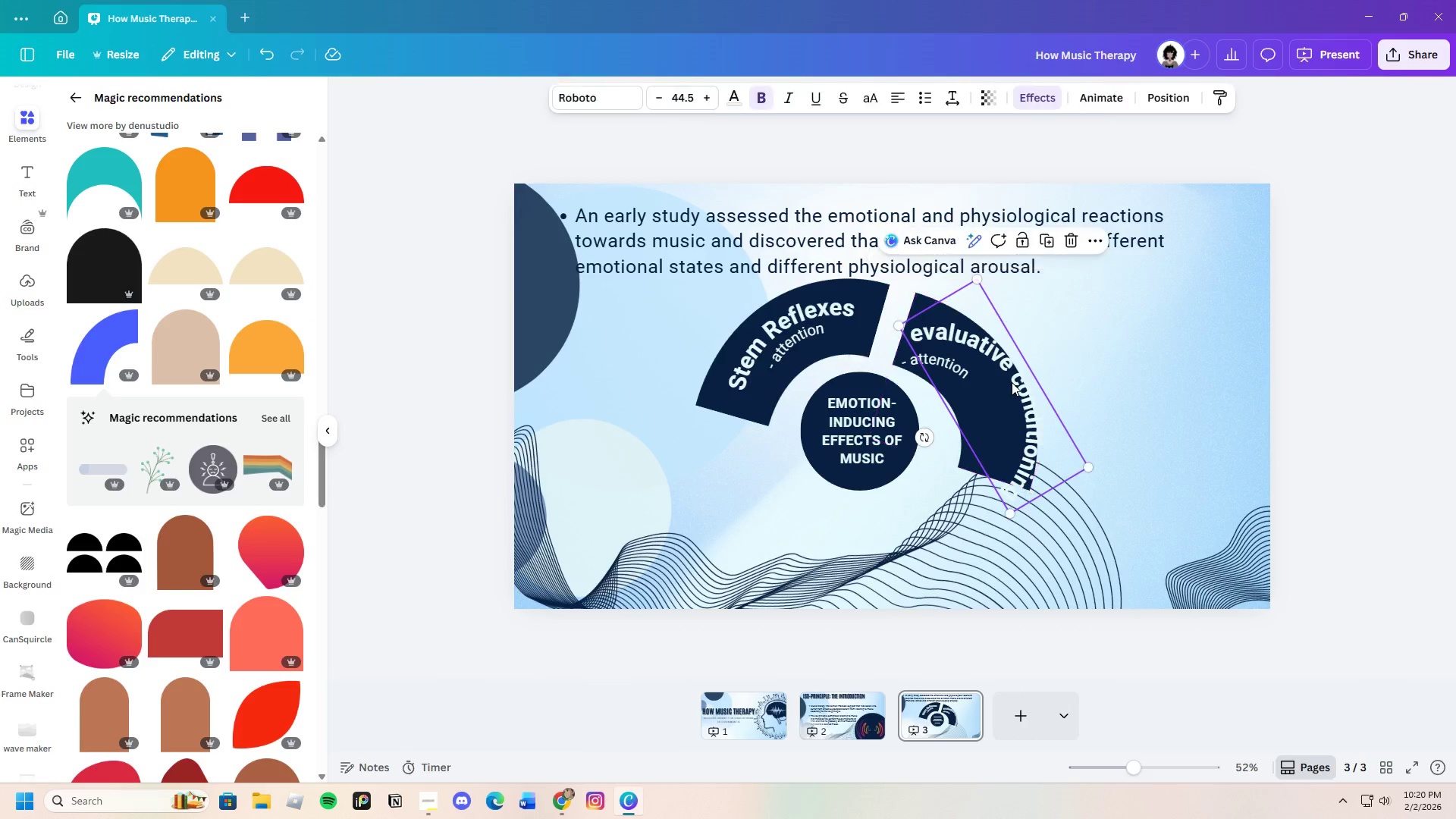 
double_click([1012, 382])
 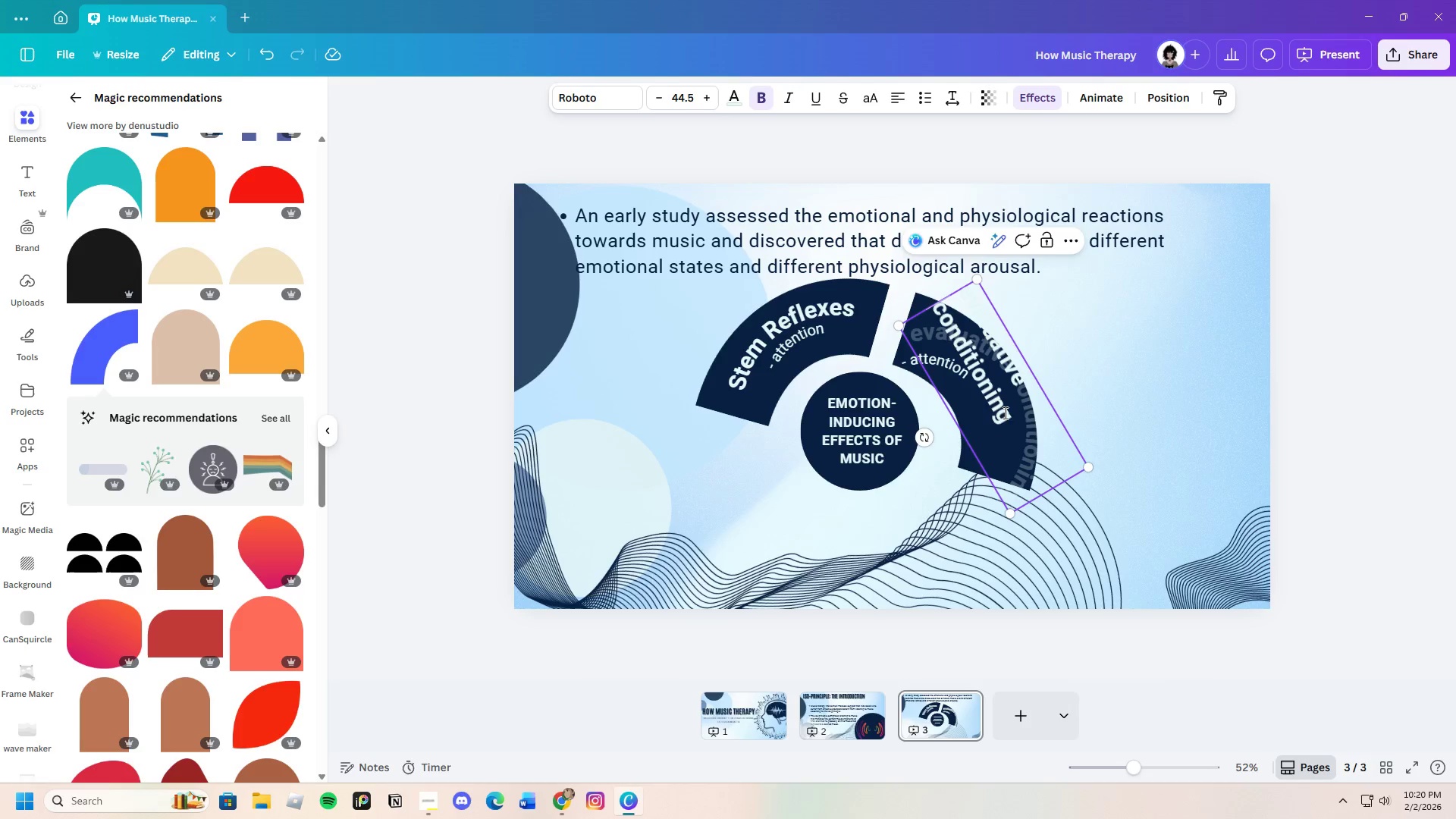 
left_click_drag(start_coordinate=[1014, 425], to_coordinate=[937, 310])
 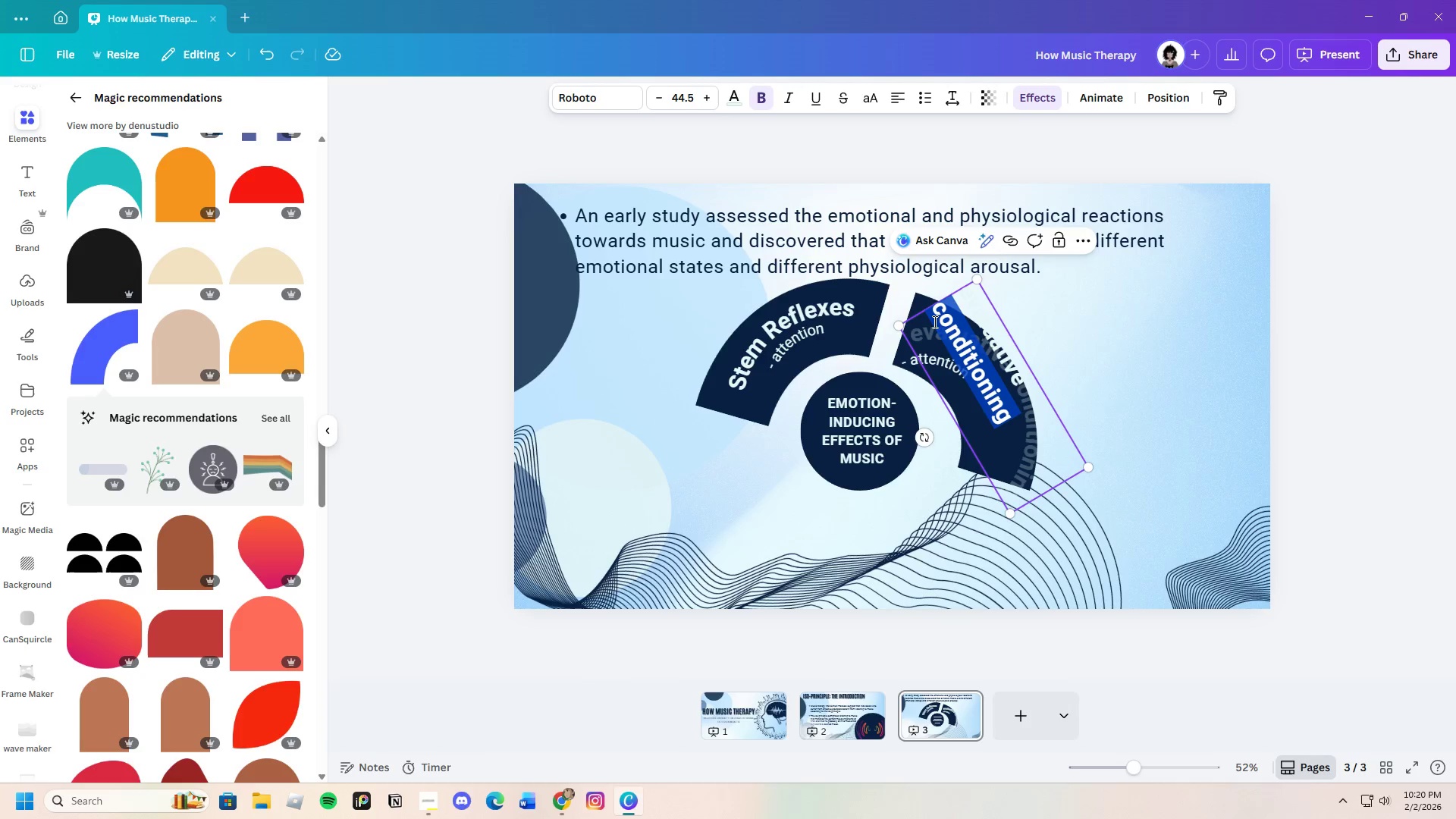 
key(Backspace)
 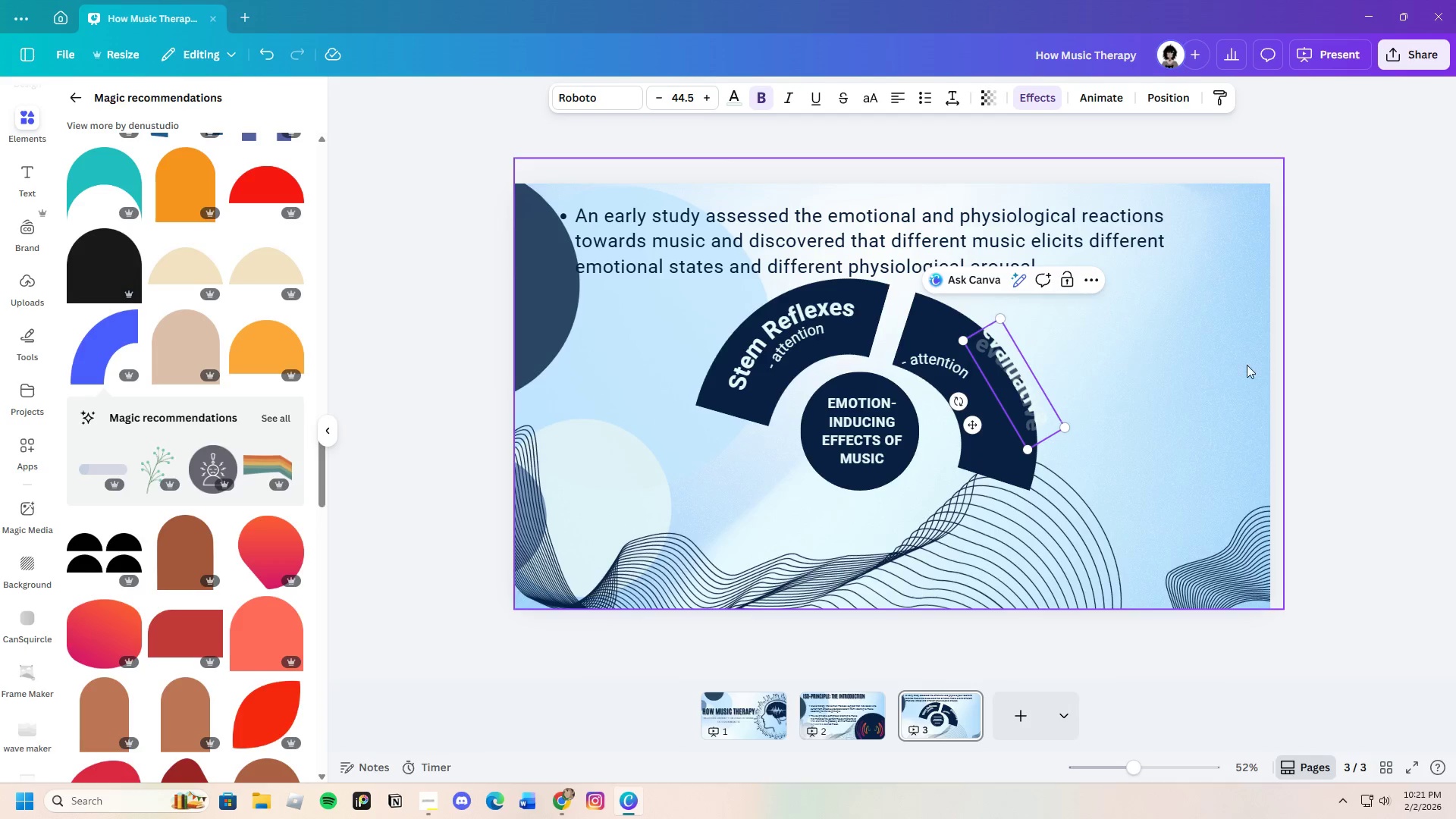 
left_click([1320, 359])
 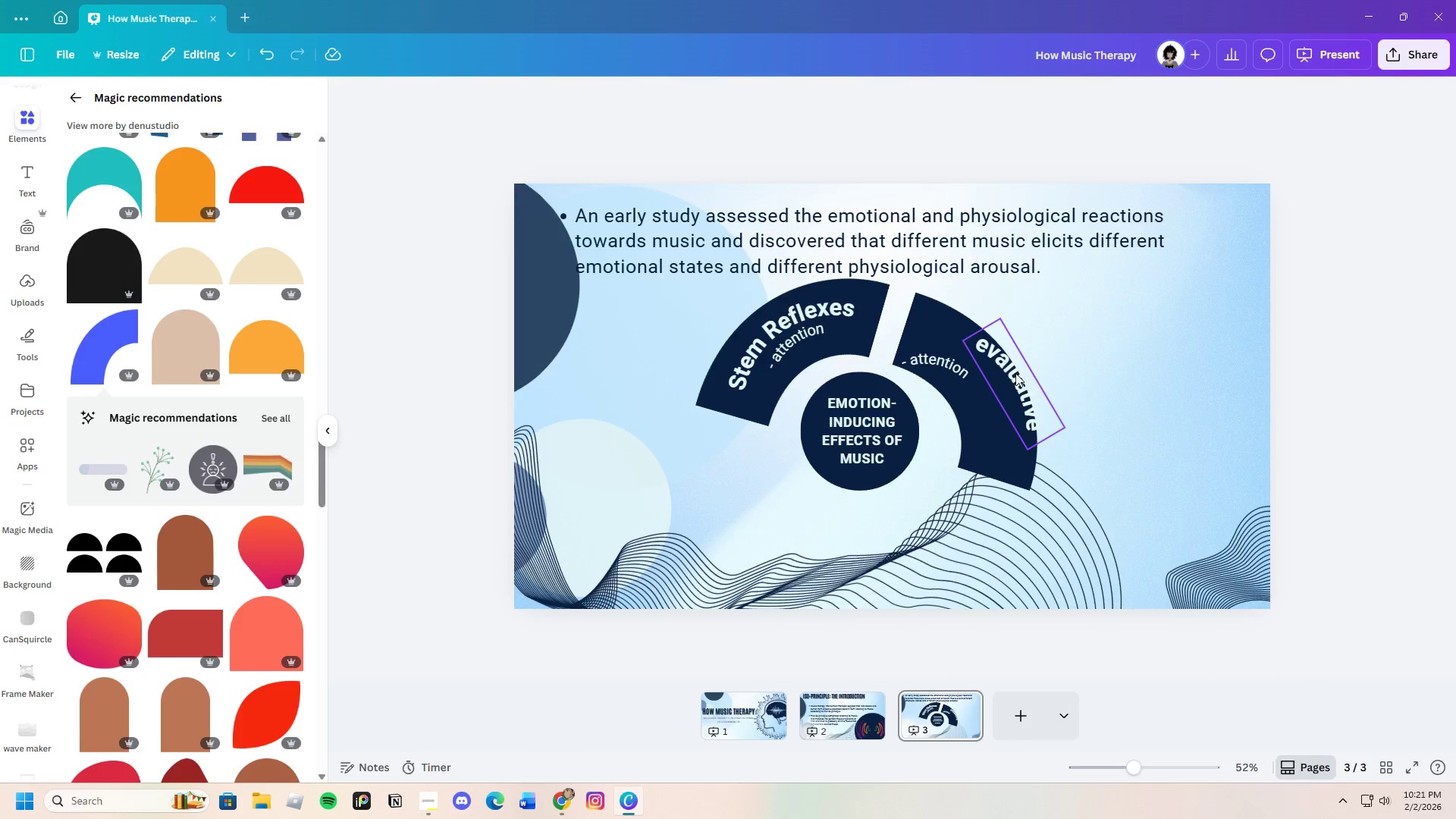 
left_click_drag(start_coordinate=[1018, 376], to_coordinate=[994, 373])
 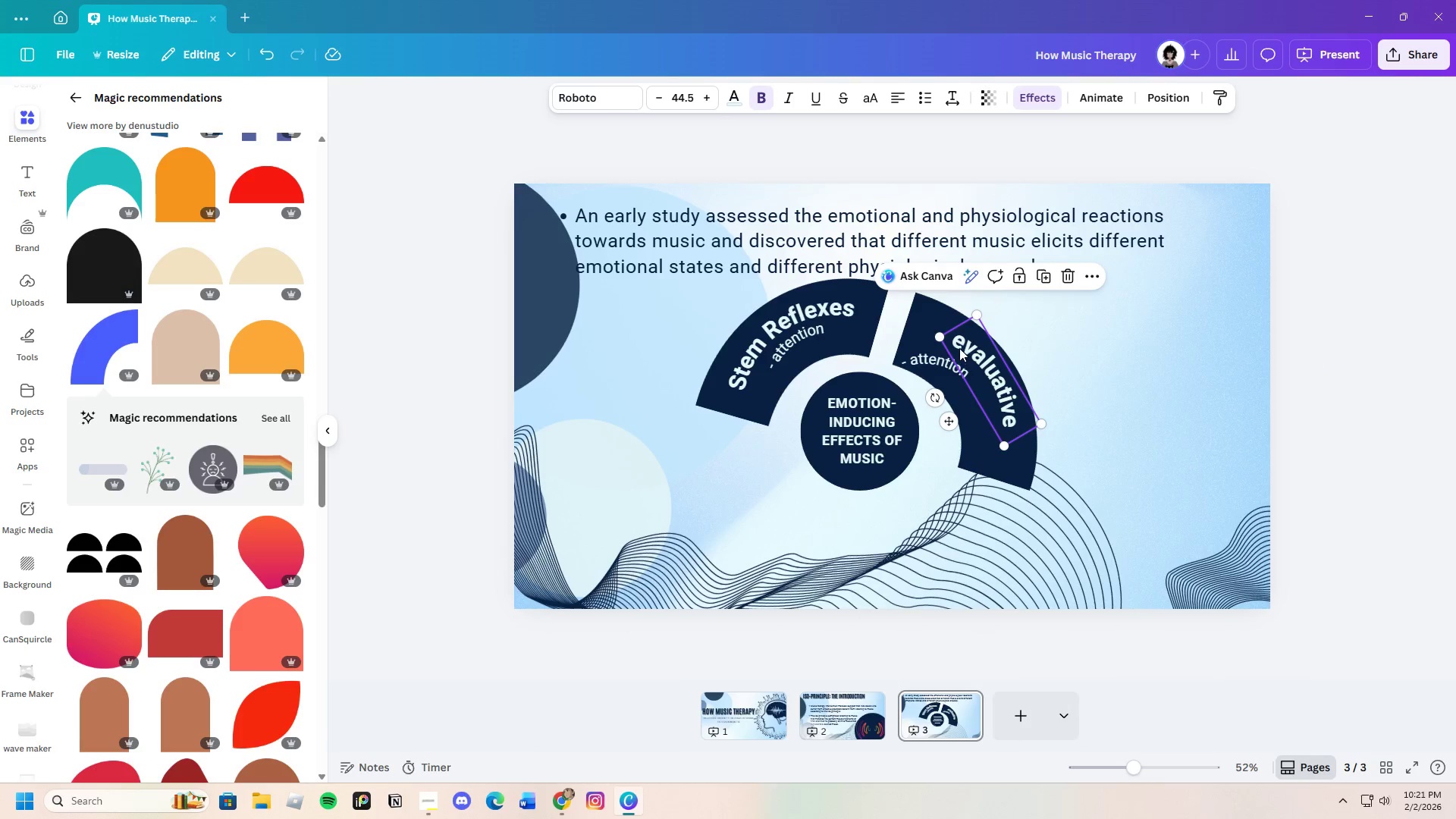 
left_click([959, 348])
 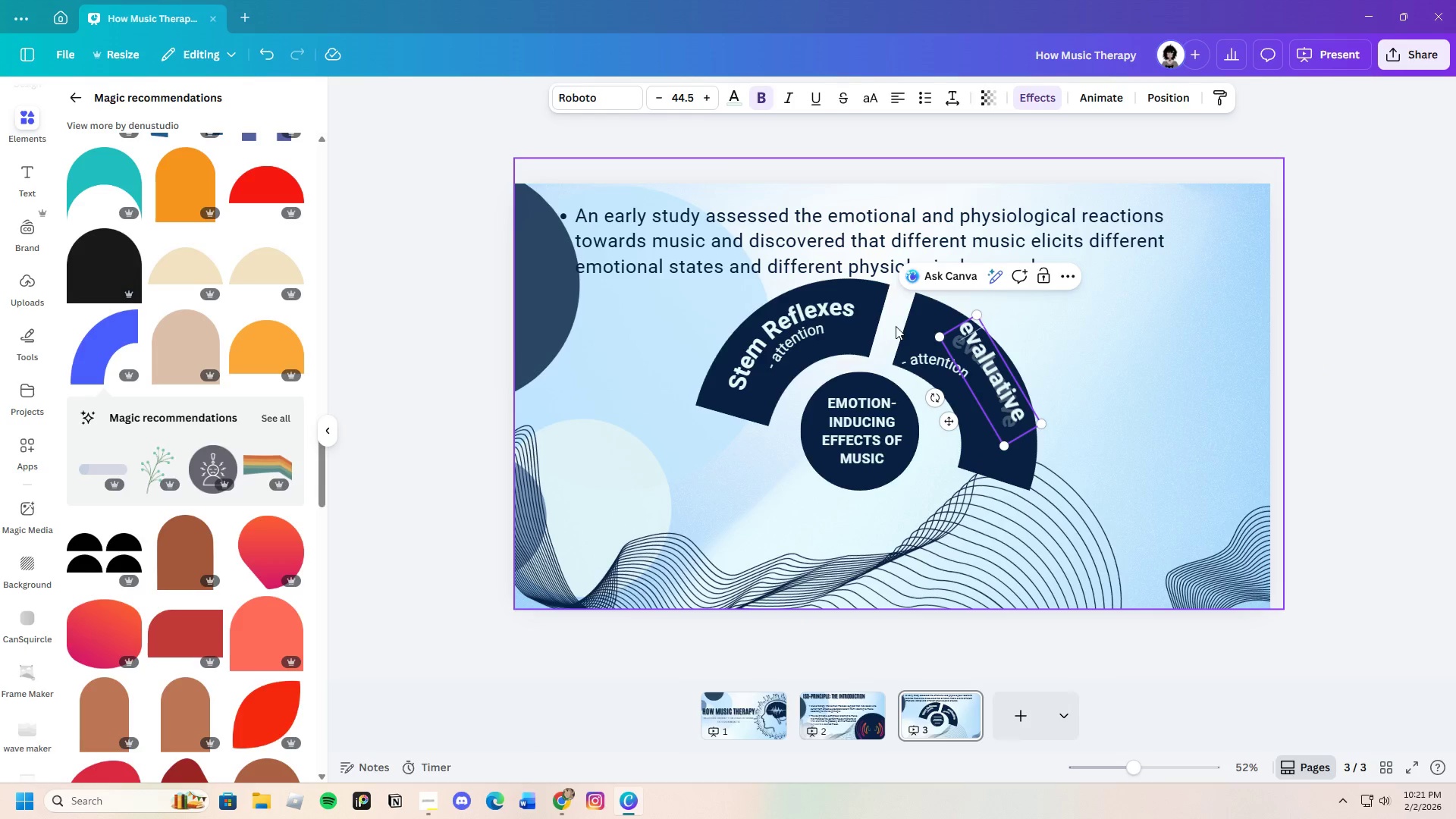 
key(Backspace)
 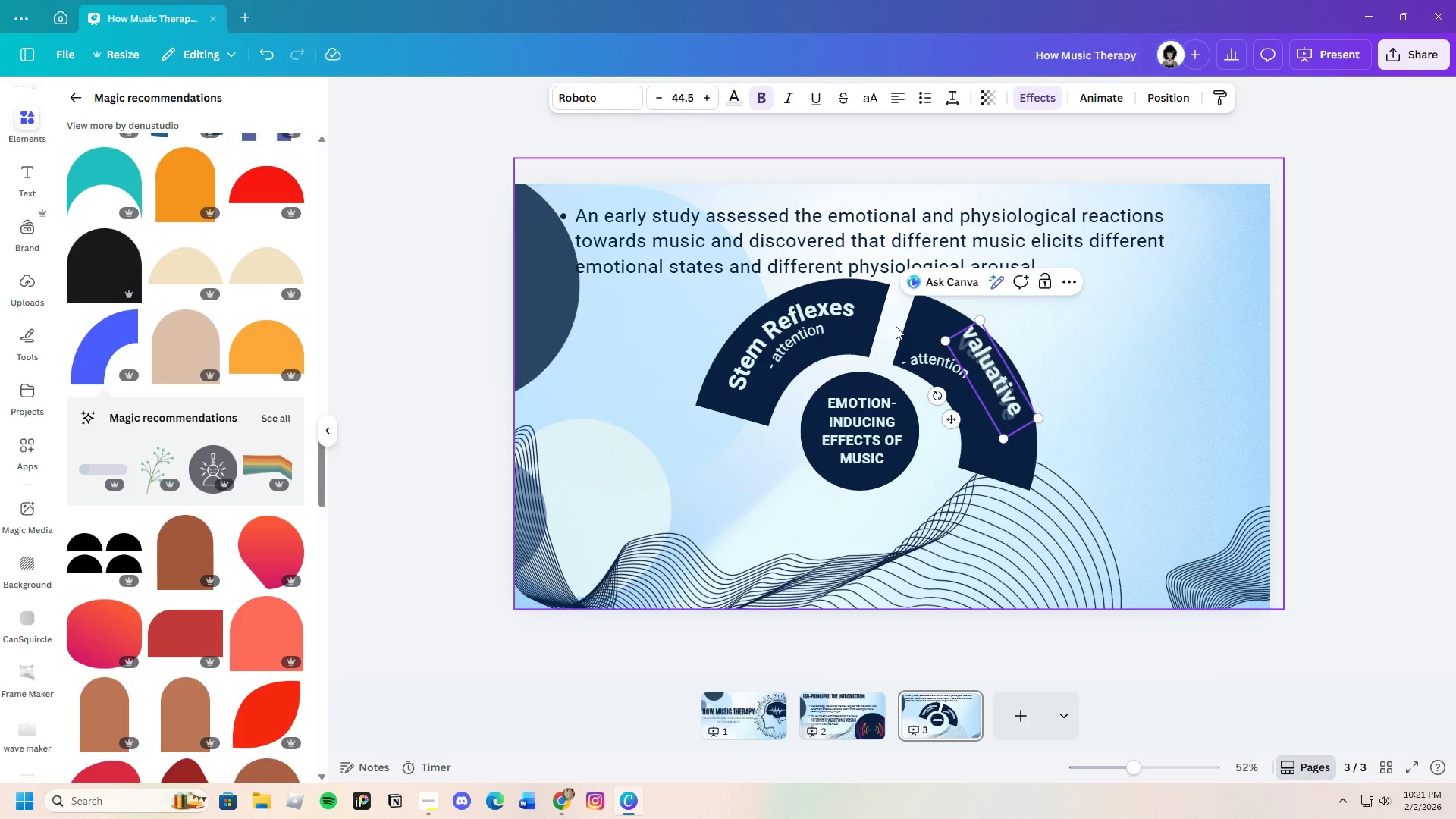 
key(Shift+E)
 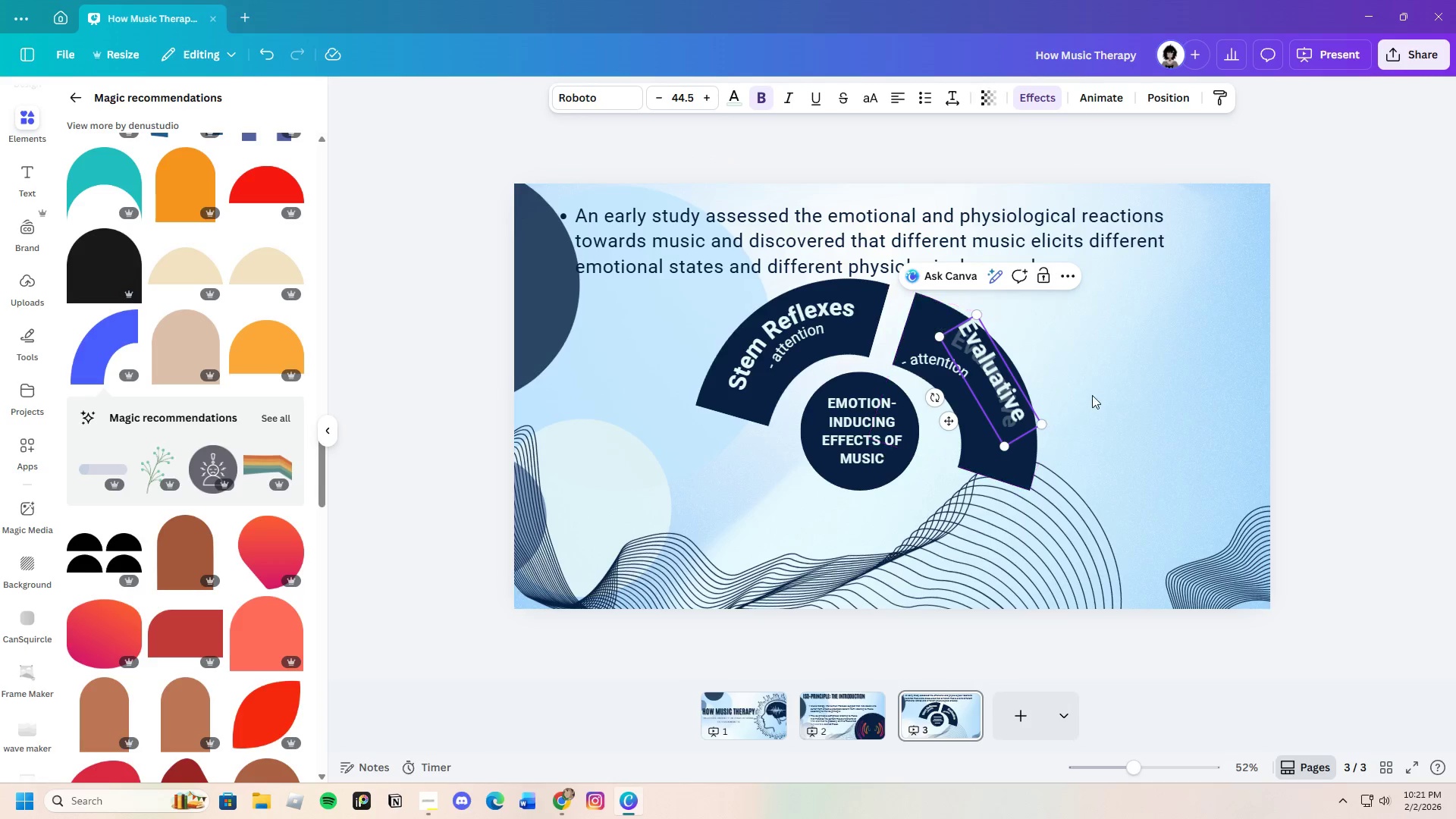 
left_click([1392, 427])
 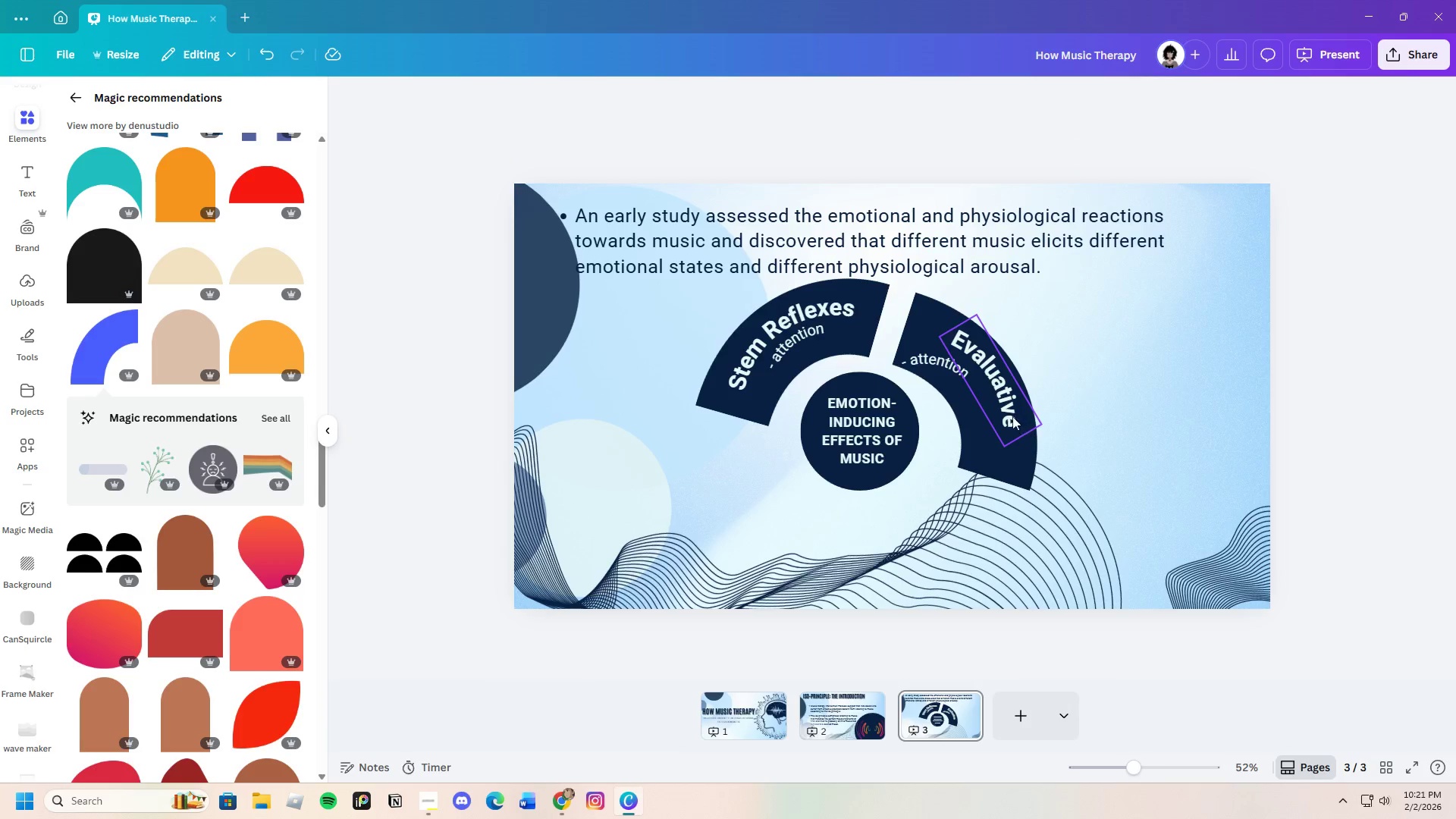 
left_click([1007, 414])
 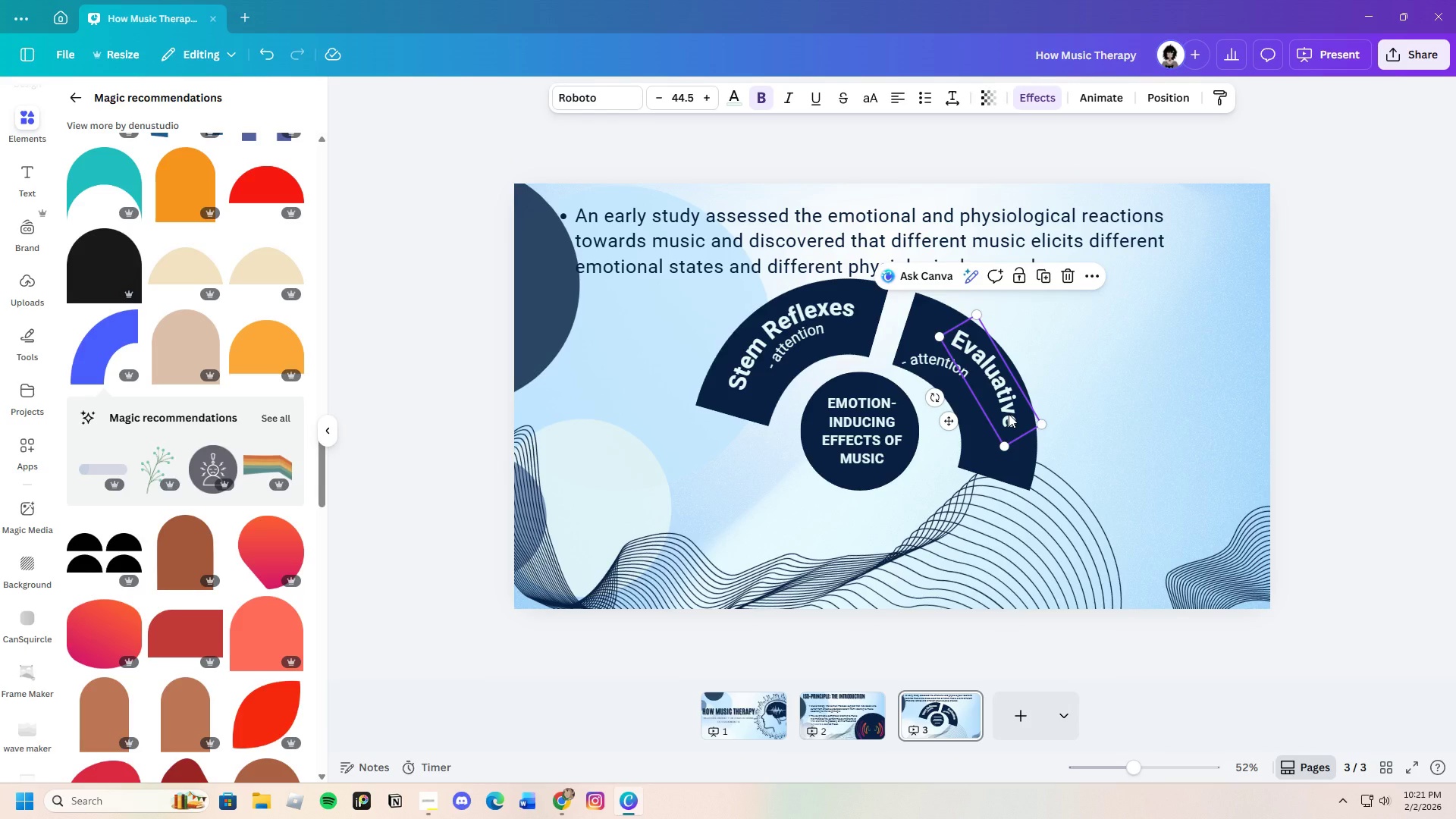 
key(Control+C)
 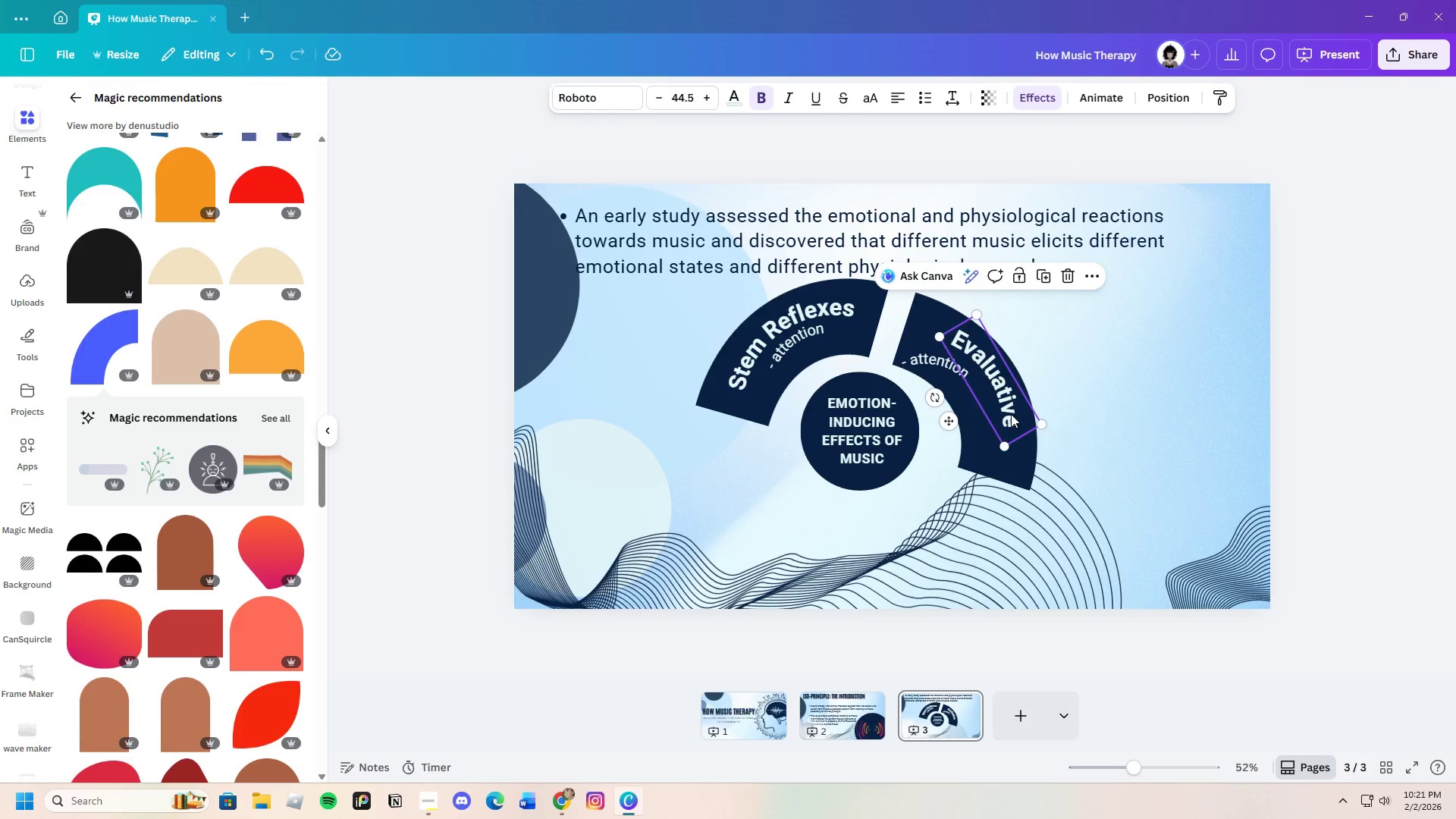 
key(Control+V)
 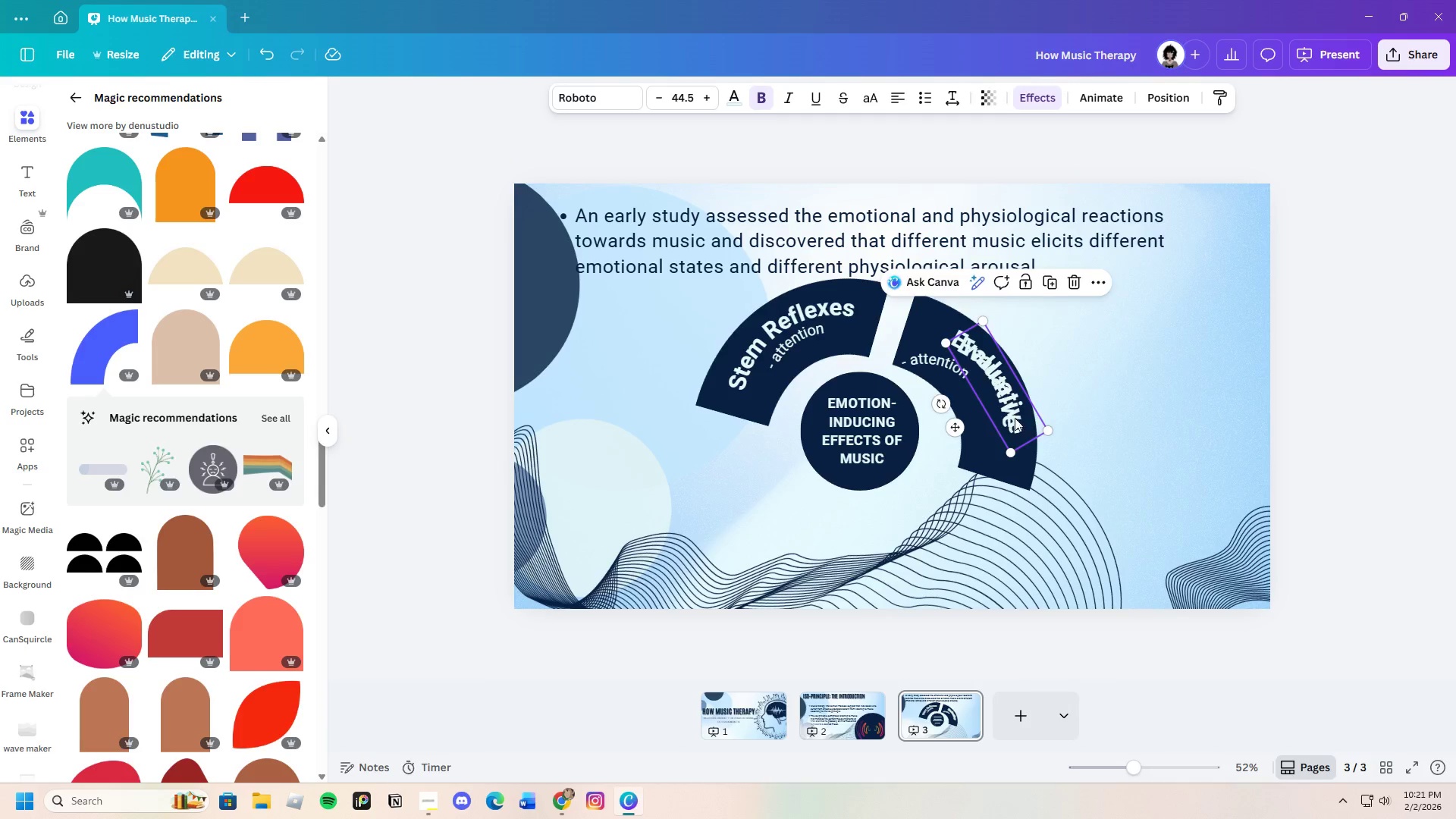 
left_click_drag(start_coordinate=[1016, 416], to_coordinate=[1004, 428])
 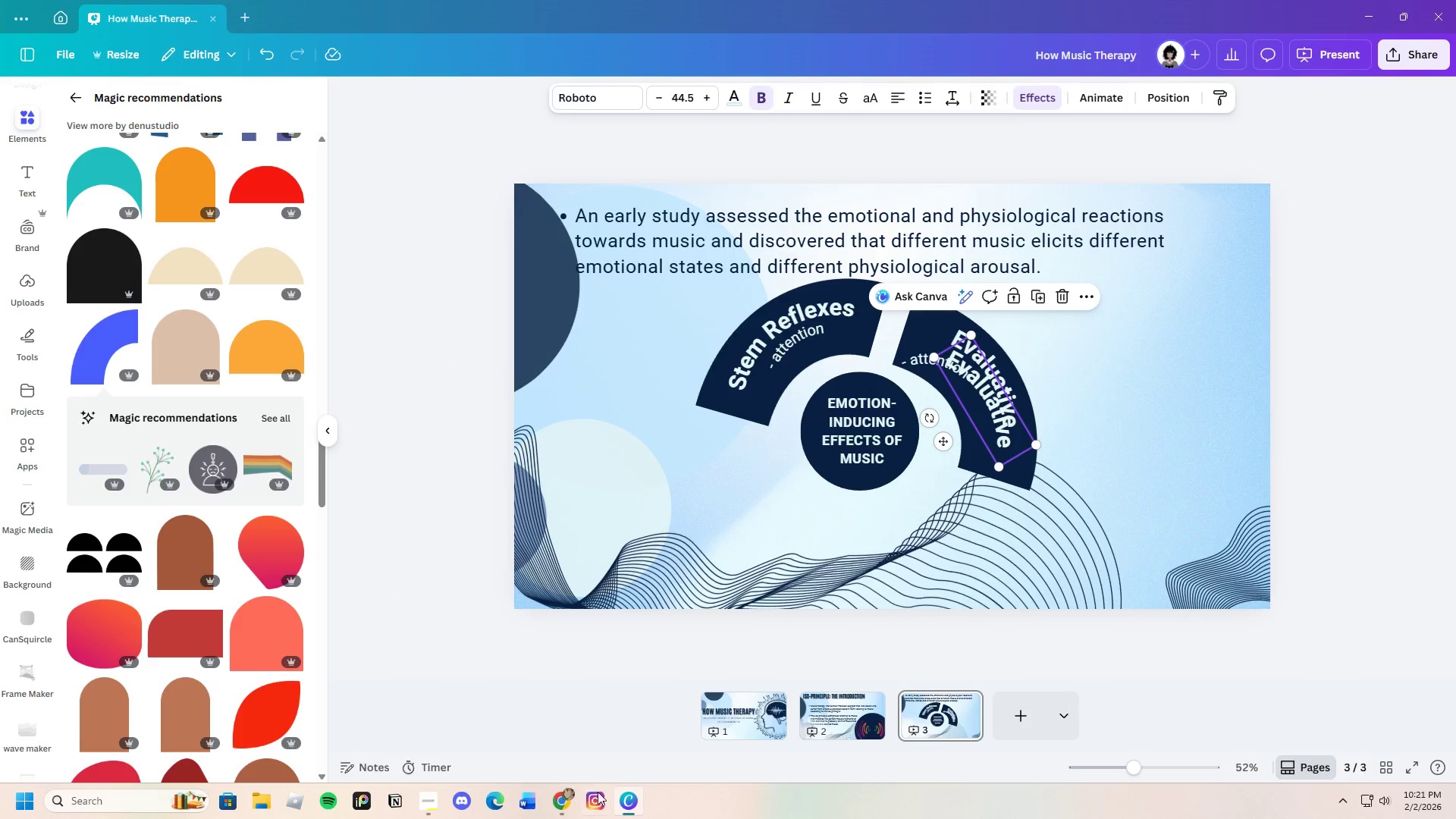 
left_click([556, 817])
 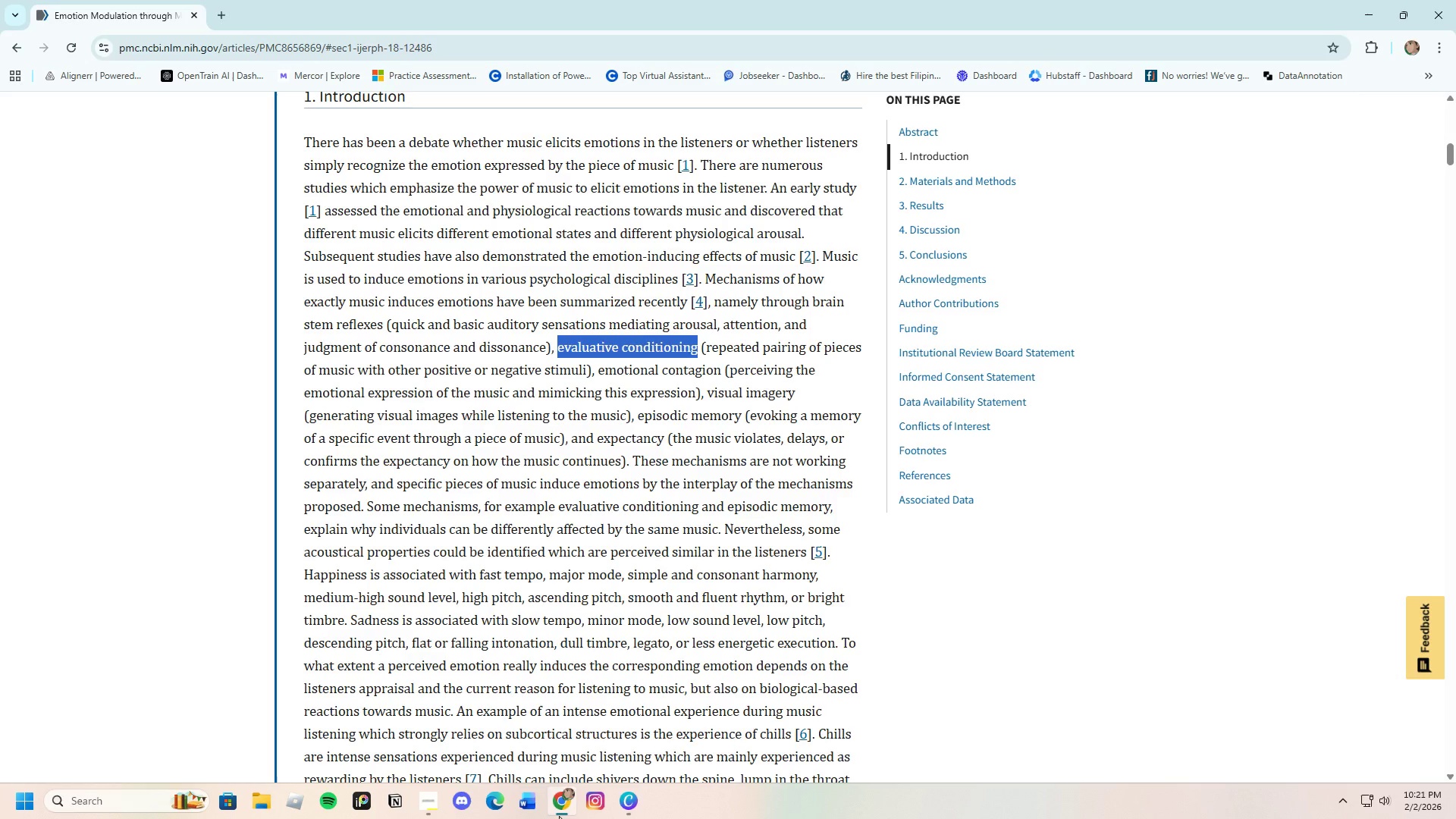 
left_click([559, 816])
 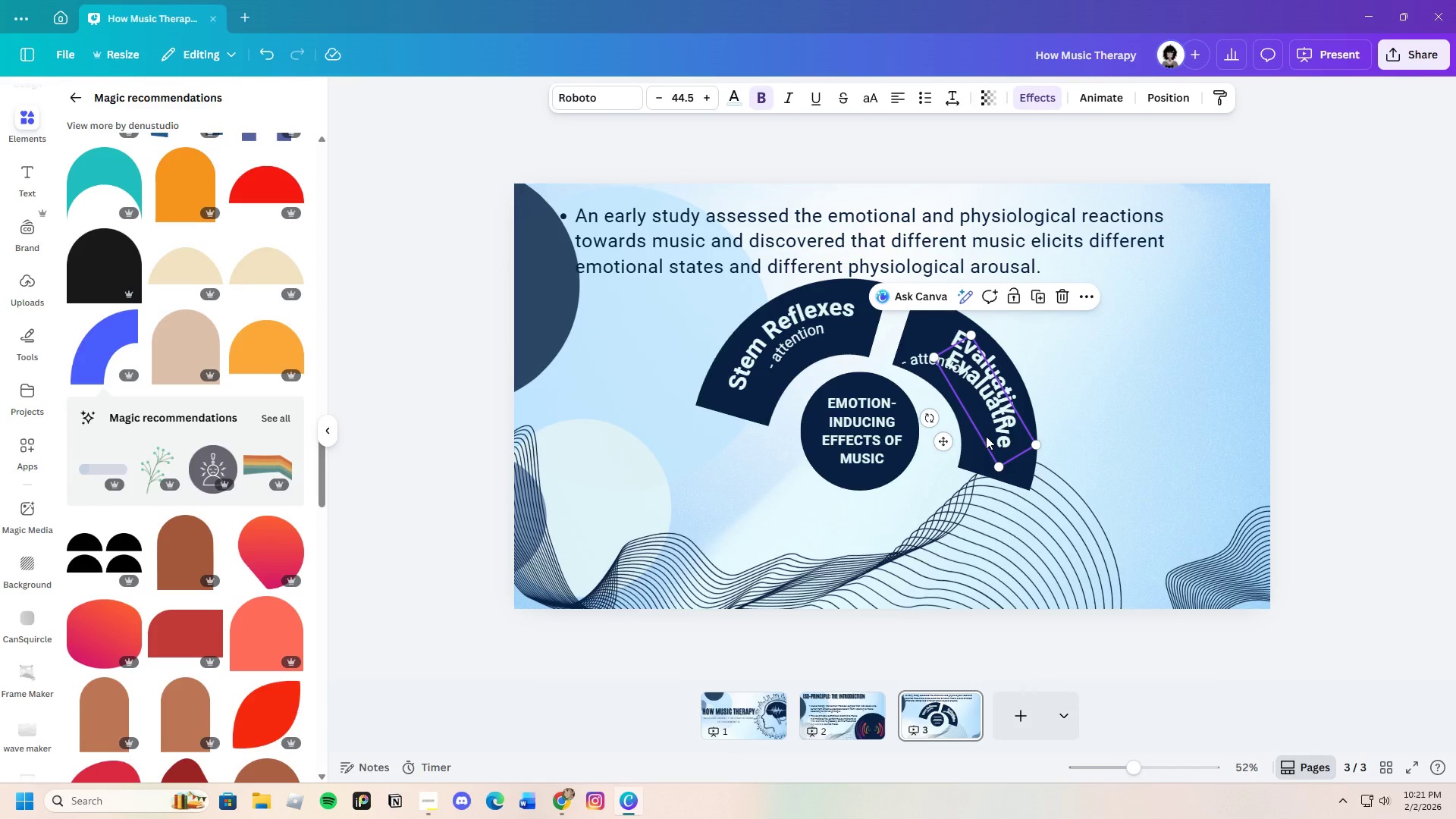 
left_click([1006, 435])
 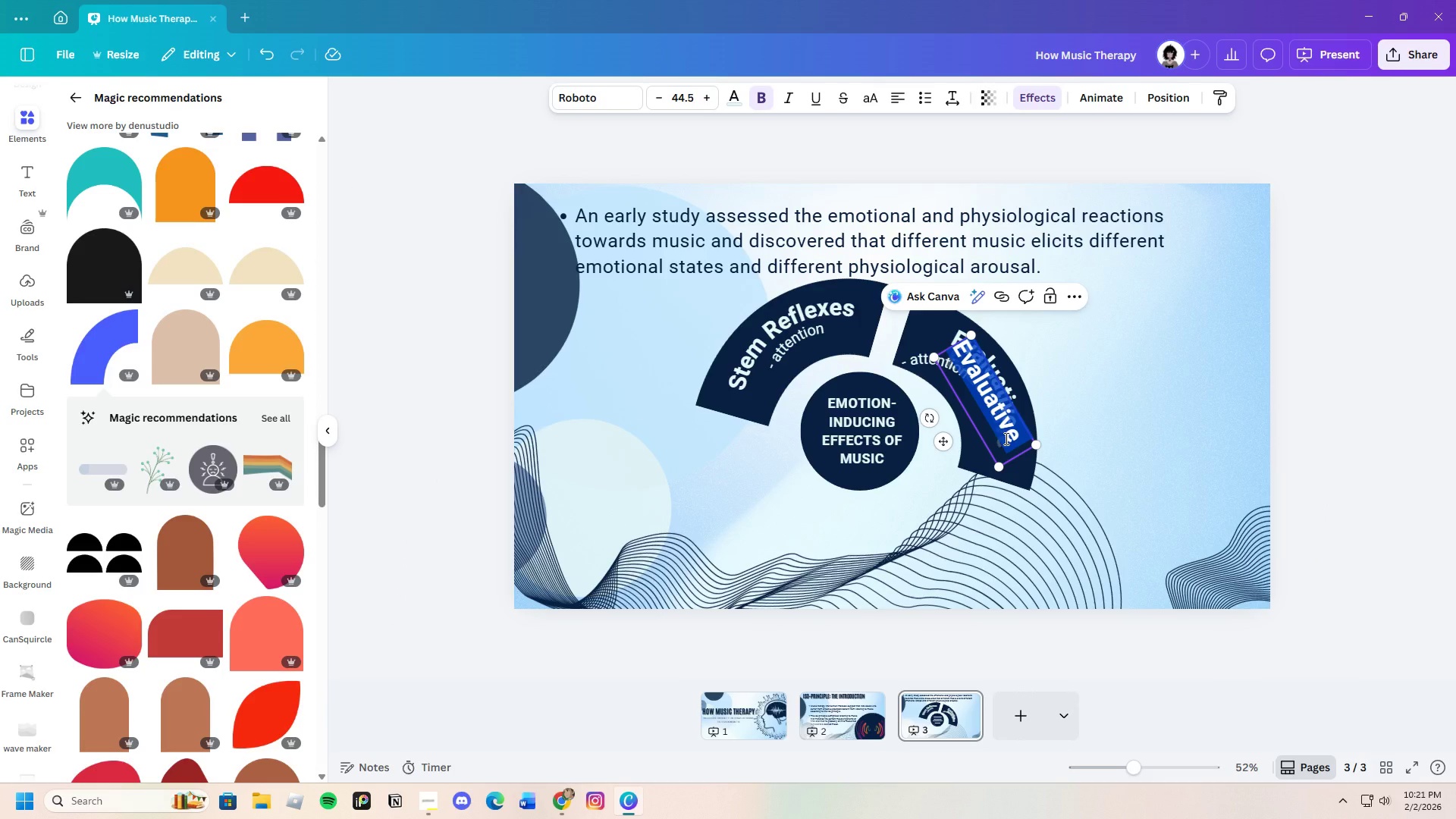 
key(Backspace)
type(Conditioning)
 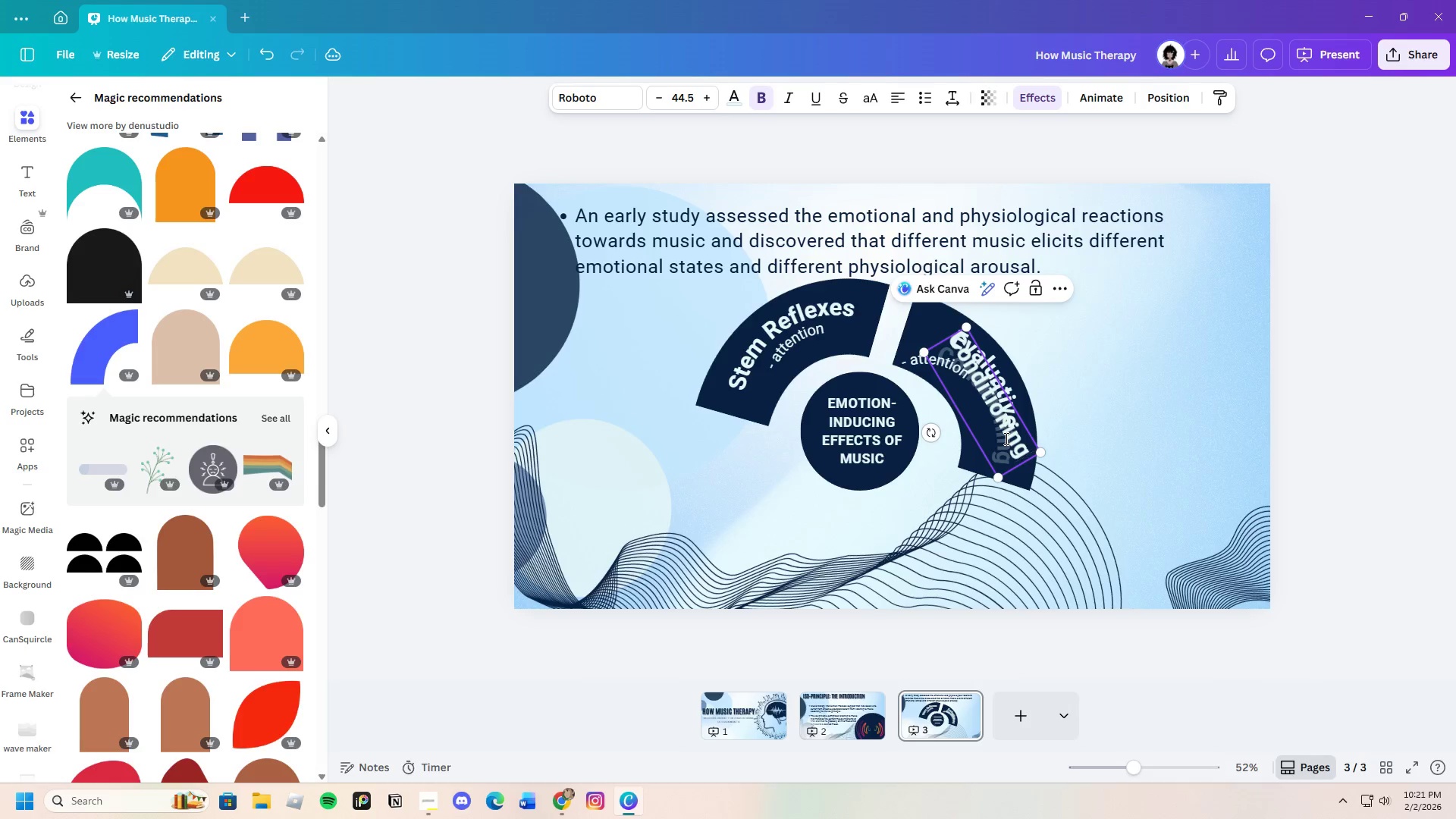 
left_click([1275, 463])
 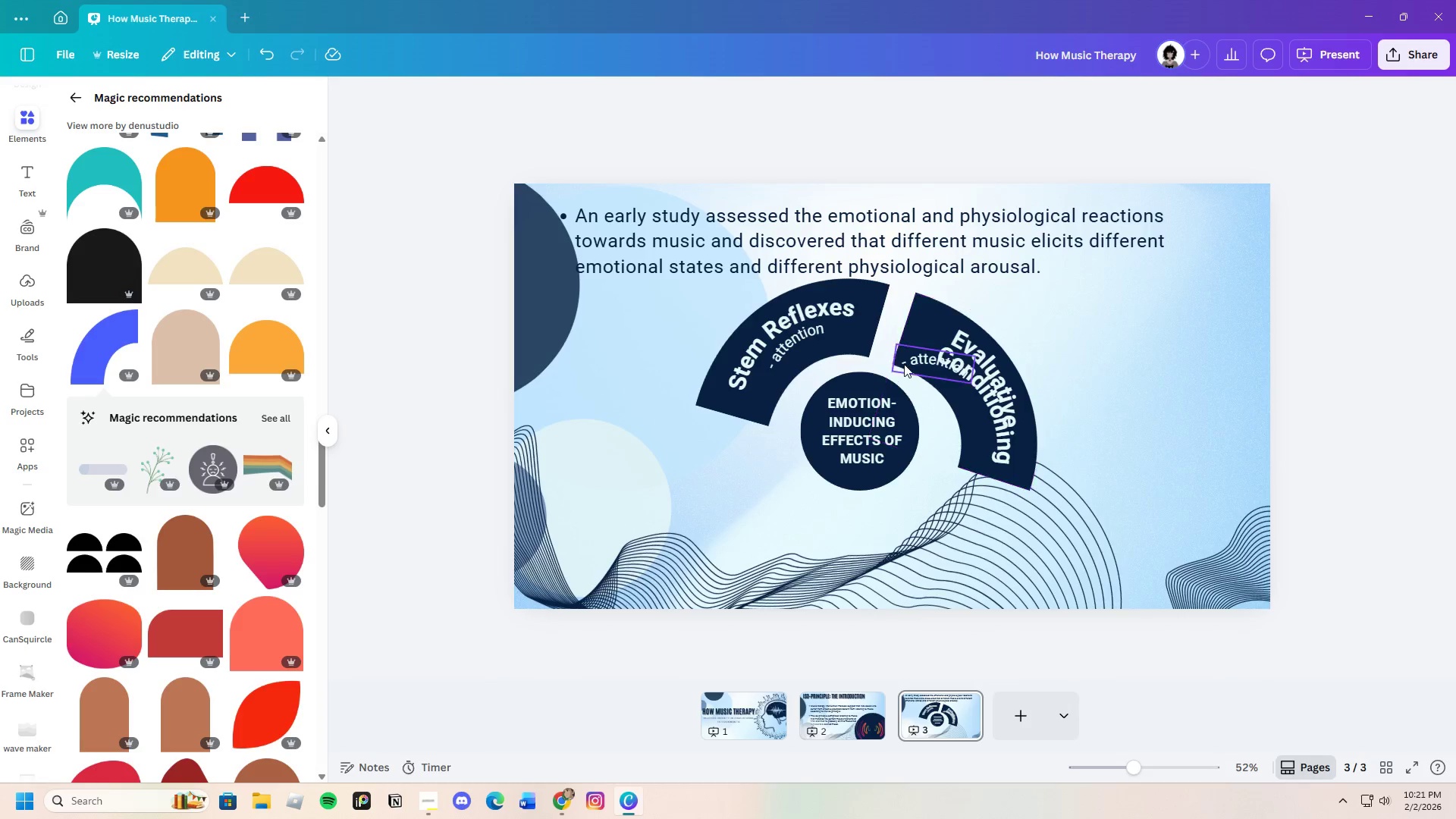 
left_click([904, 364])
 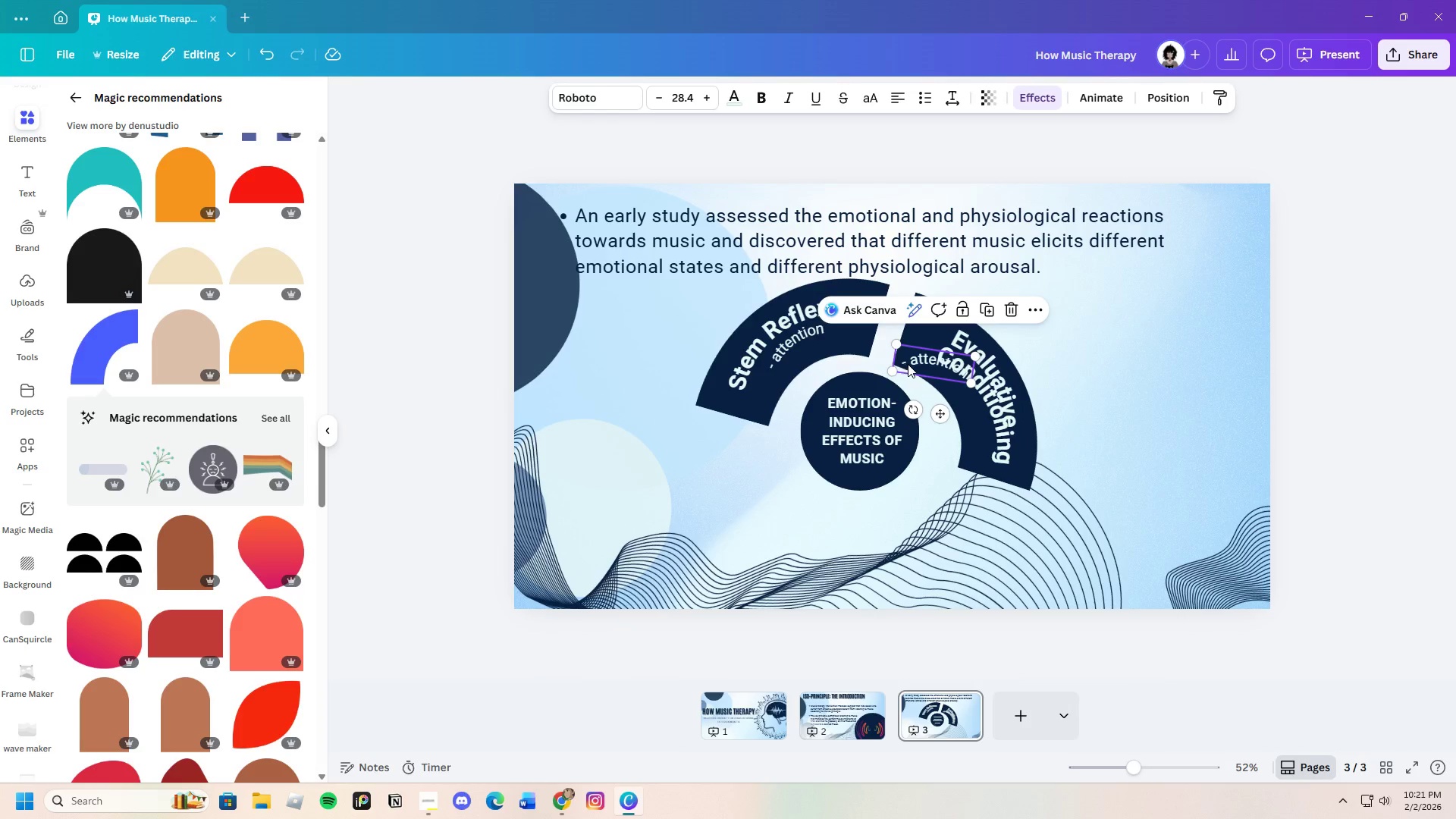 
left_click_drag(start_coordinate=[908, 364], to_coordinate=[885, 369])
 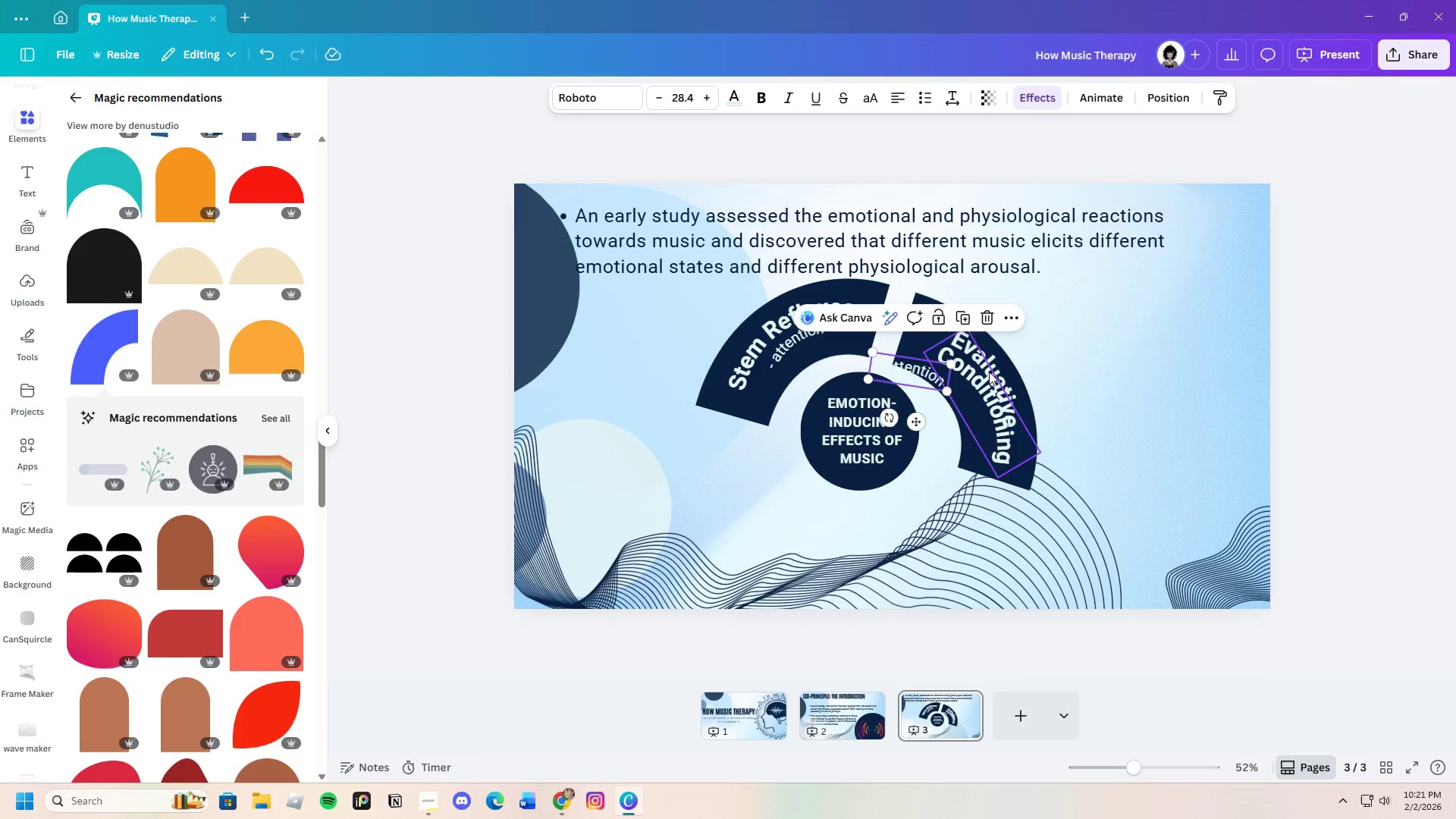 
left_click([995, 372])
 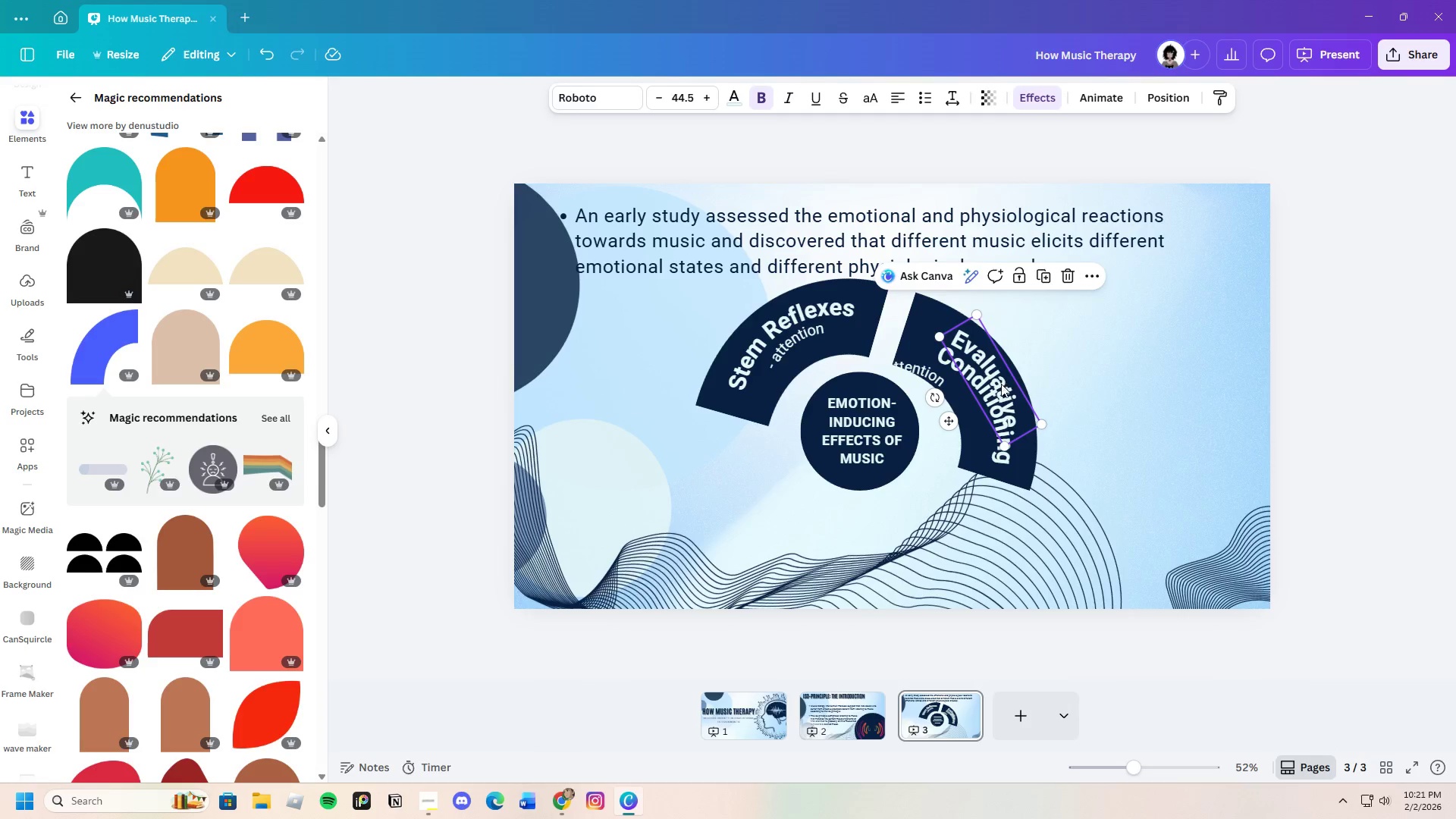 
left_click_drag(start_coordinate=[1001, 388], to_coordinate=[1007, 381])
 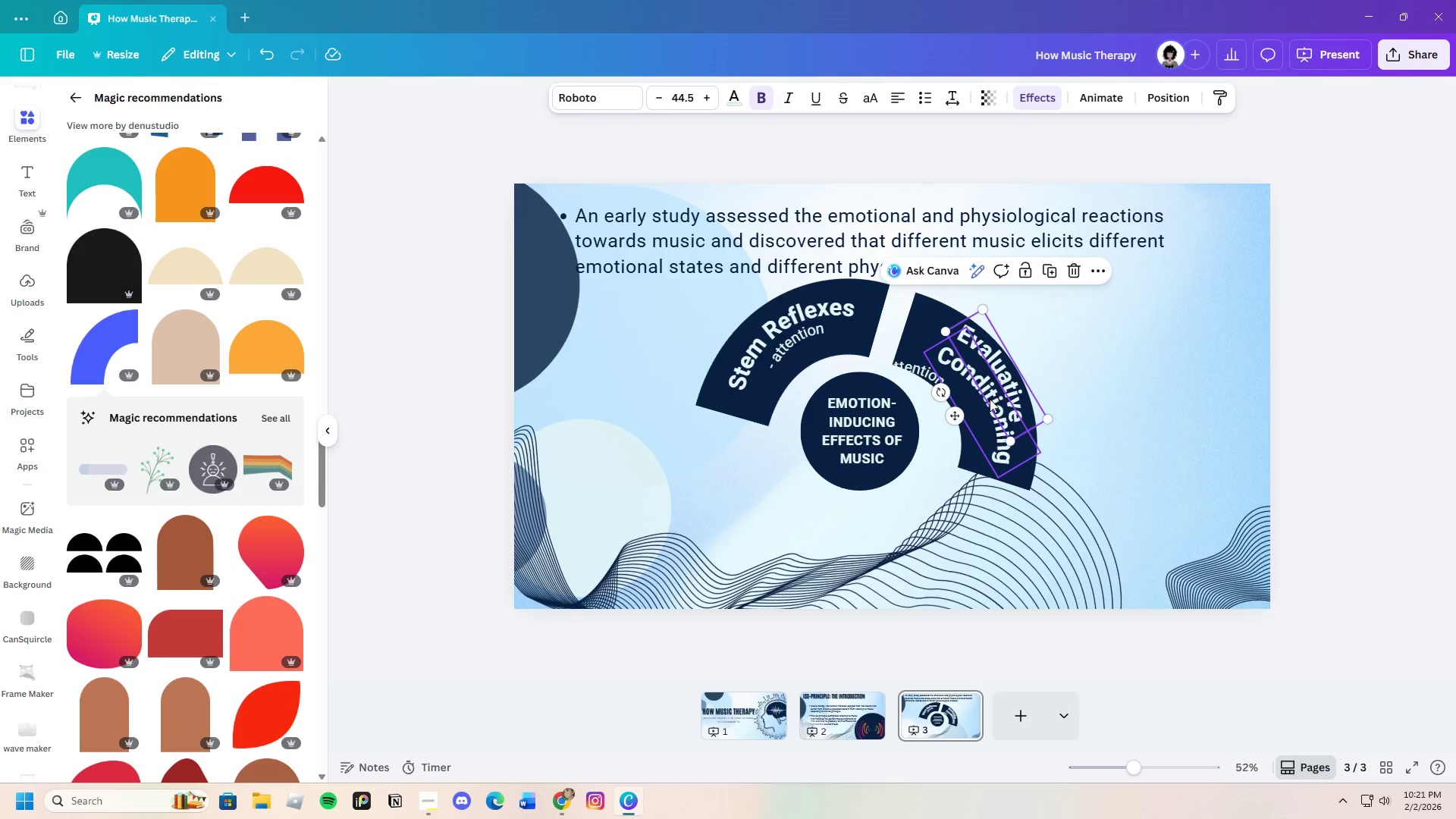 
left_click([990, 401])
 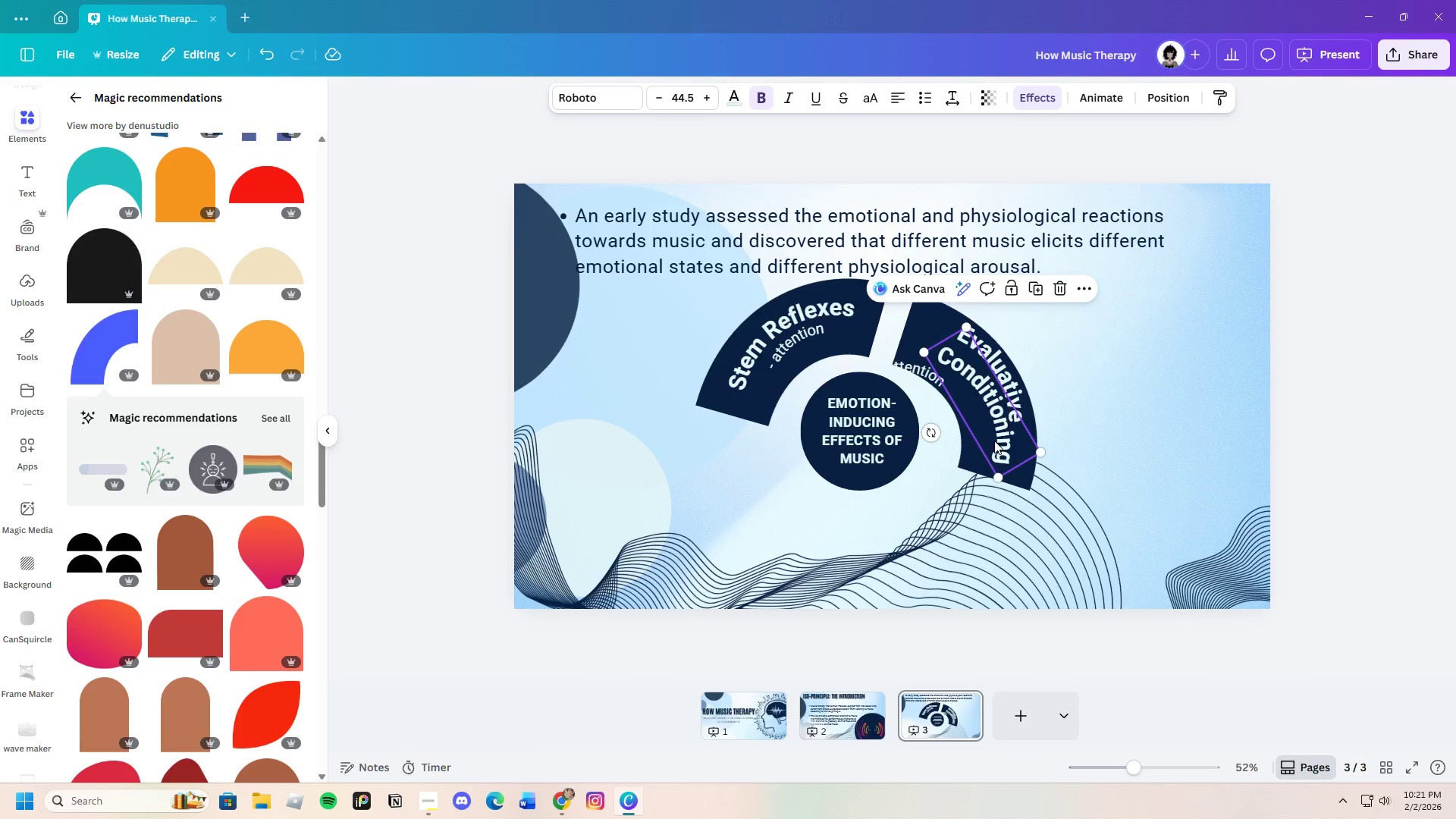 
left_click_drag(start_coordinate=[994, 441], to_coordinate=[991, 426])
 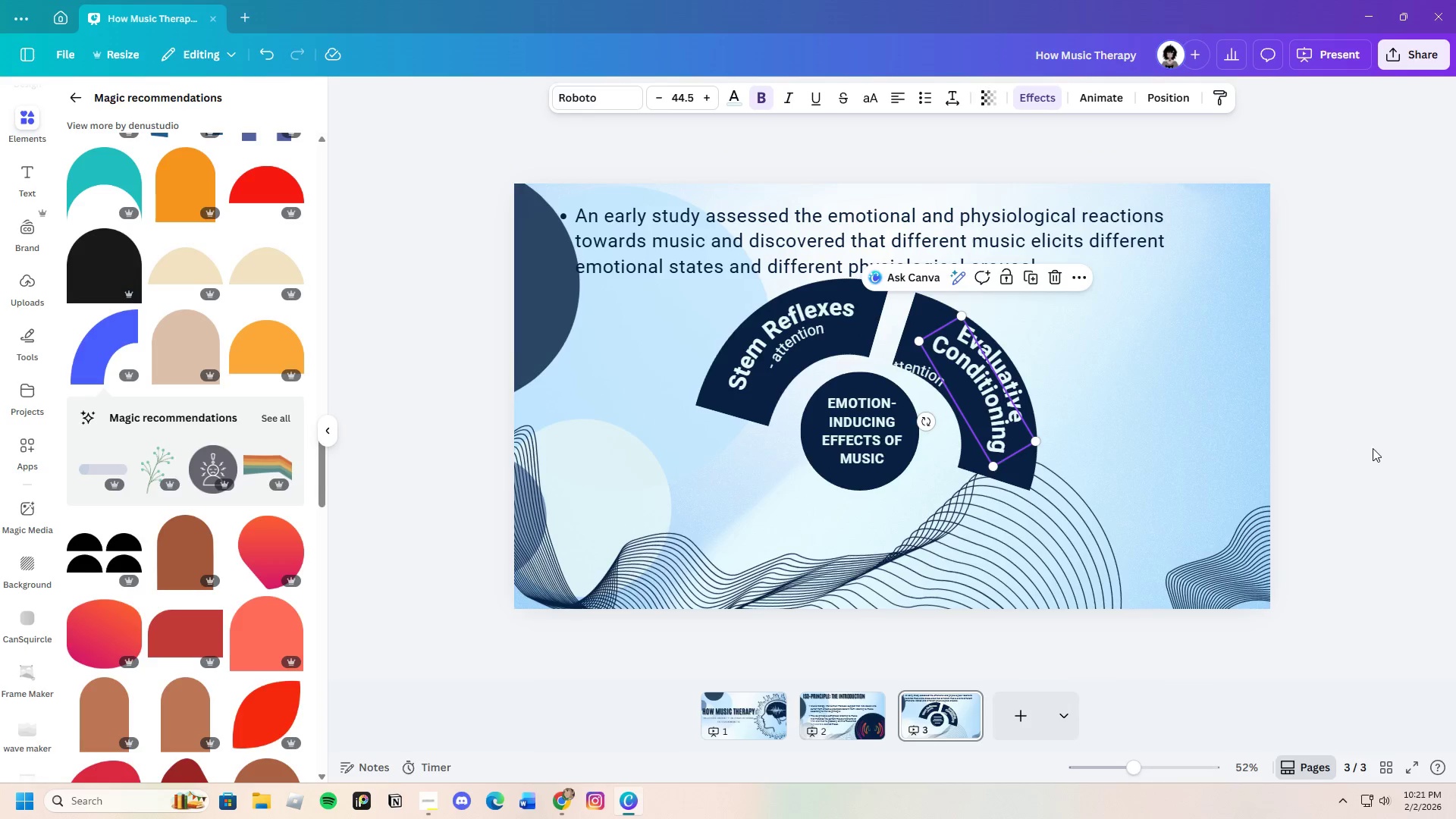 
left_click([1373, 448])
 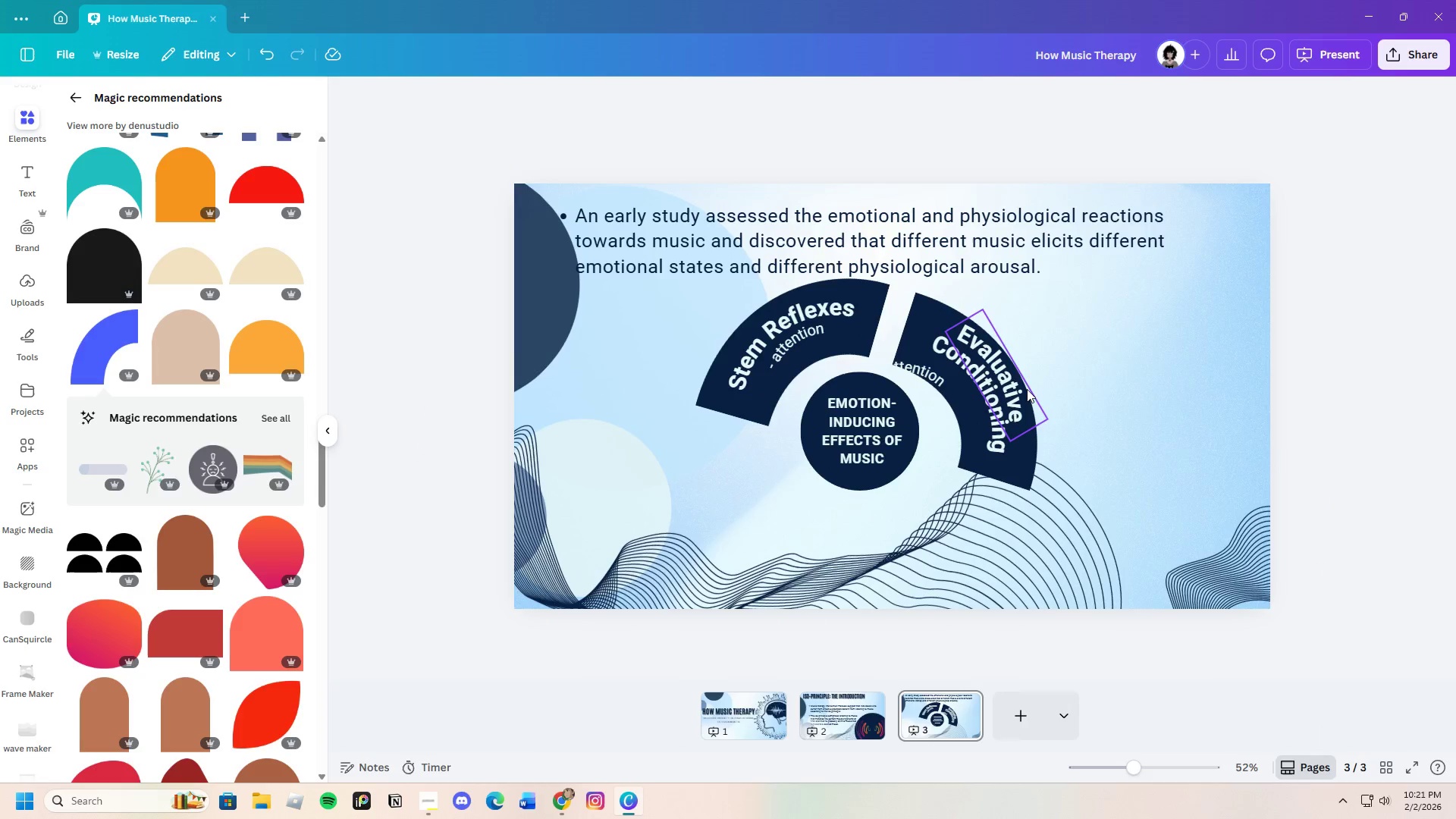 
left_click([1016, 388])
 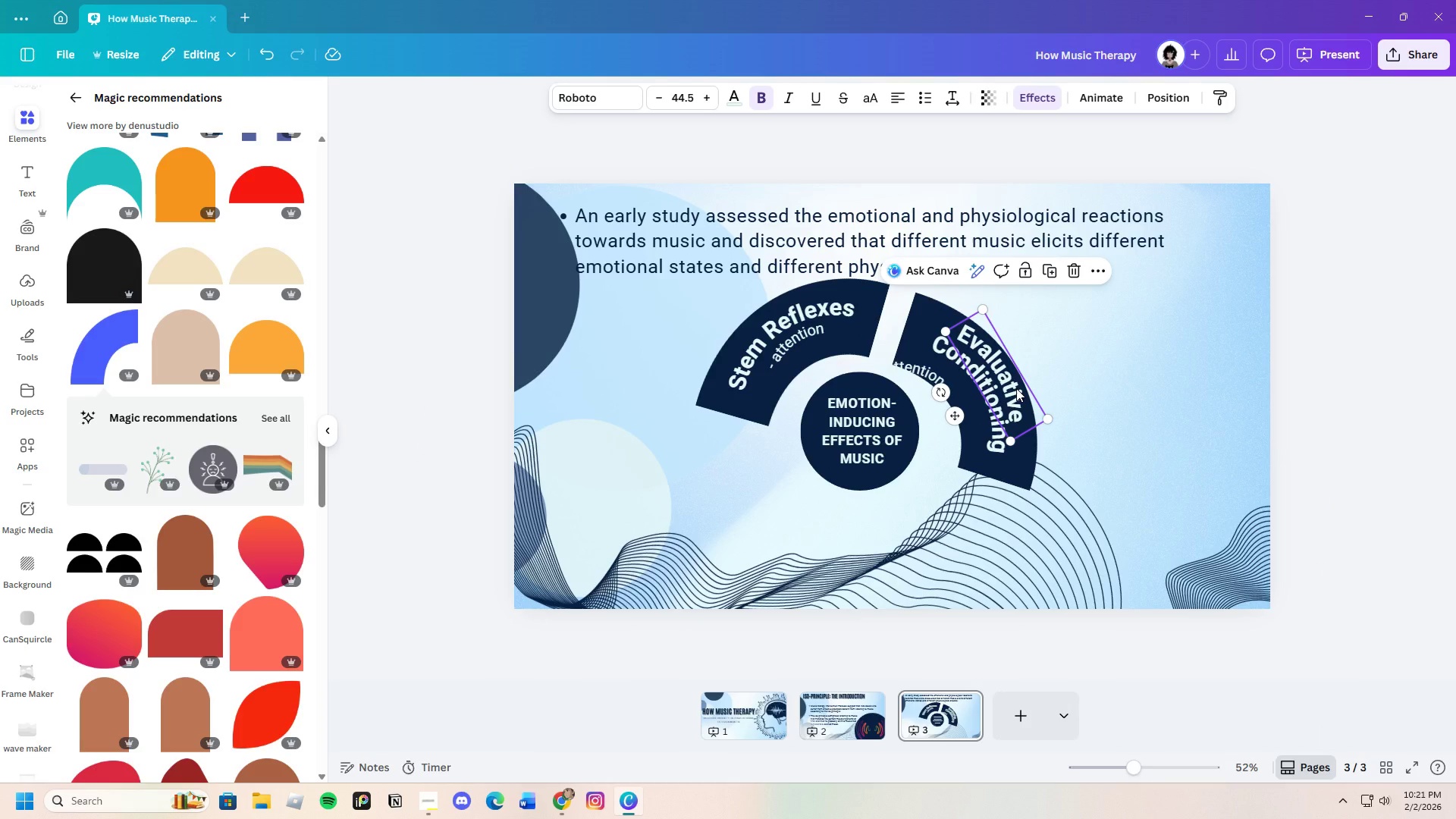 
left_click_drag(start_coordinate=[1016, 388], to_coordinate=[1021, 393])
 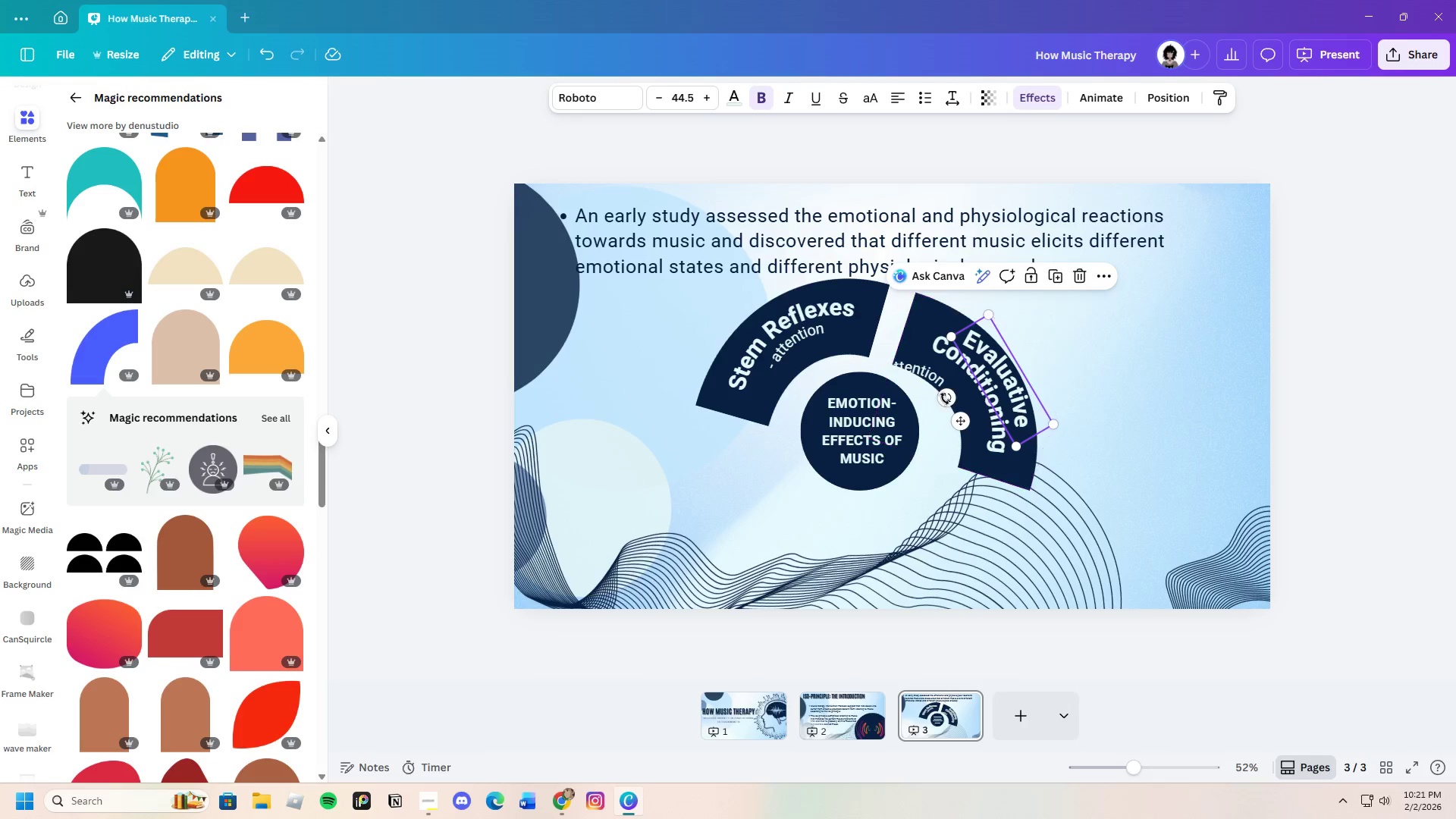 
left_click_drag(start_coordinate=[946, 397], to_coordinate=[936, 400])
 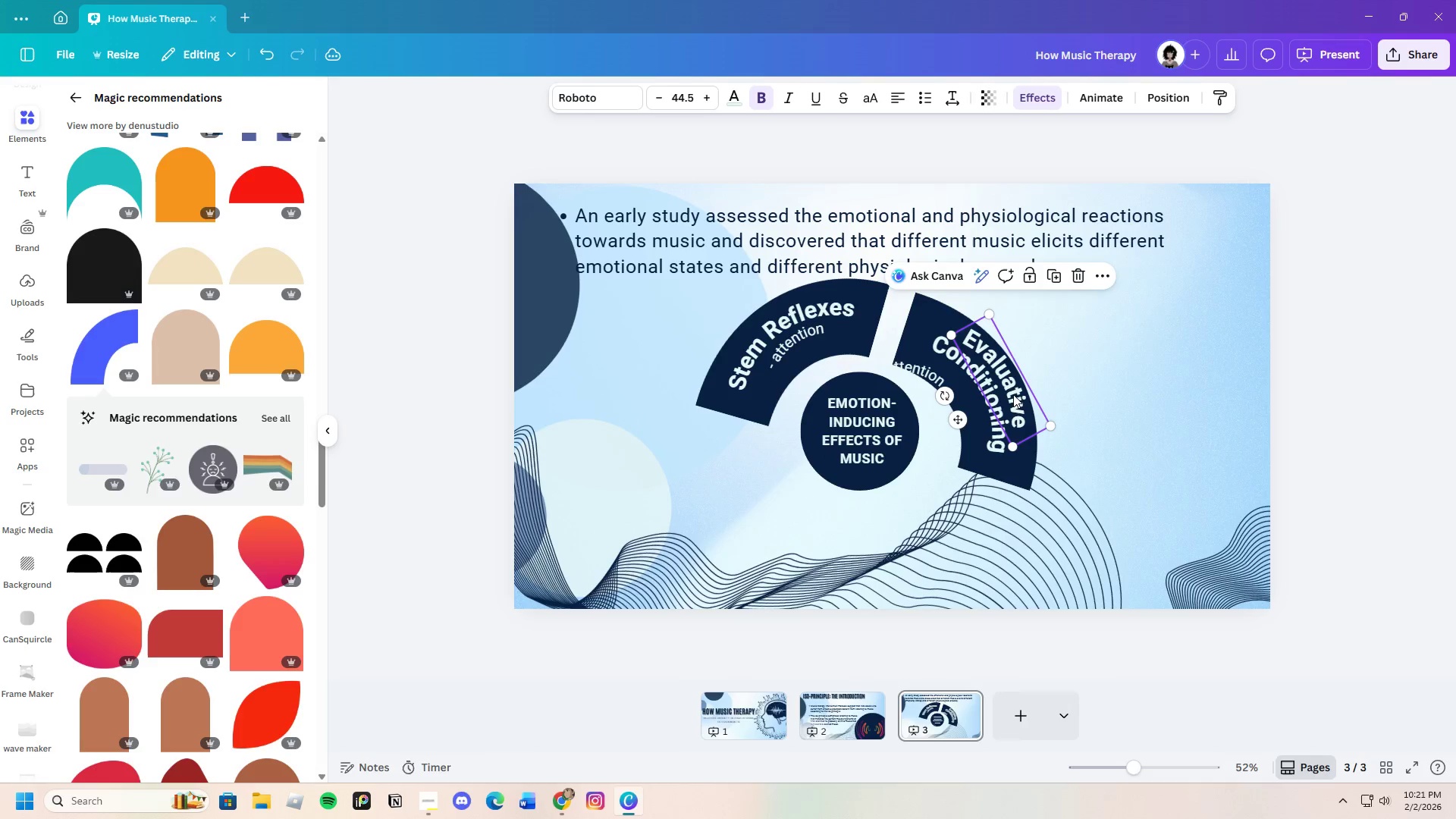 
left_click([987, 412])
 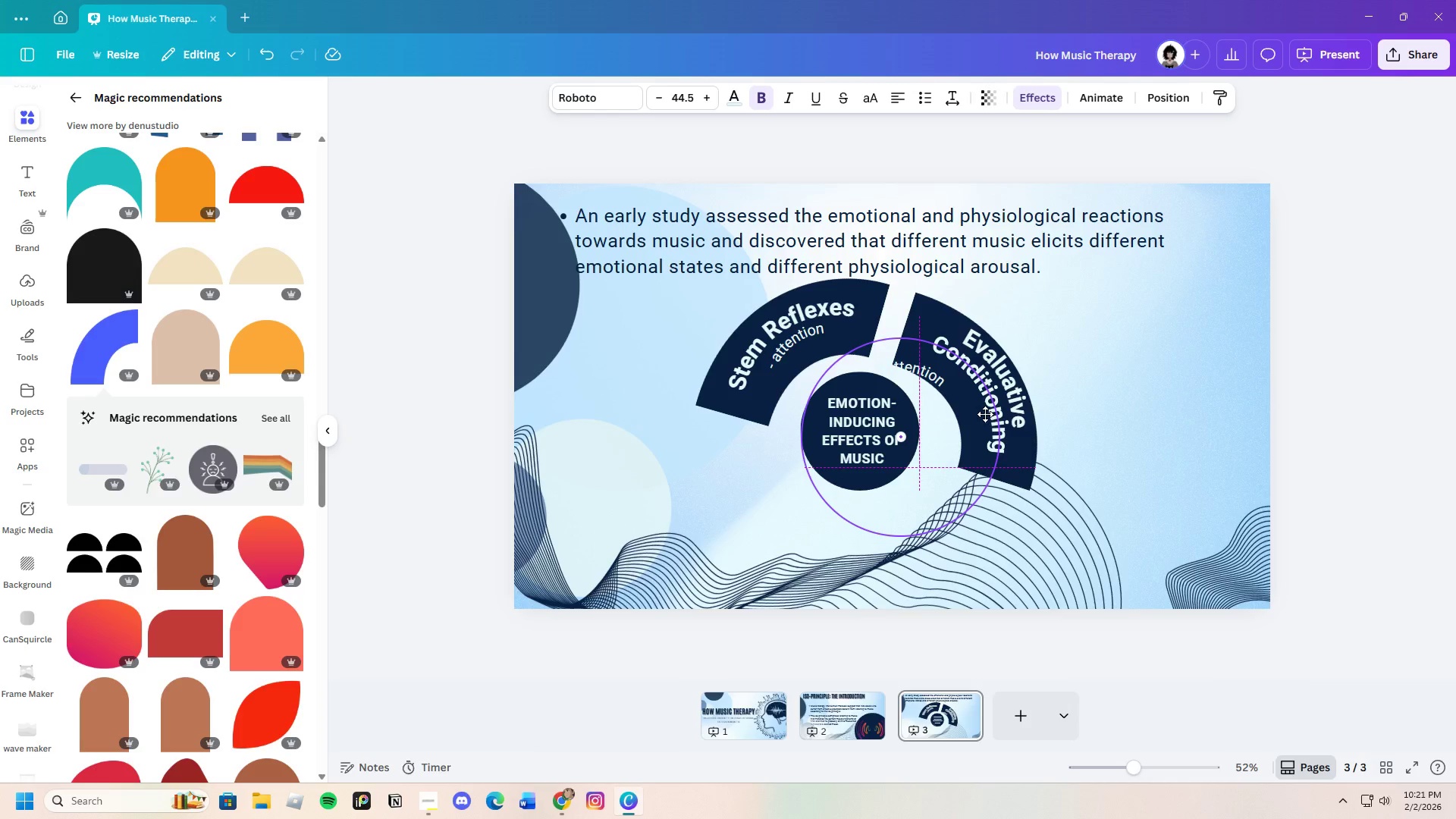 
left_click([1380, 471])
 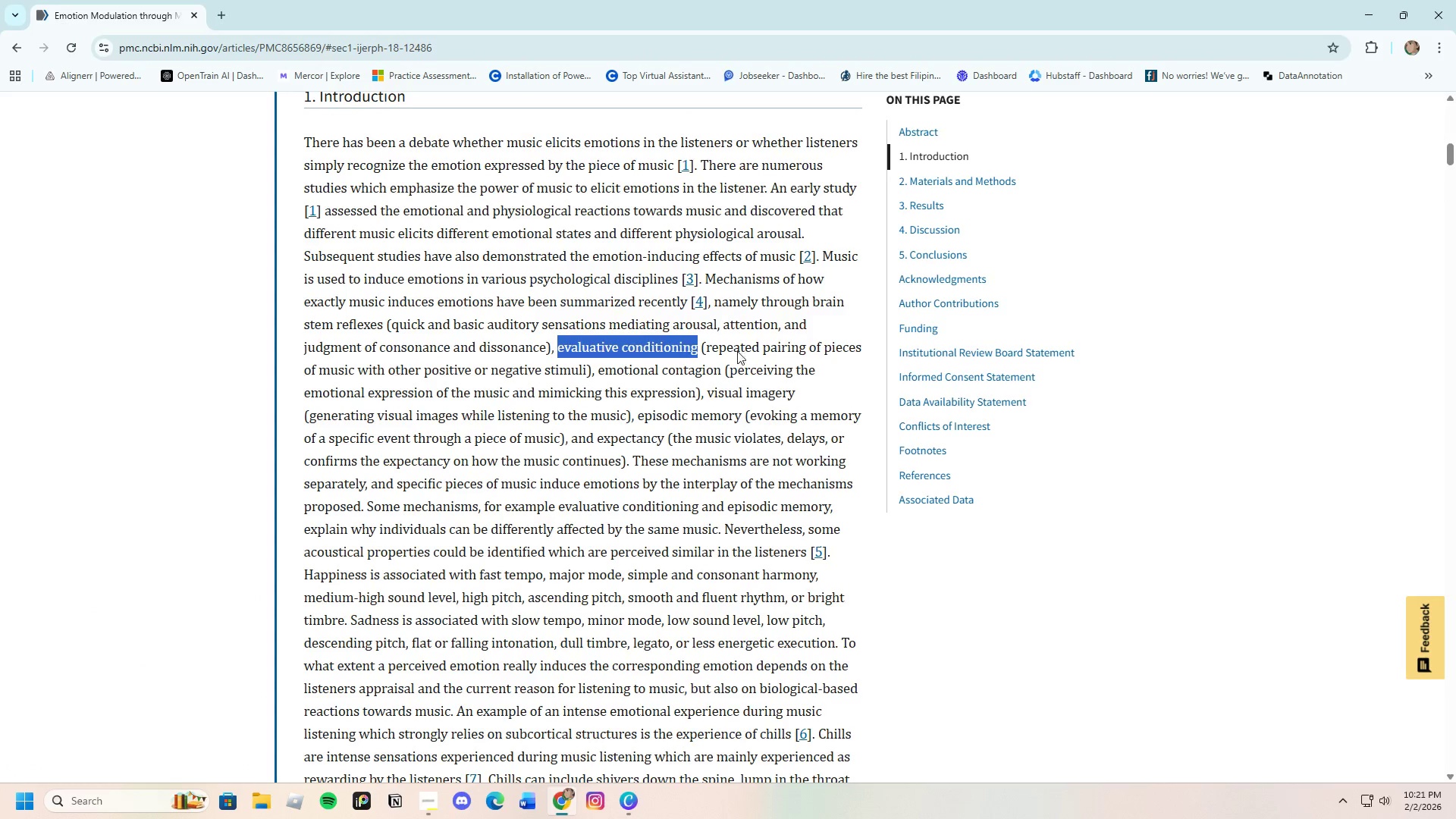 
wait(6.53)
 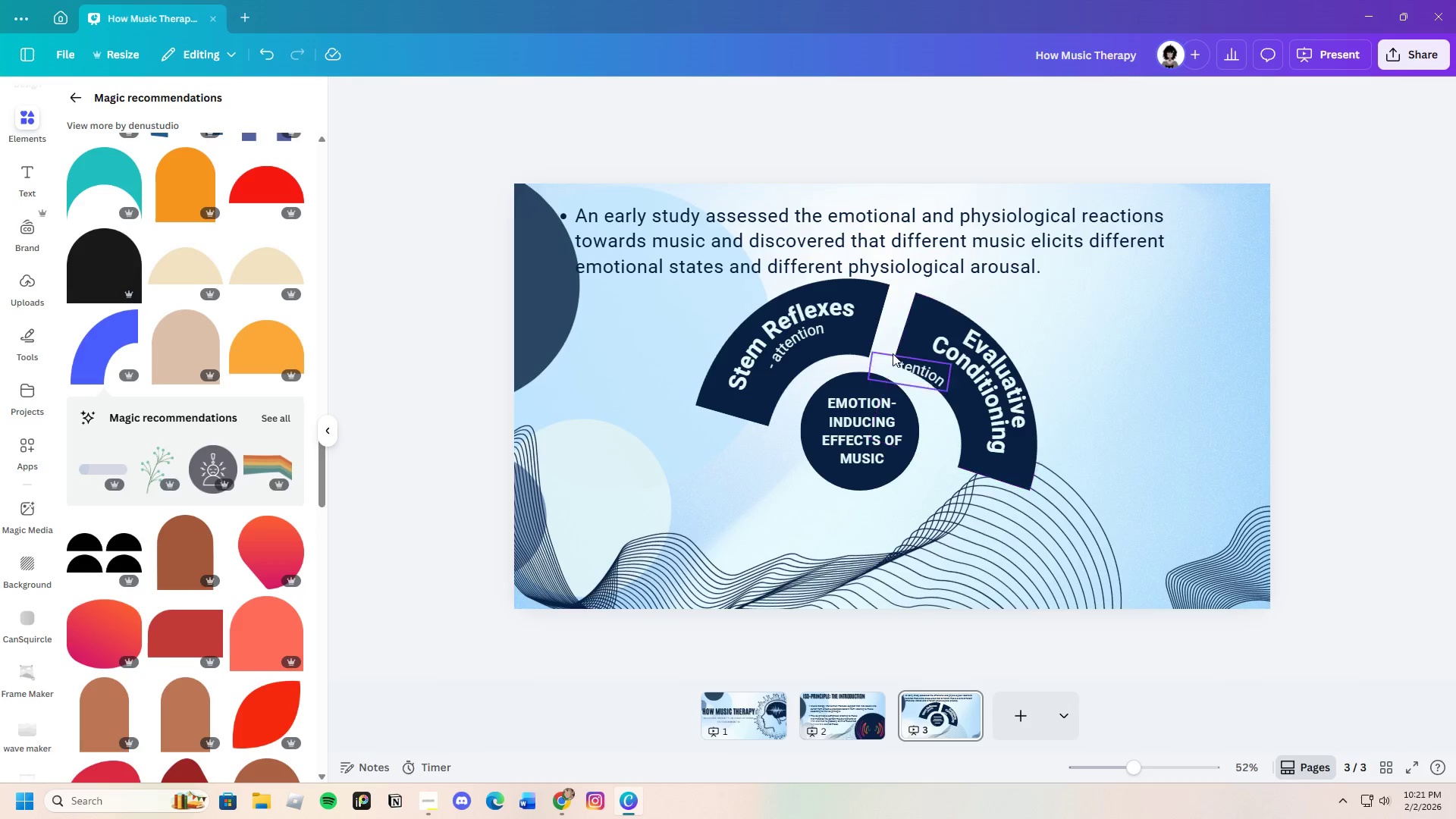 
left_click([761, 495])
 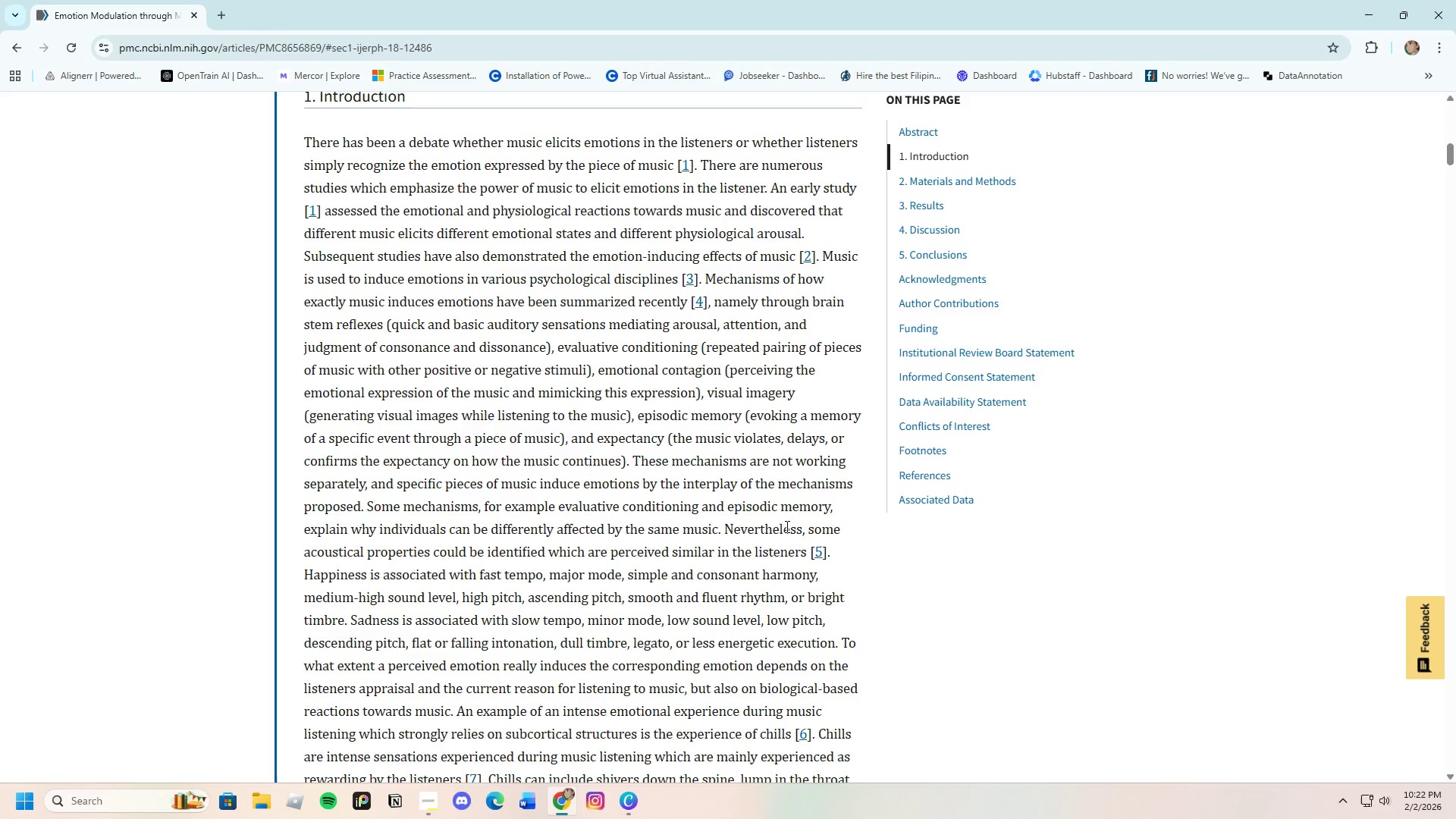 
wait(41.45)
 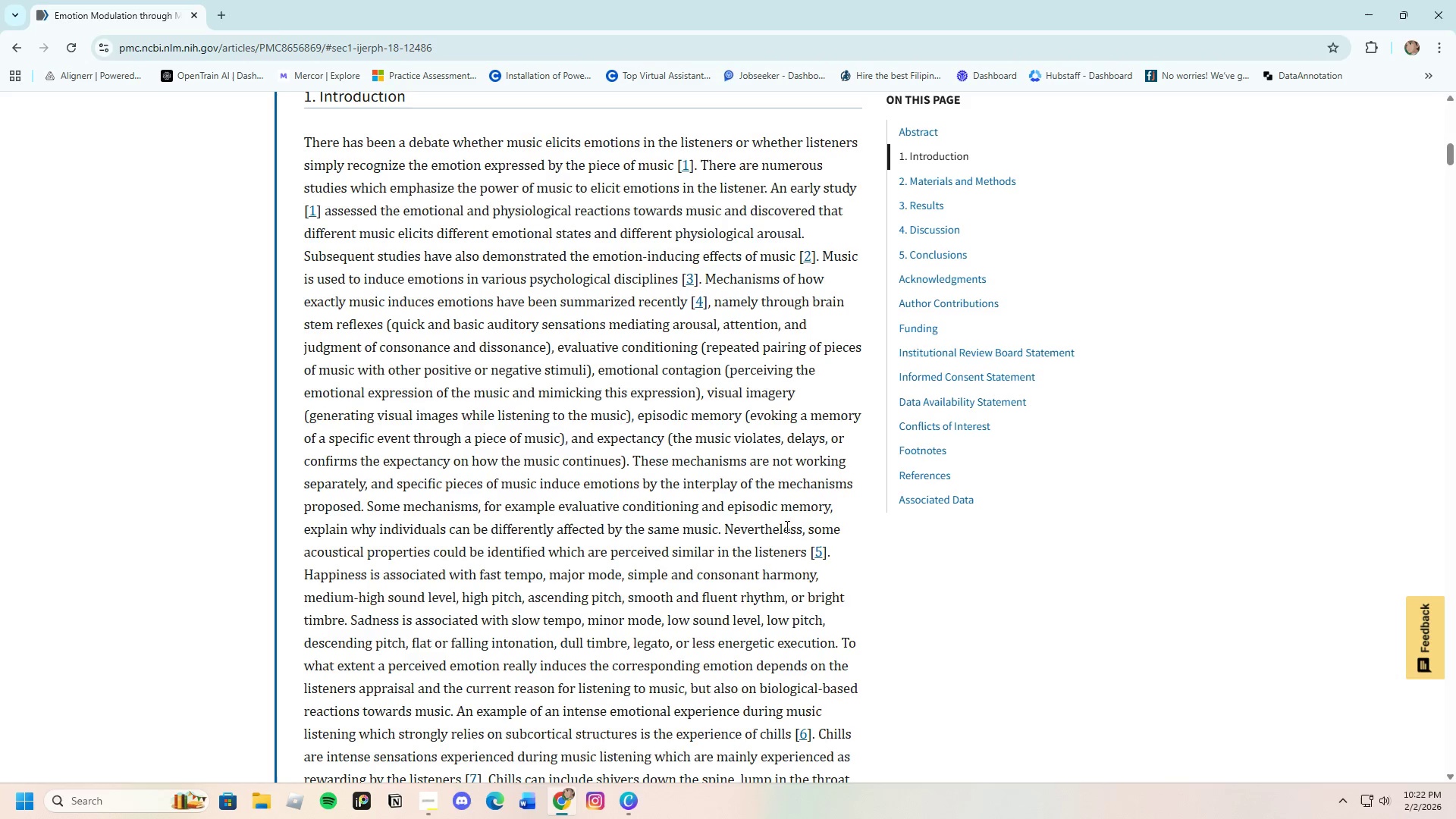 
left_click([632, 796])
 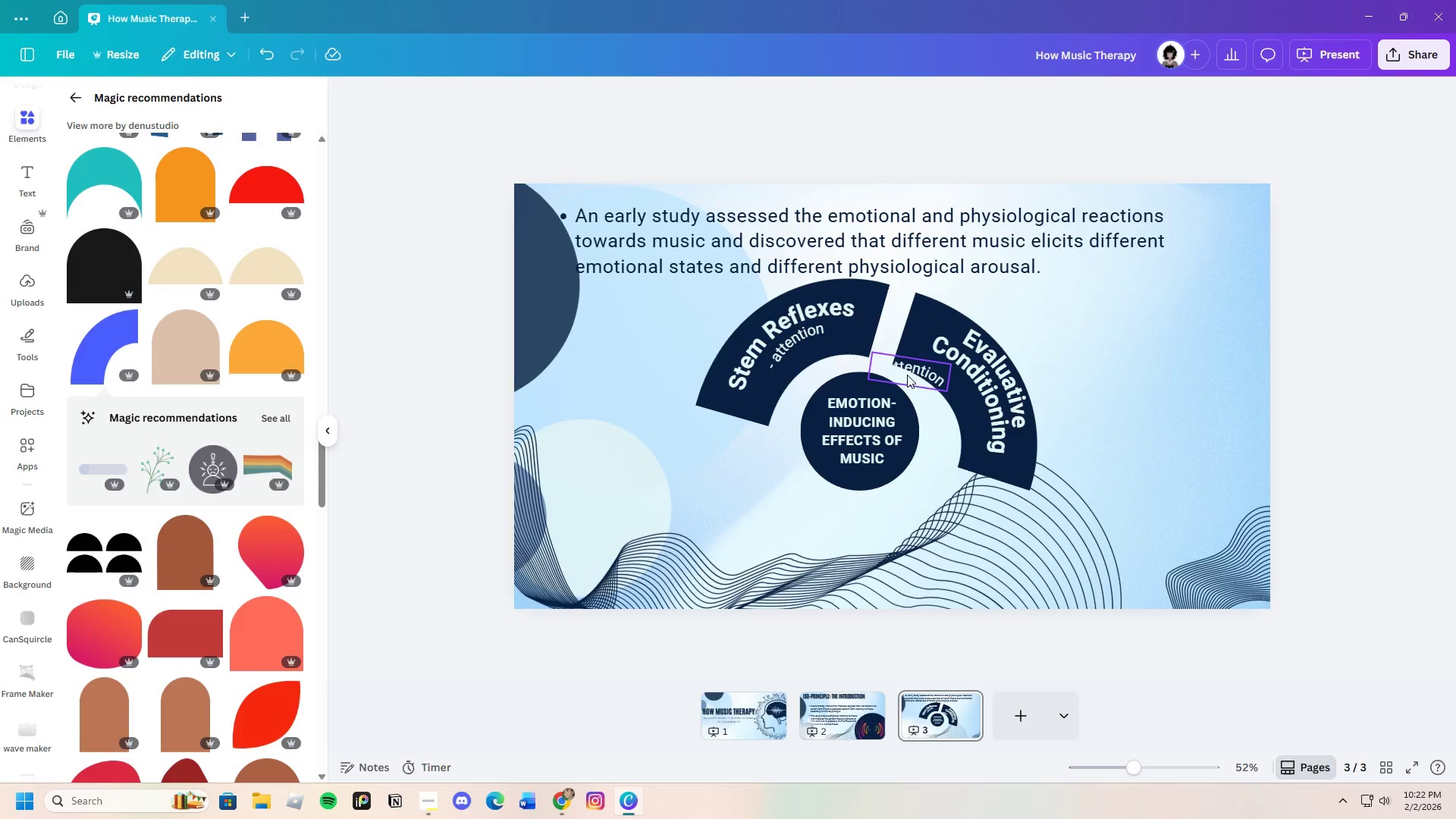 
double_click([918, 376])
 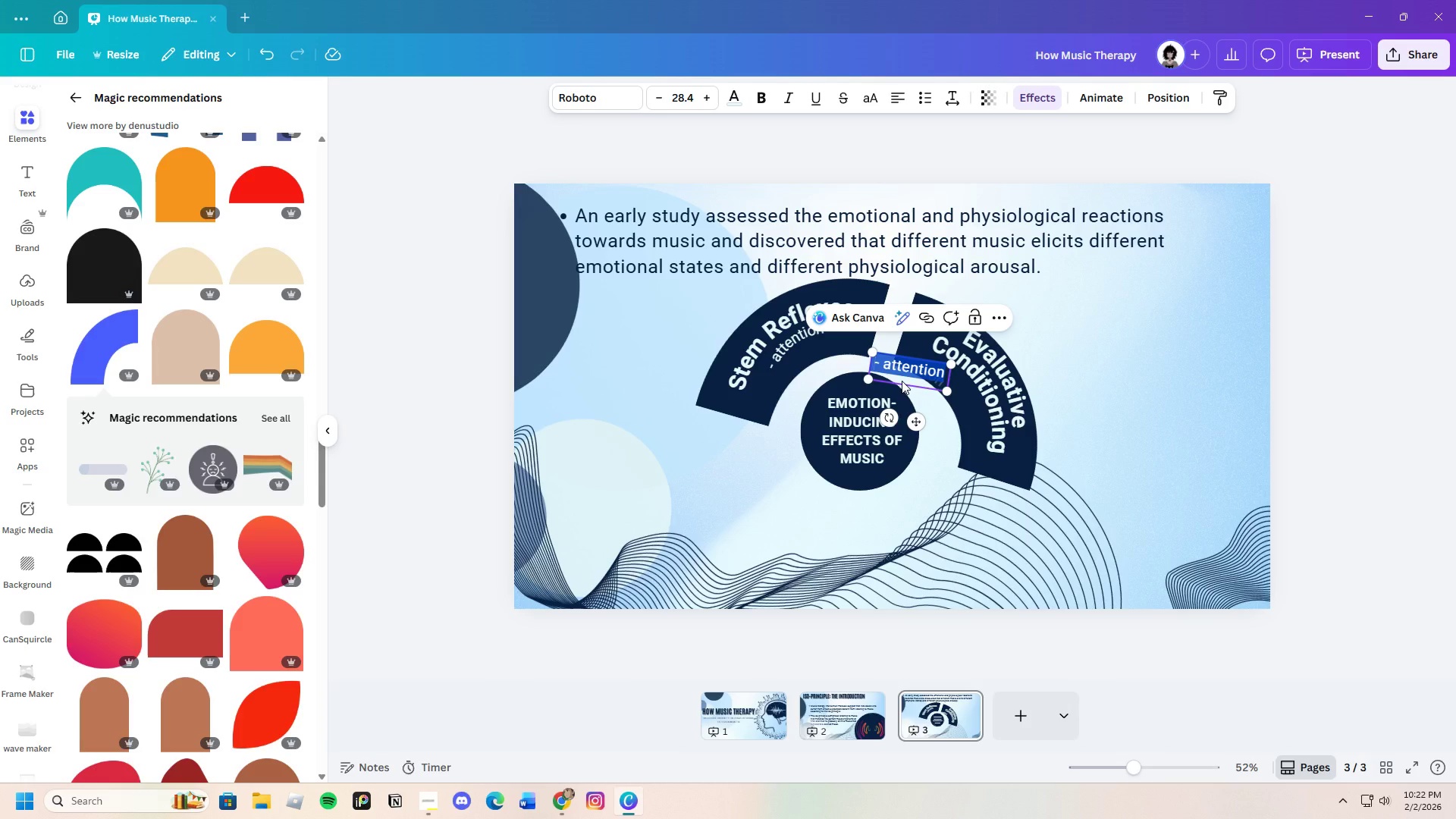 
key(Backspace)
type(pair)
key(Backspace)
key(Backspace)
key(Backspace)
key(Backspace)
type(- )
key(Backspace)
type(pairin )
key(Backspace)
type(g pei)
key(Backspace)
key(Backspace)
type(ieces)
 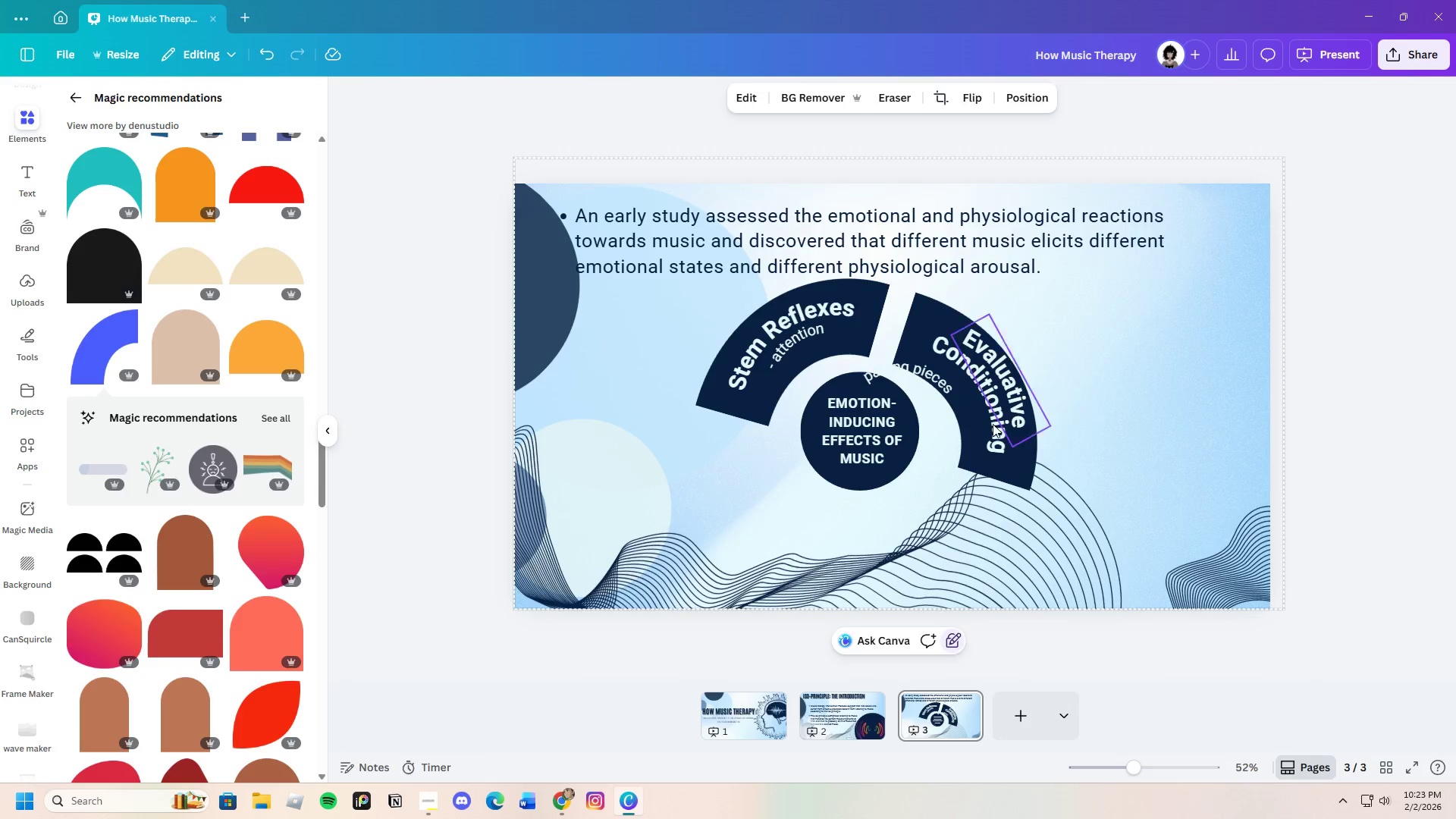 
left_click([939, 388])
 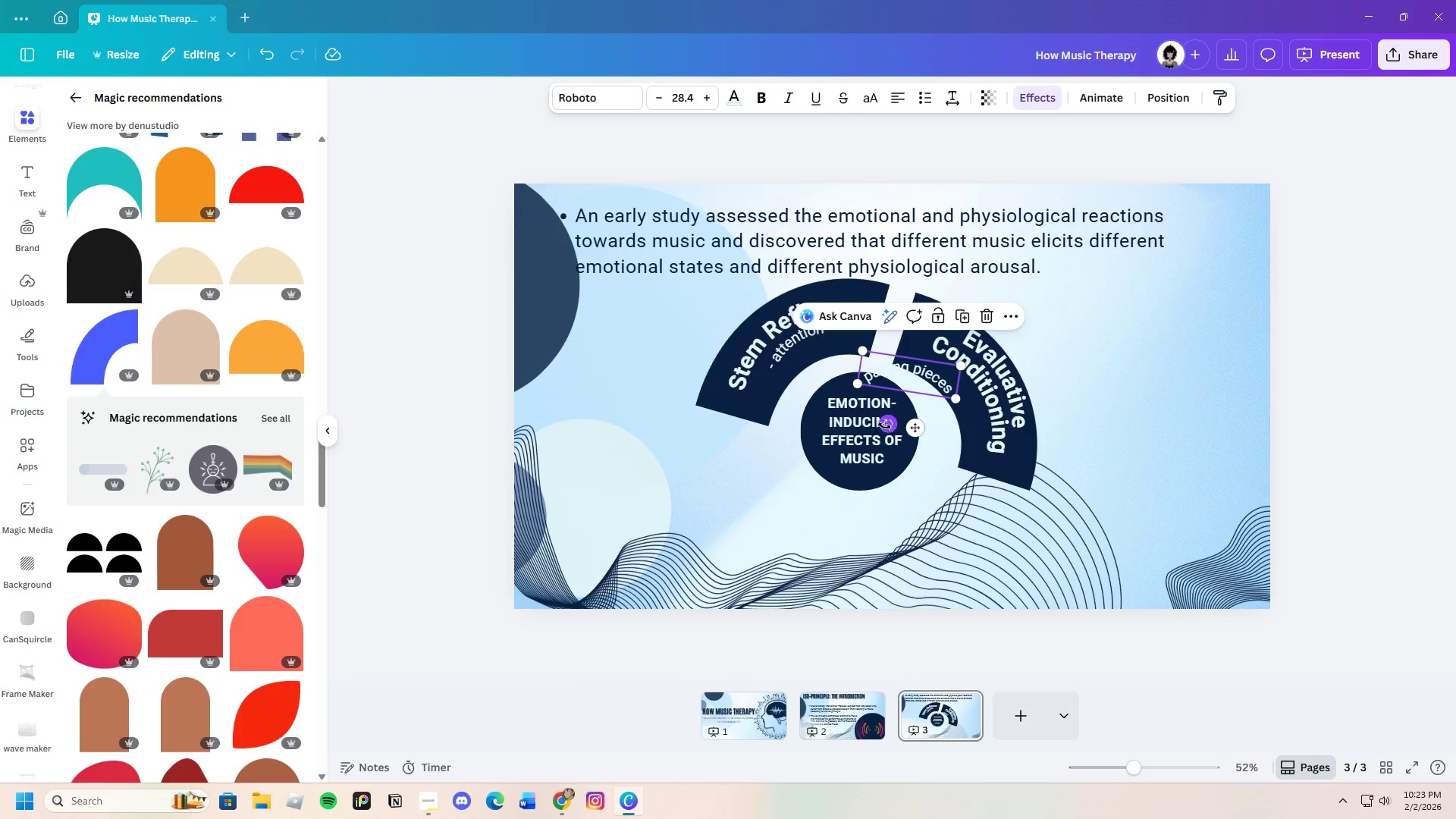 
left_click_drag(start_coordinate=[884, 426], to_coordinate=[868, 397])
 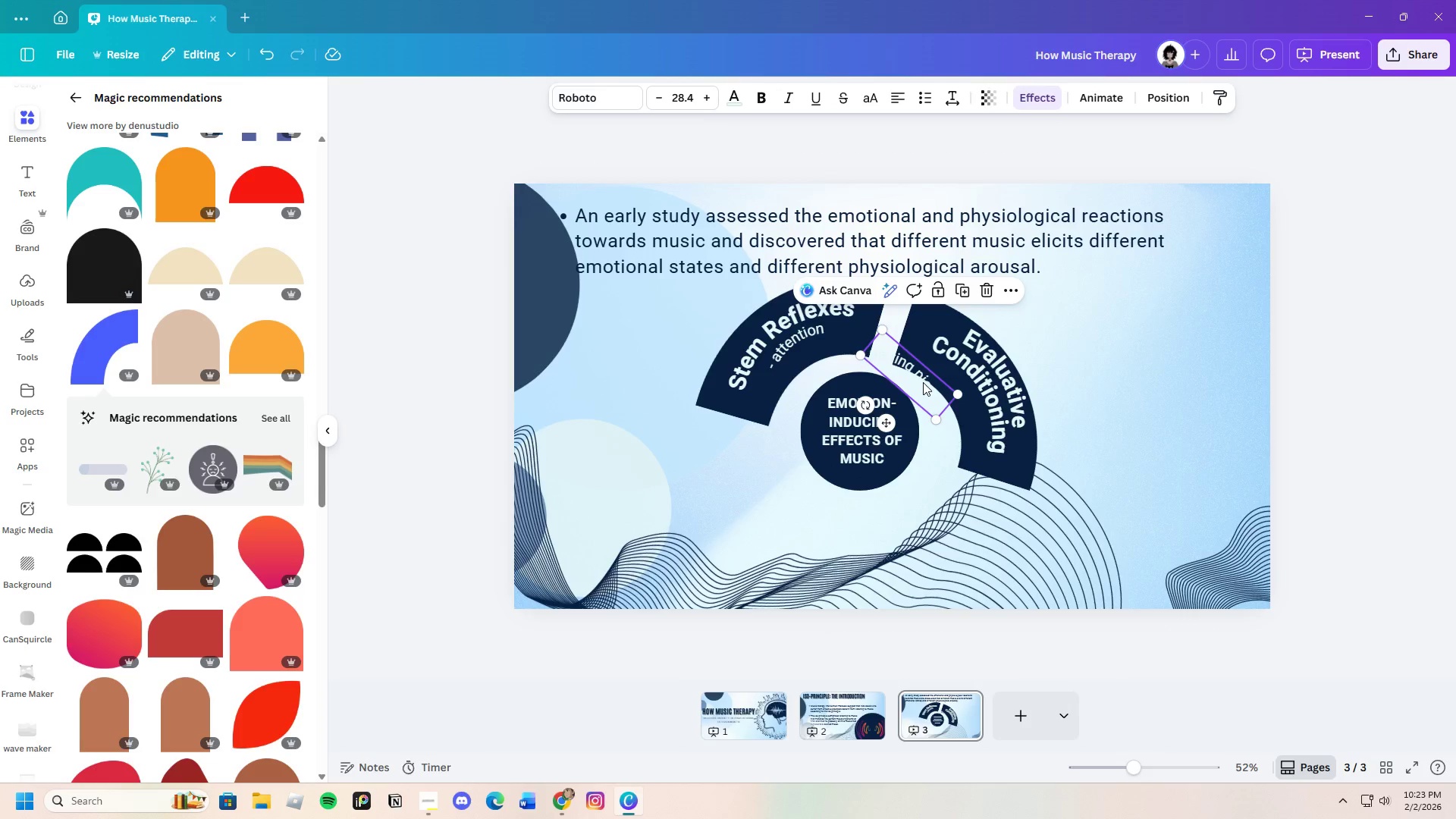 
left_click_drag(start_coordinate=[923, 382], to_coordinate=[966, 391])
 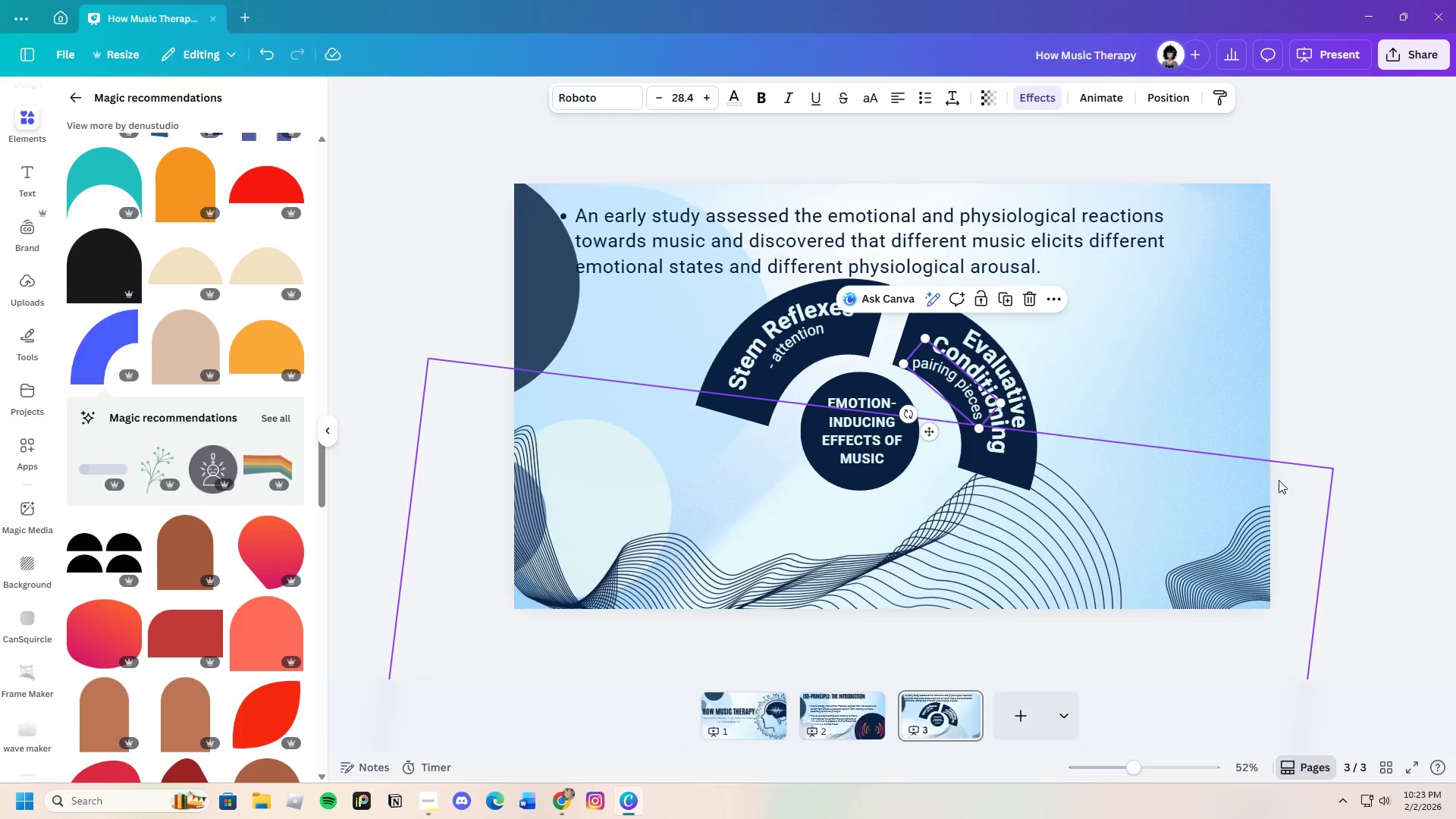 
left_click([1357, 479])
 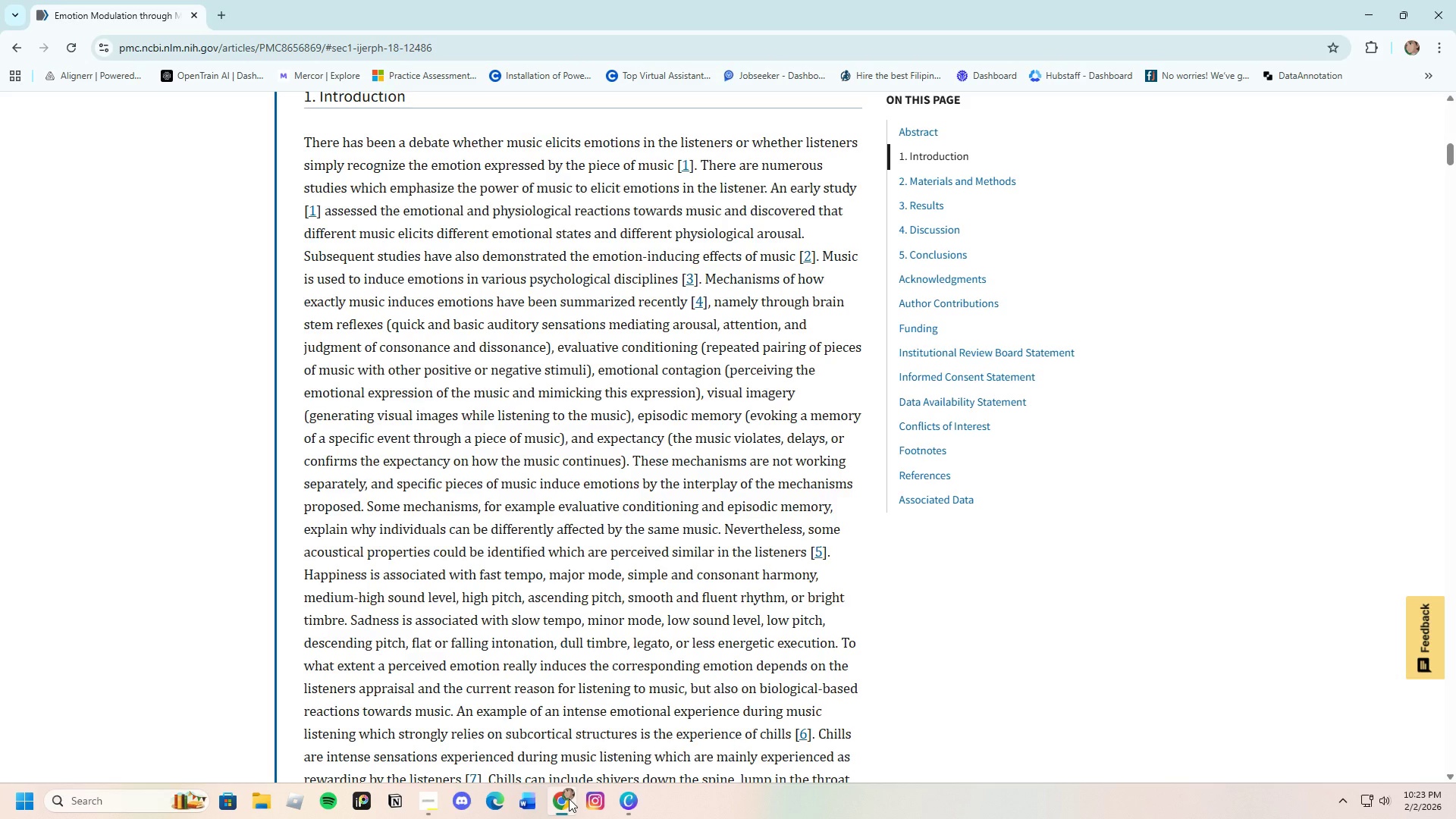 
wait(11.69)
 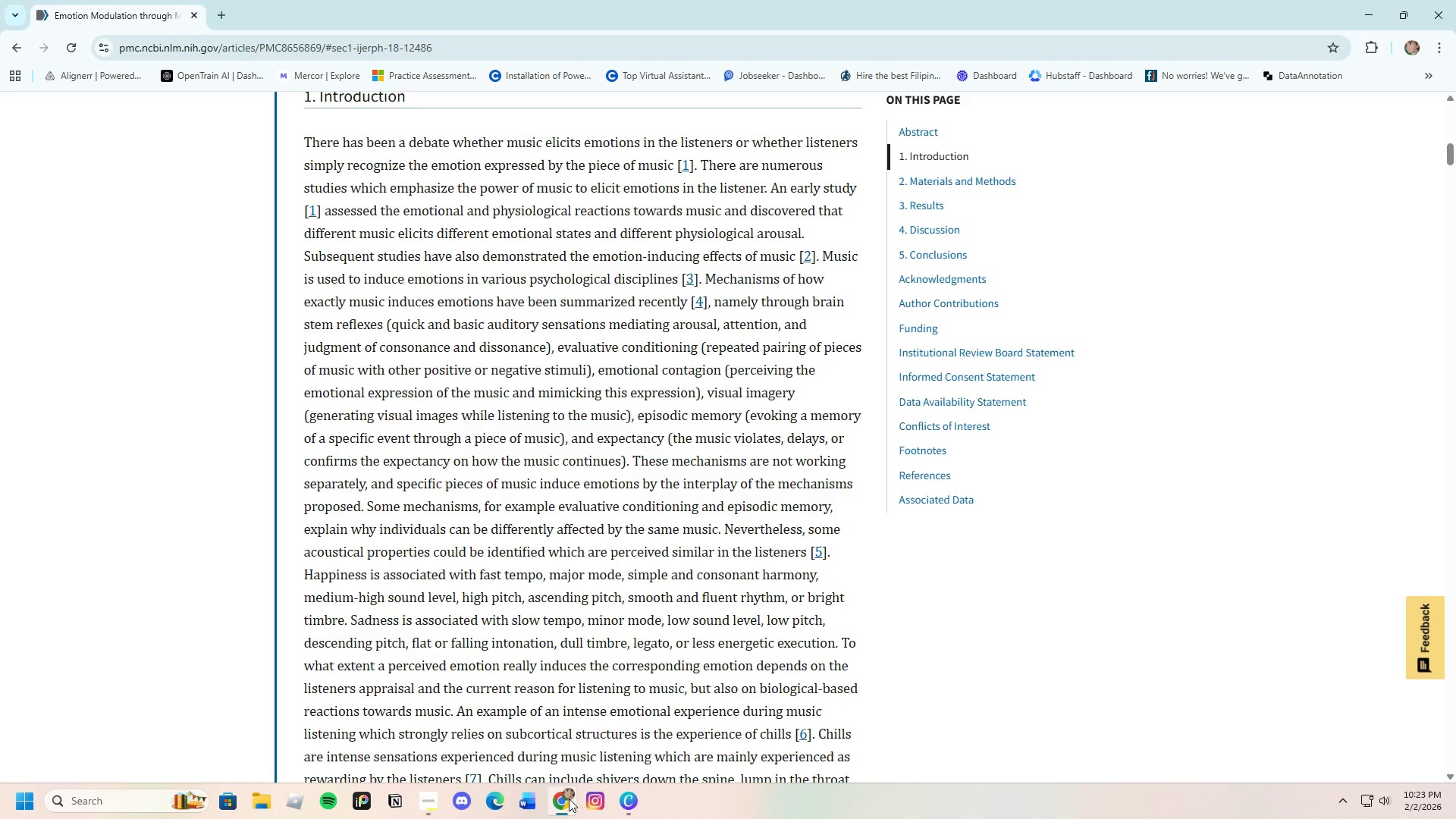 
left_click([563, 793])
 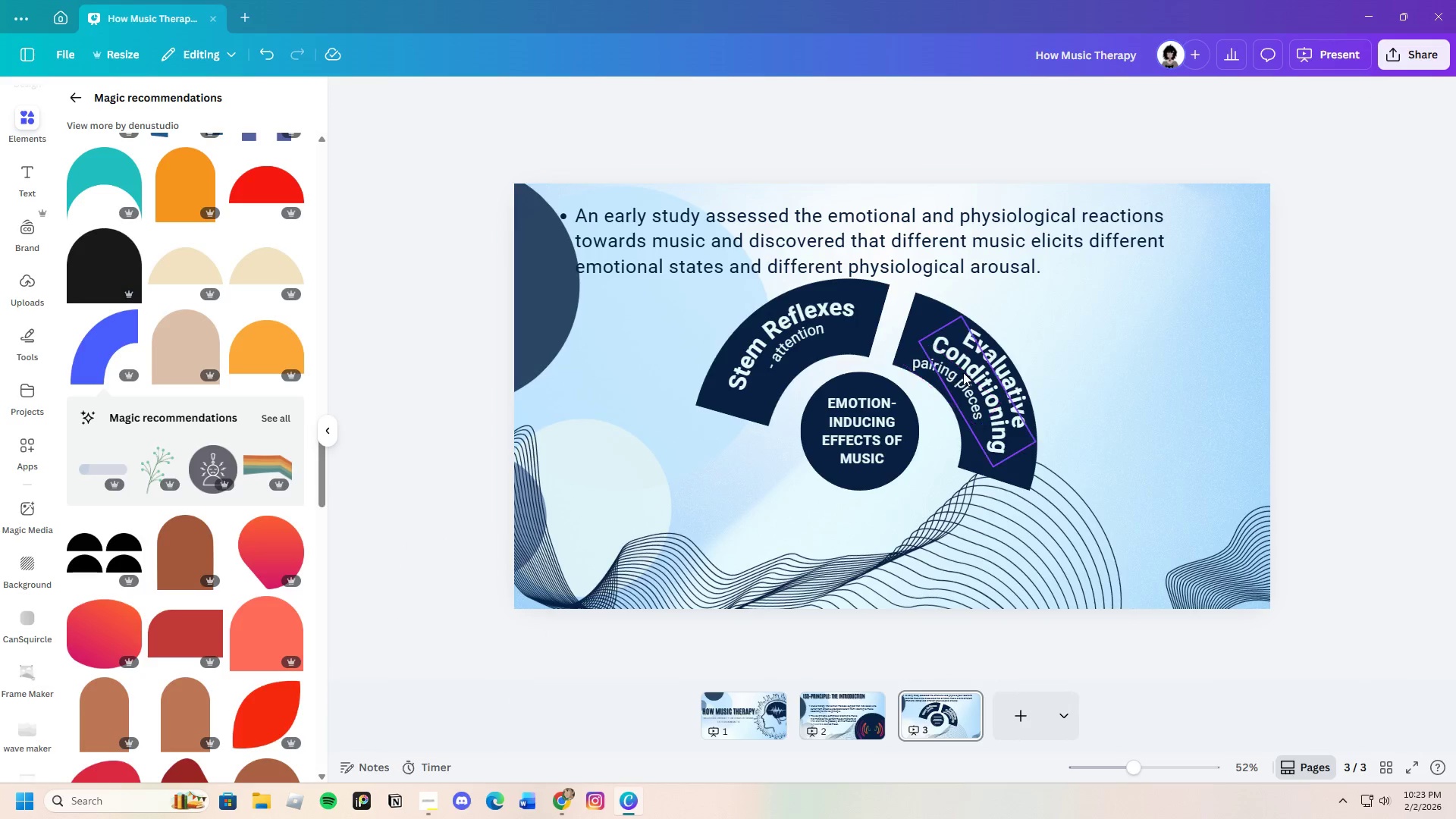 
left_click([967, 385])
 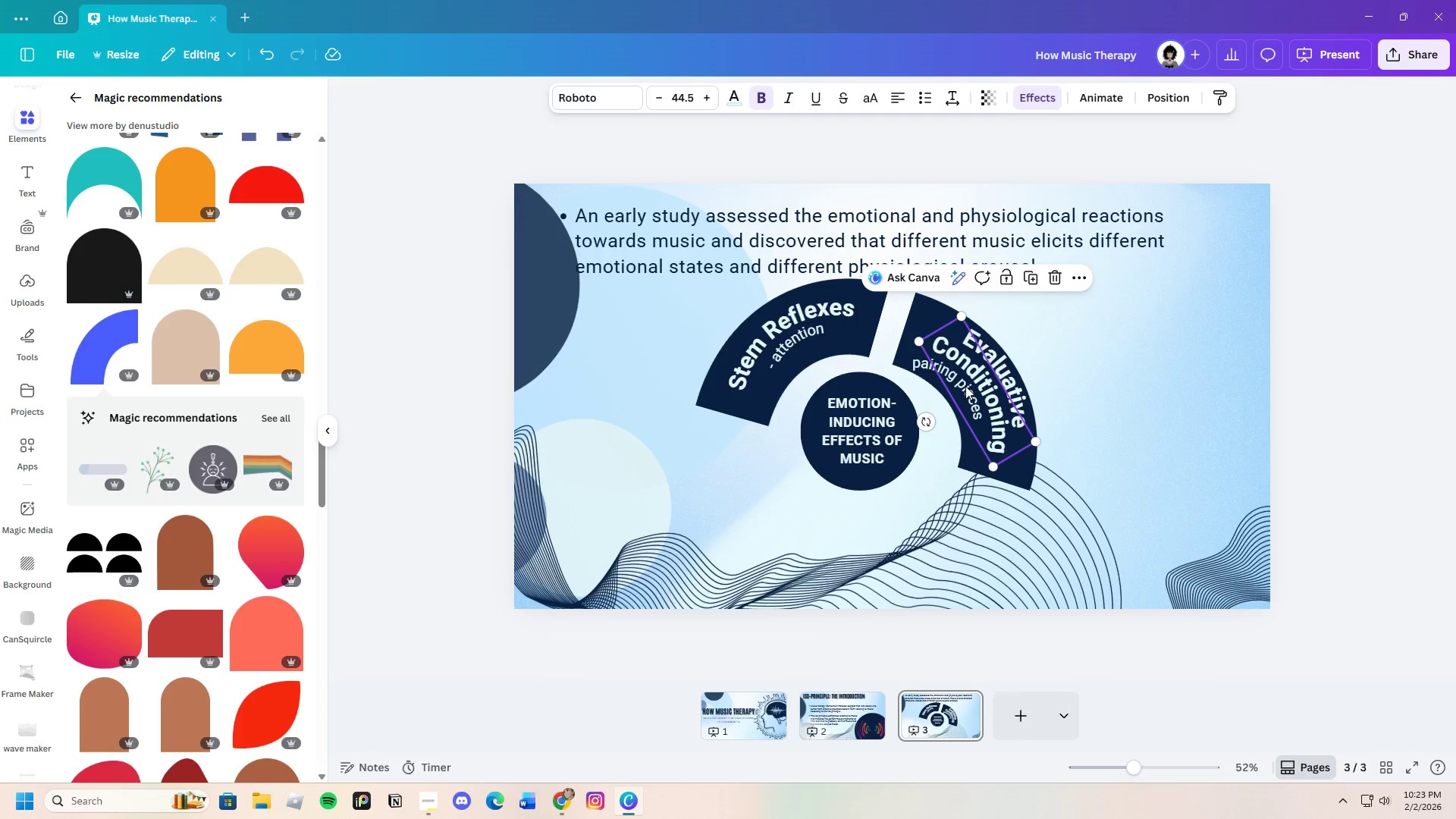 
left_click([965, 386])
 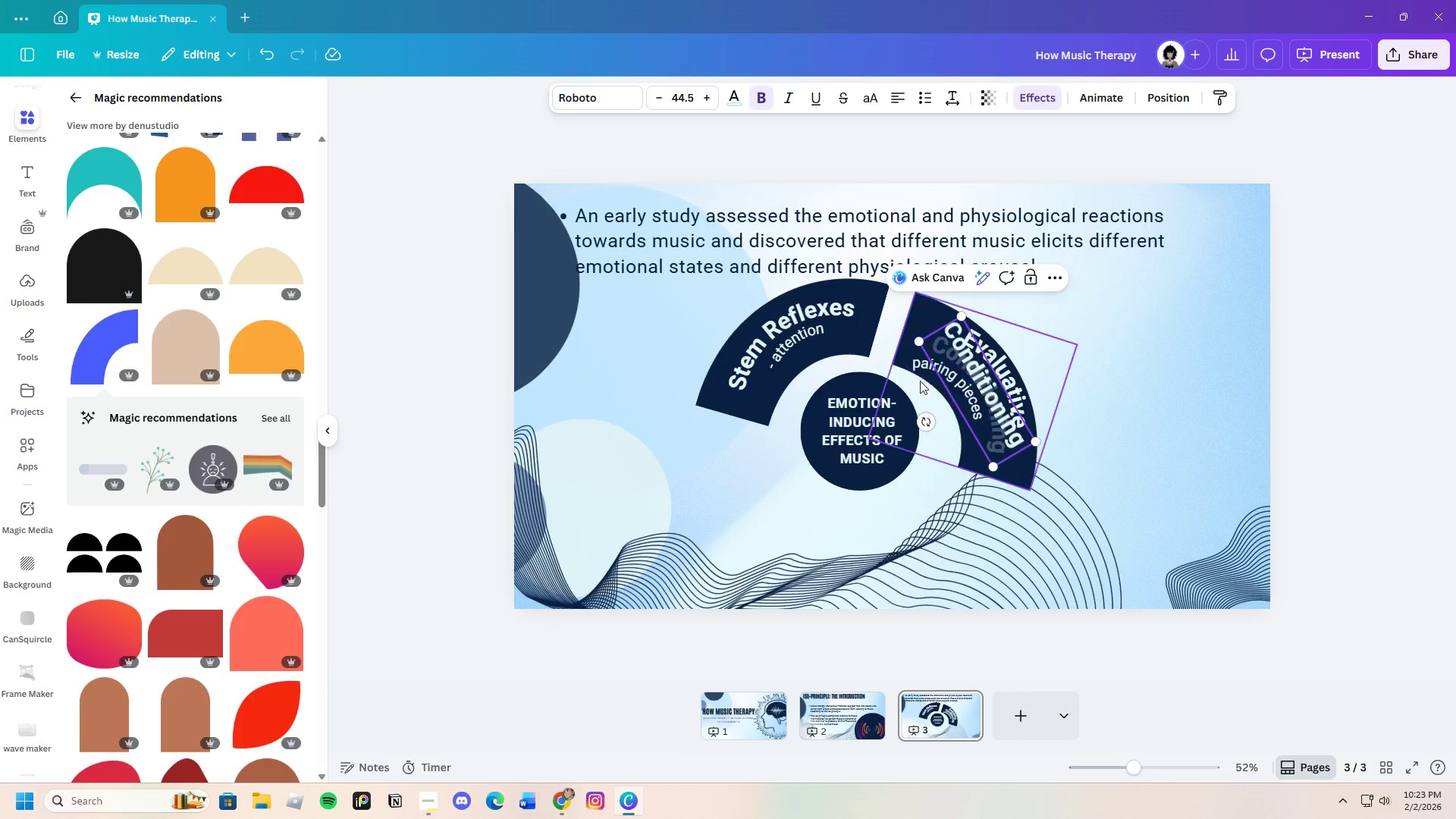 
left_click([919, 380])
 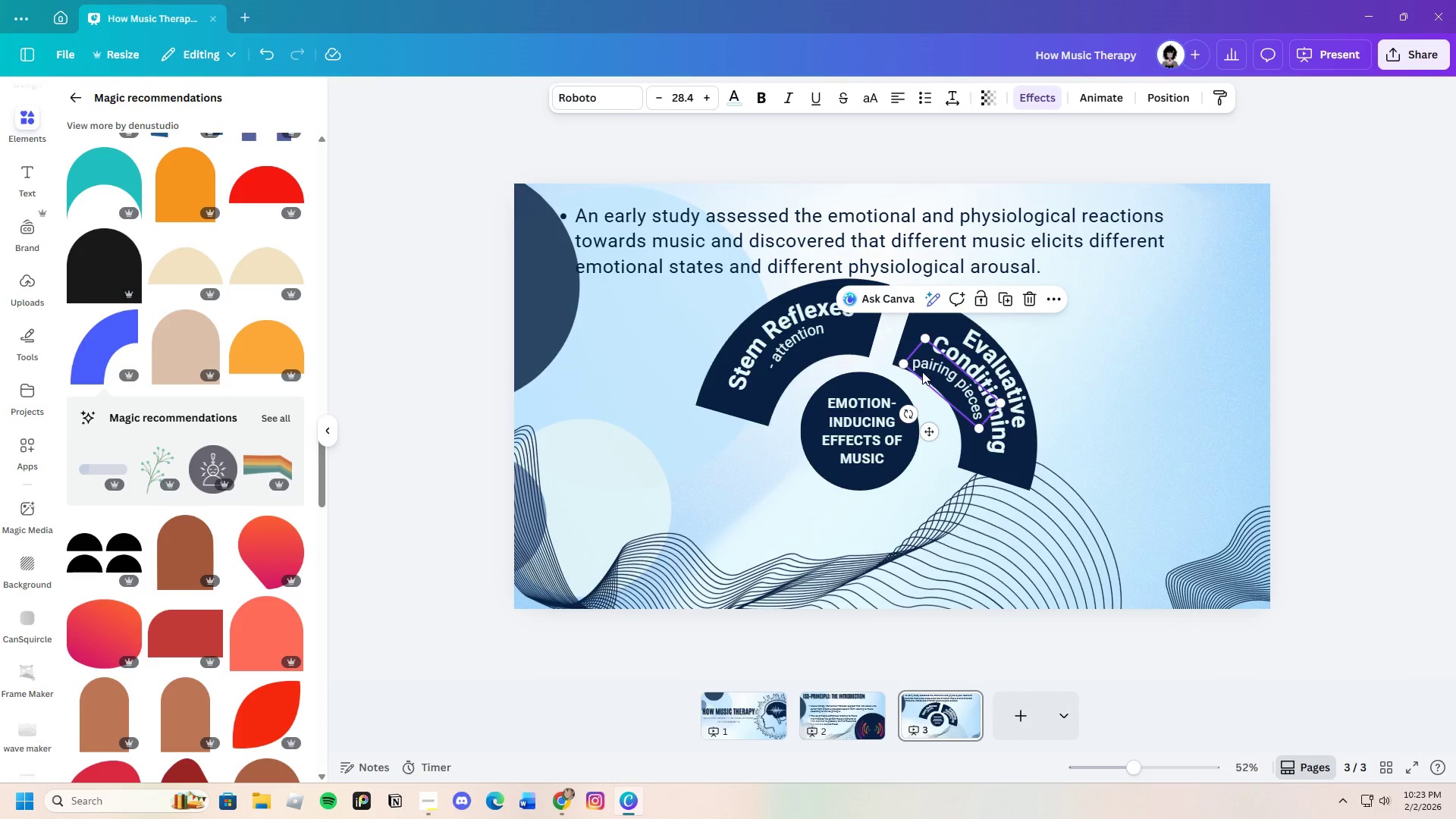 
double_click([922, 372])
 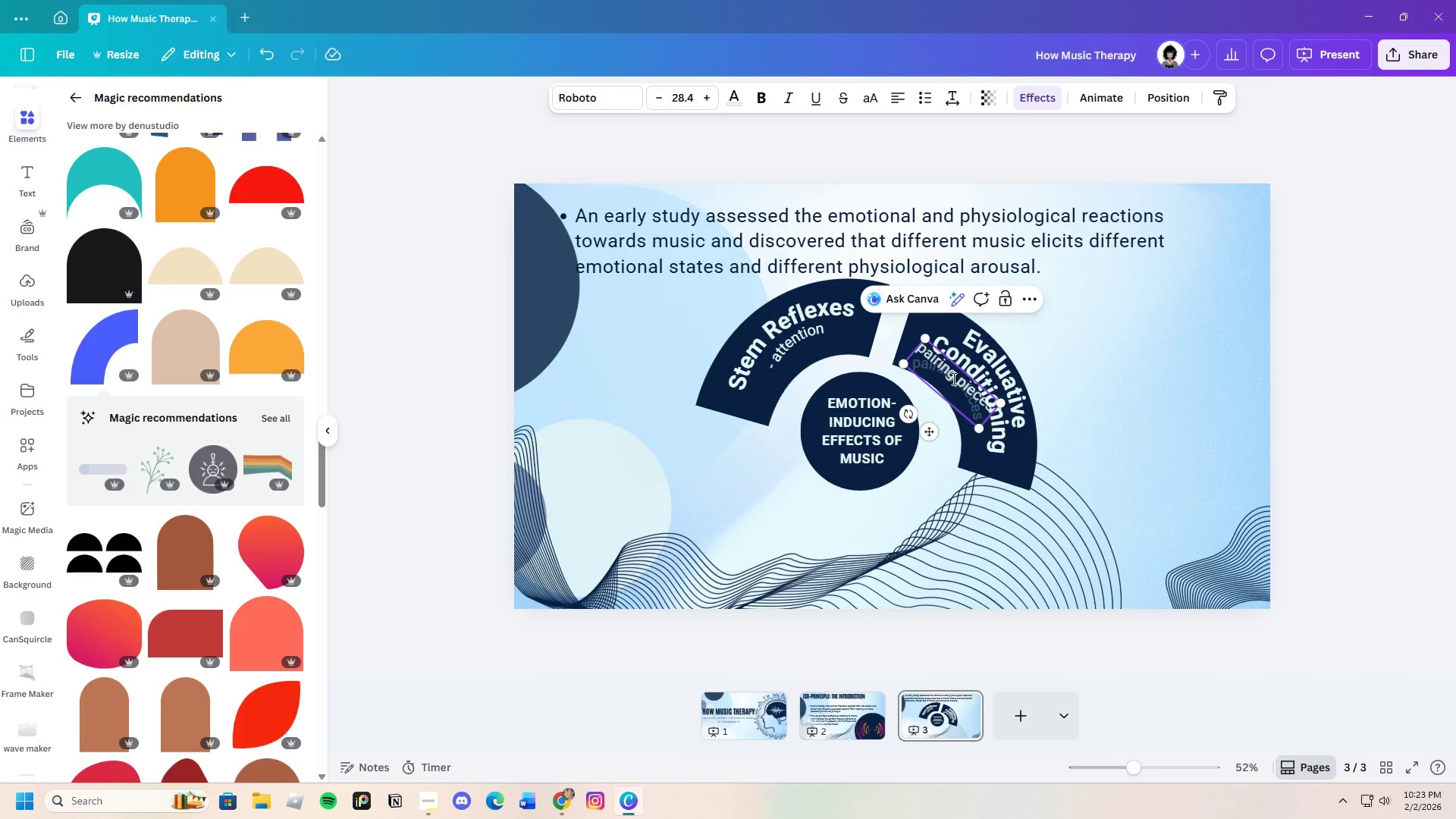 
left_click([953, 379])
 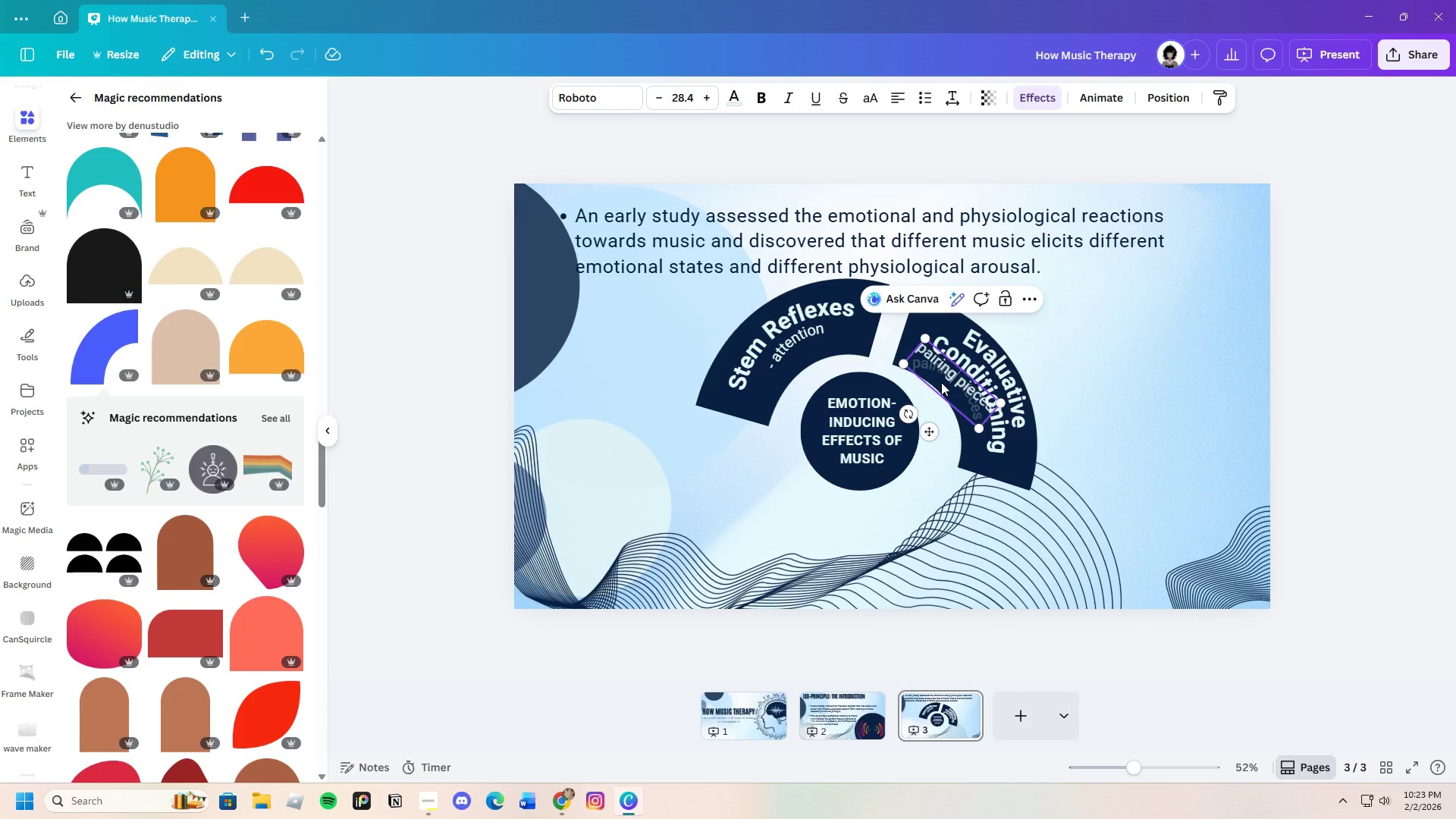 
type( of )
key(Backspace)
 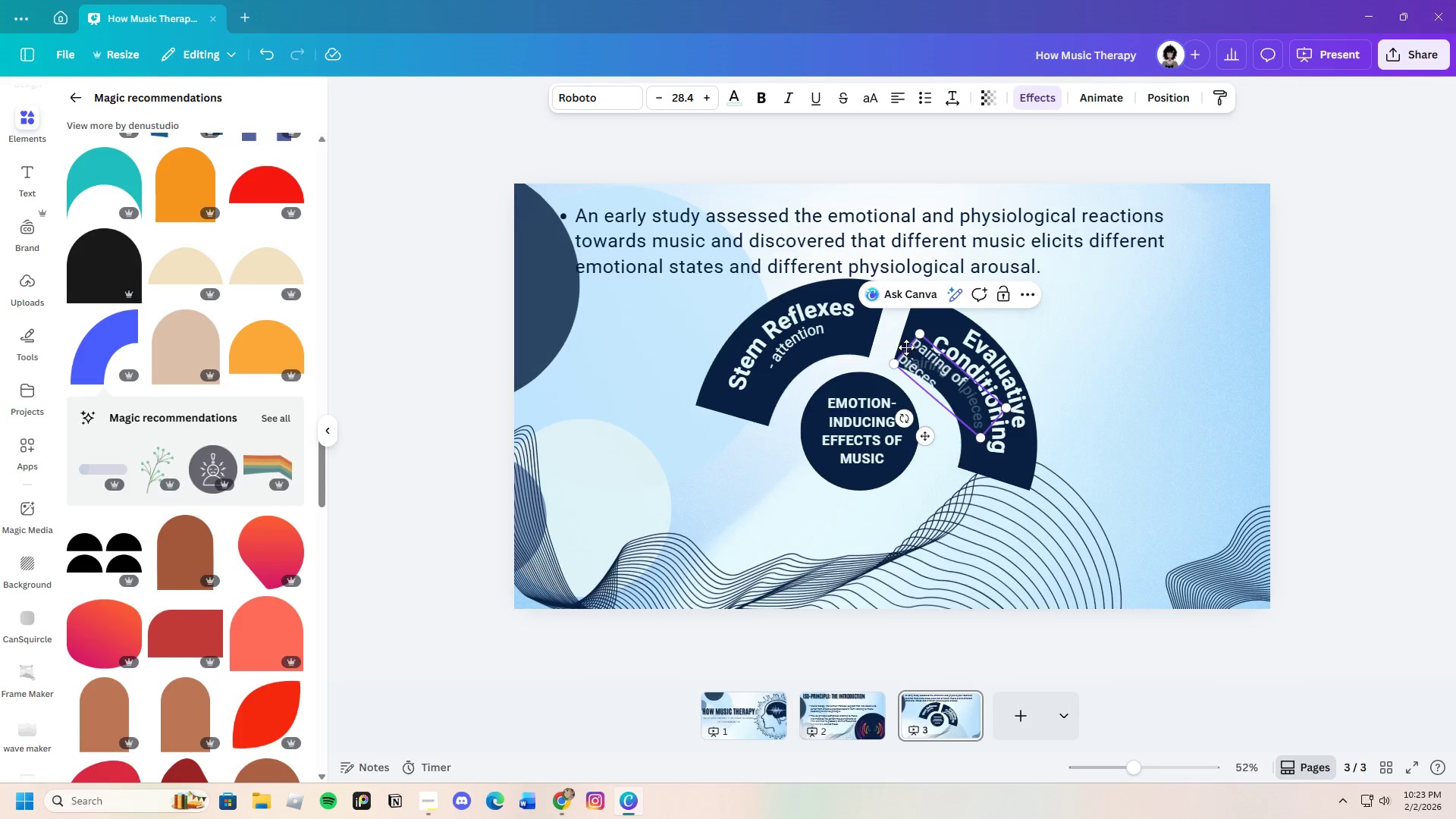 
left_click([912, 349])
 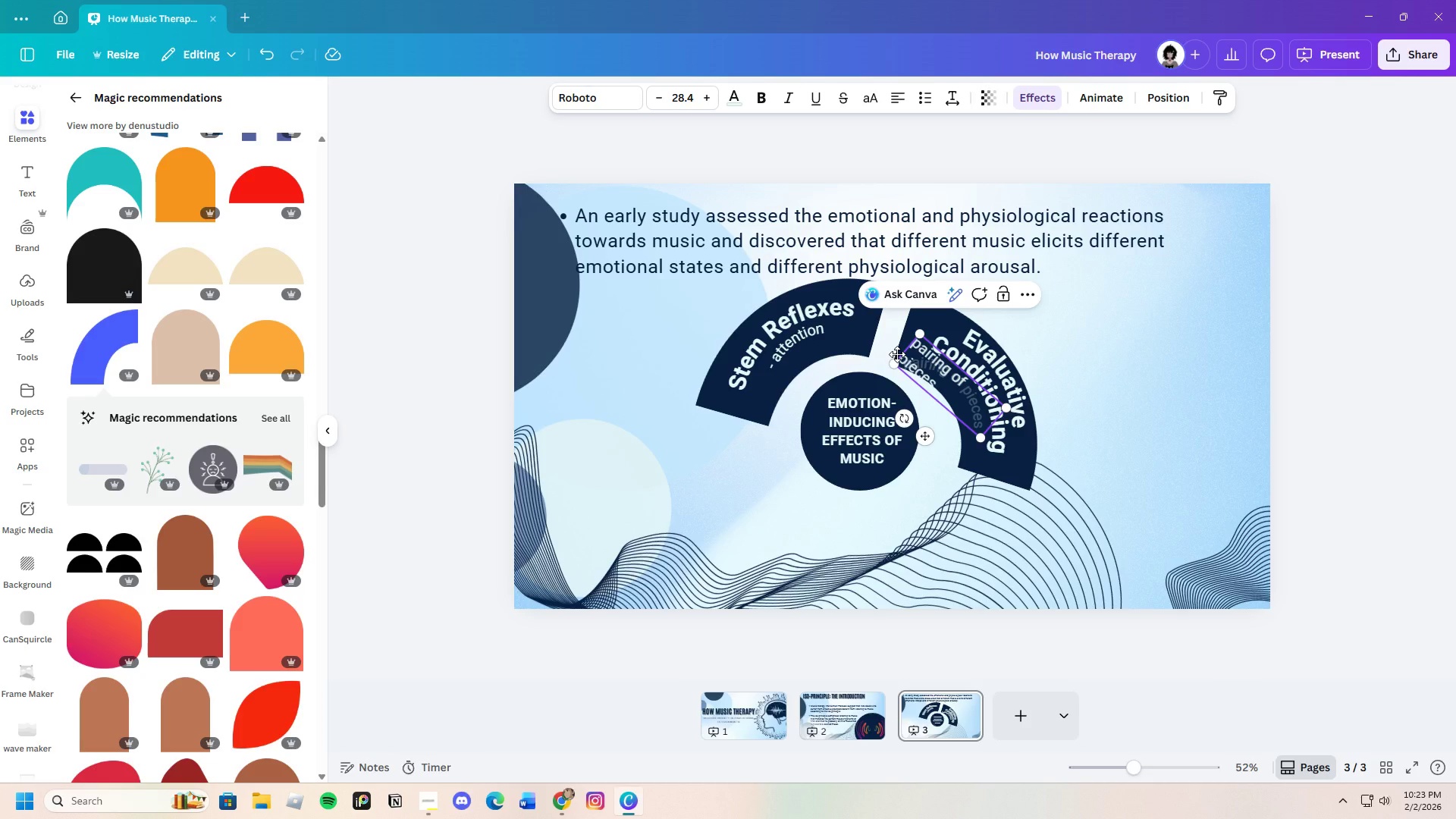 
key(Space)
 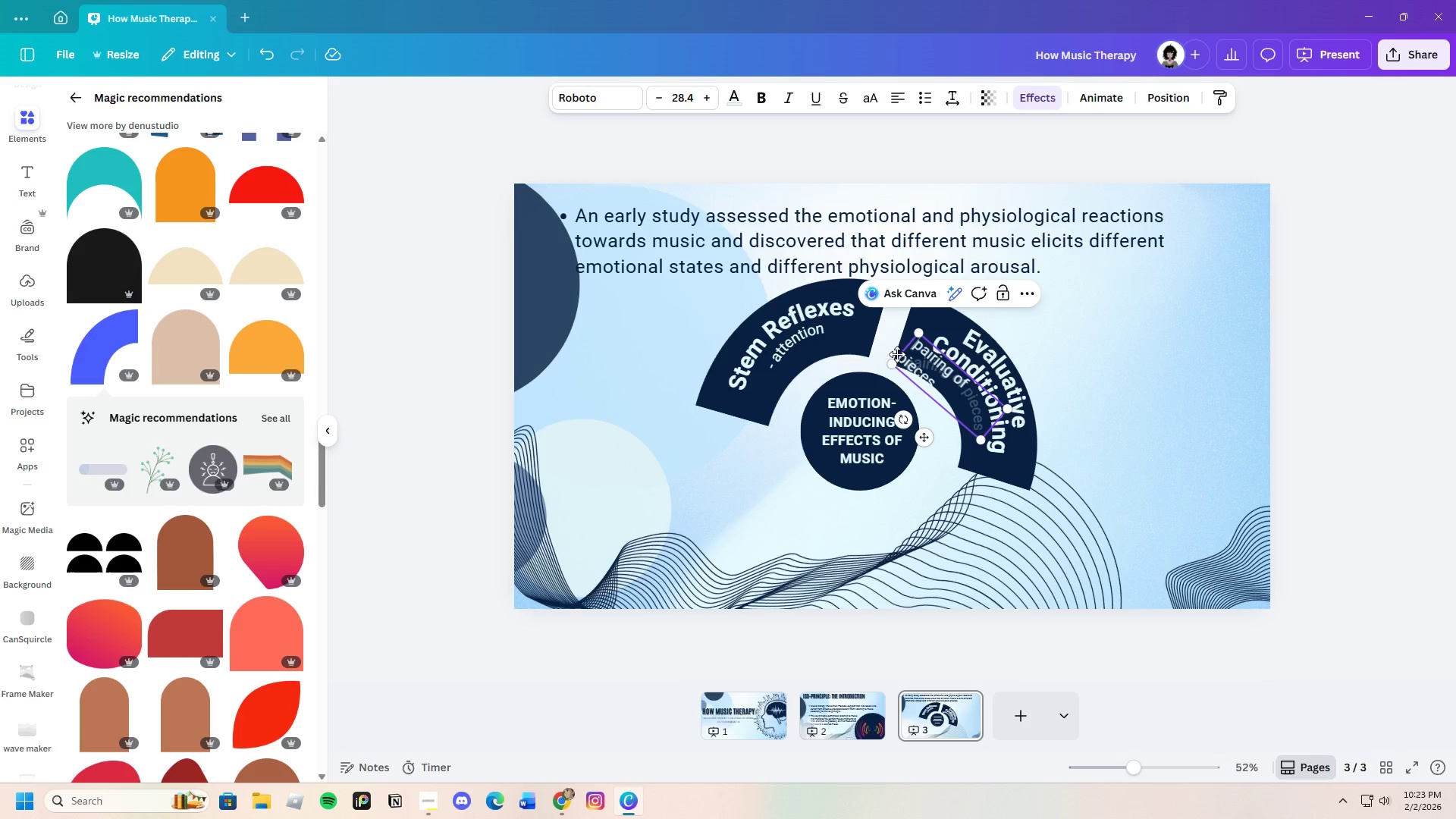 
key(Space)
 